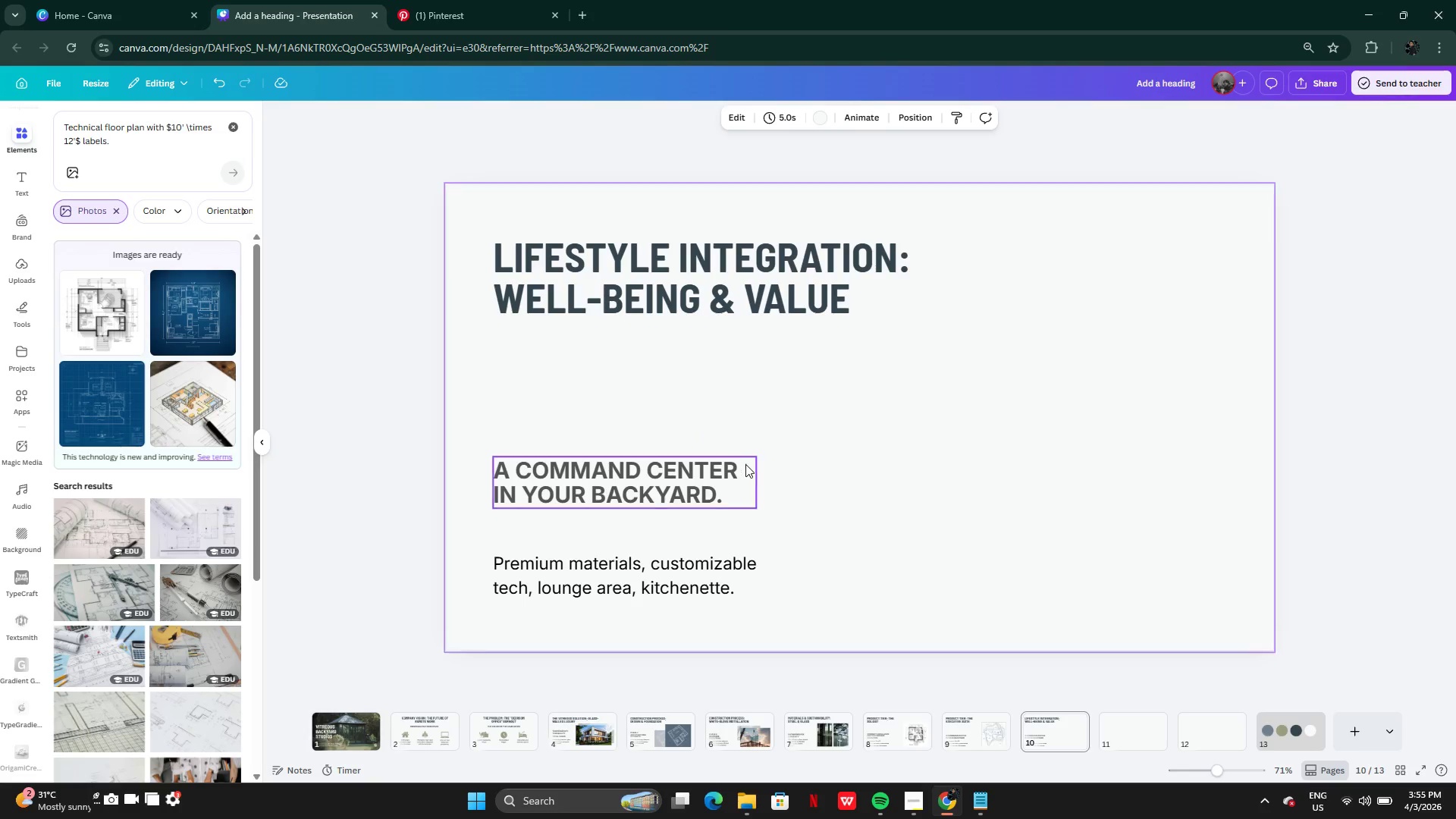 
double_click([726, 467])
 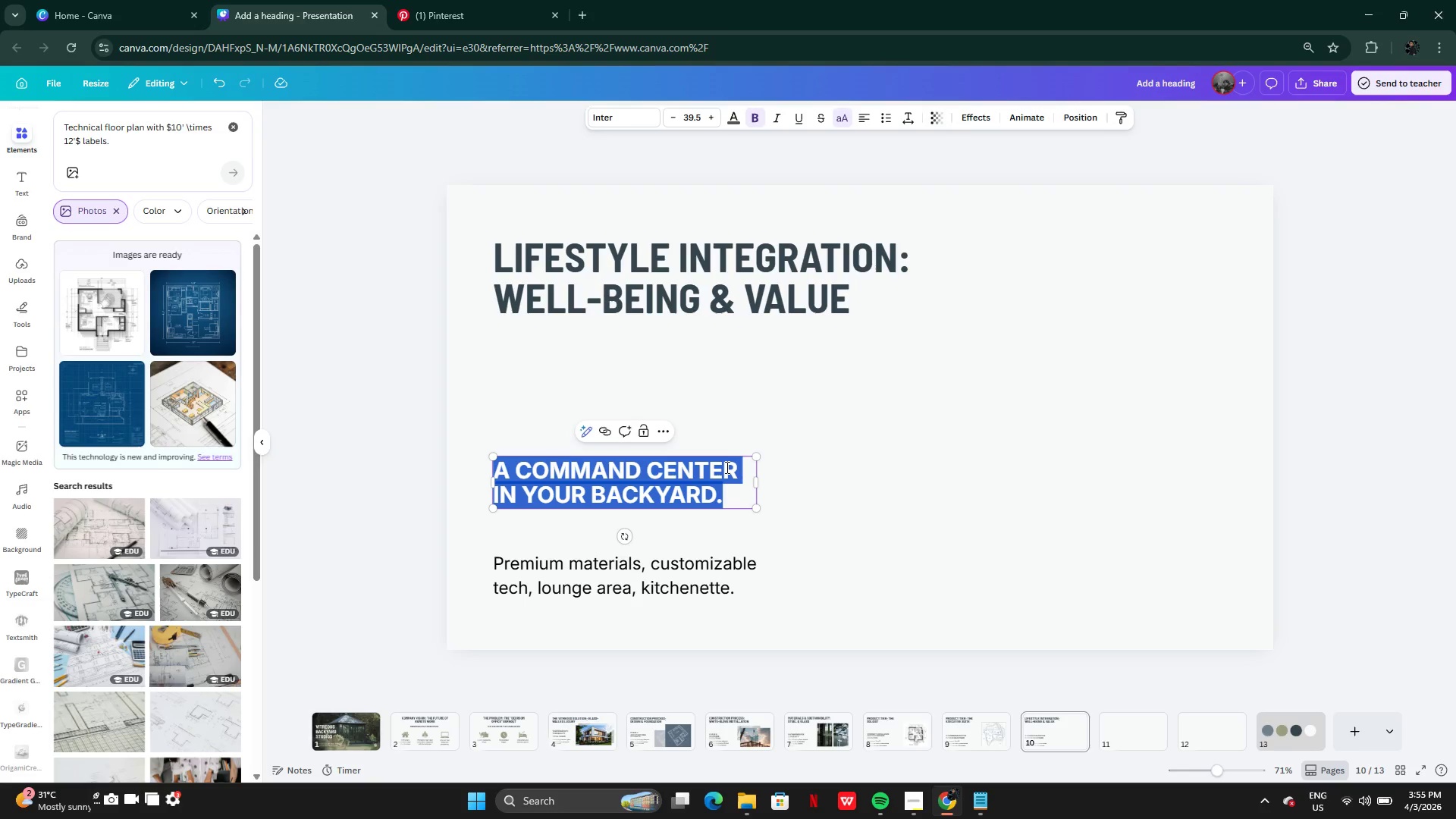 
key(Control+V)
 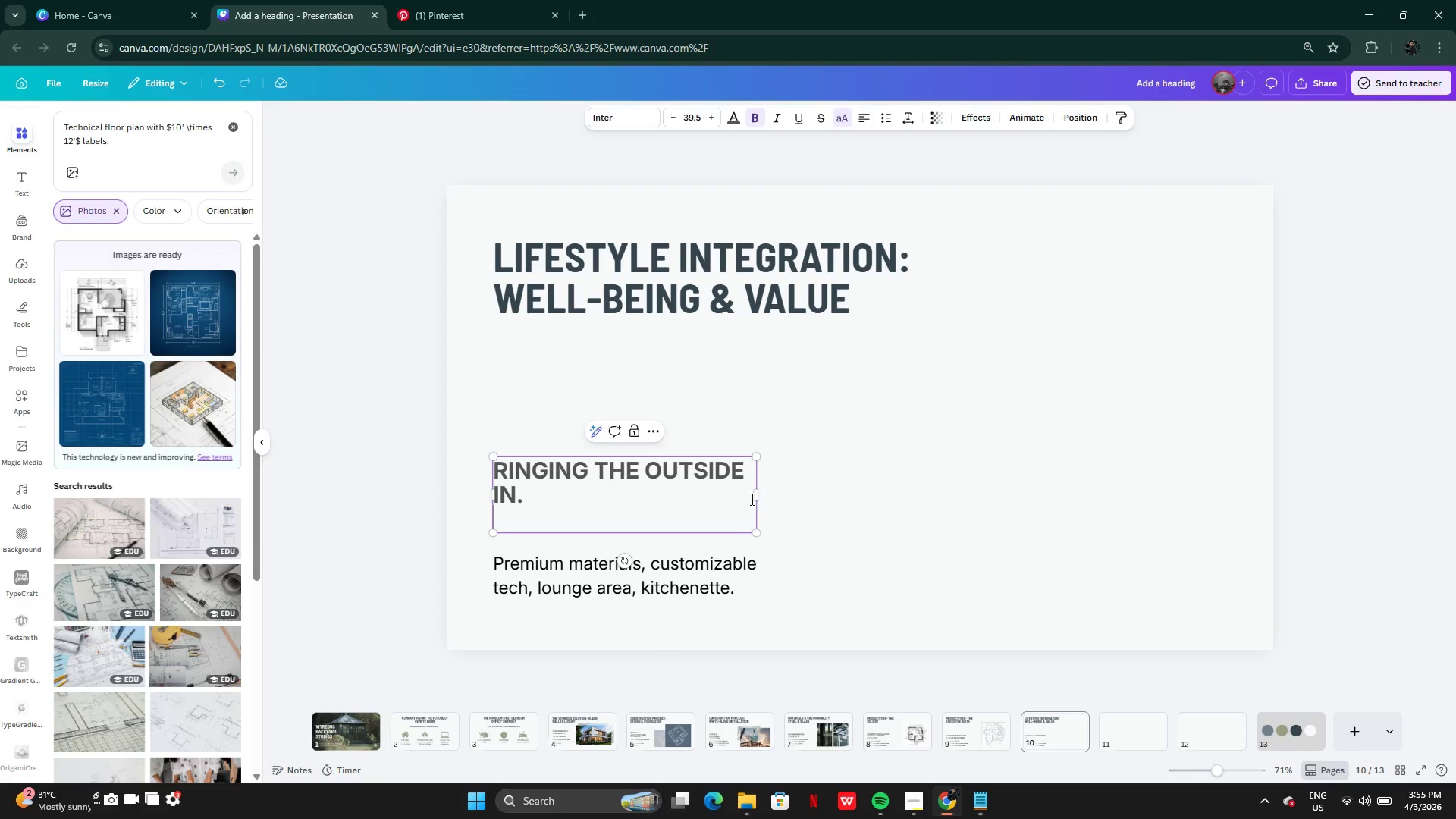 
key(Backspace)
 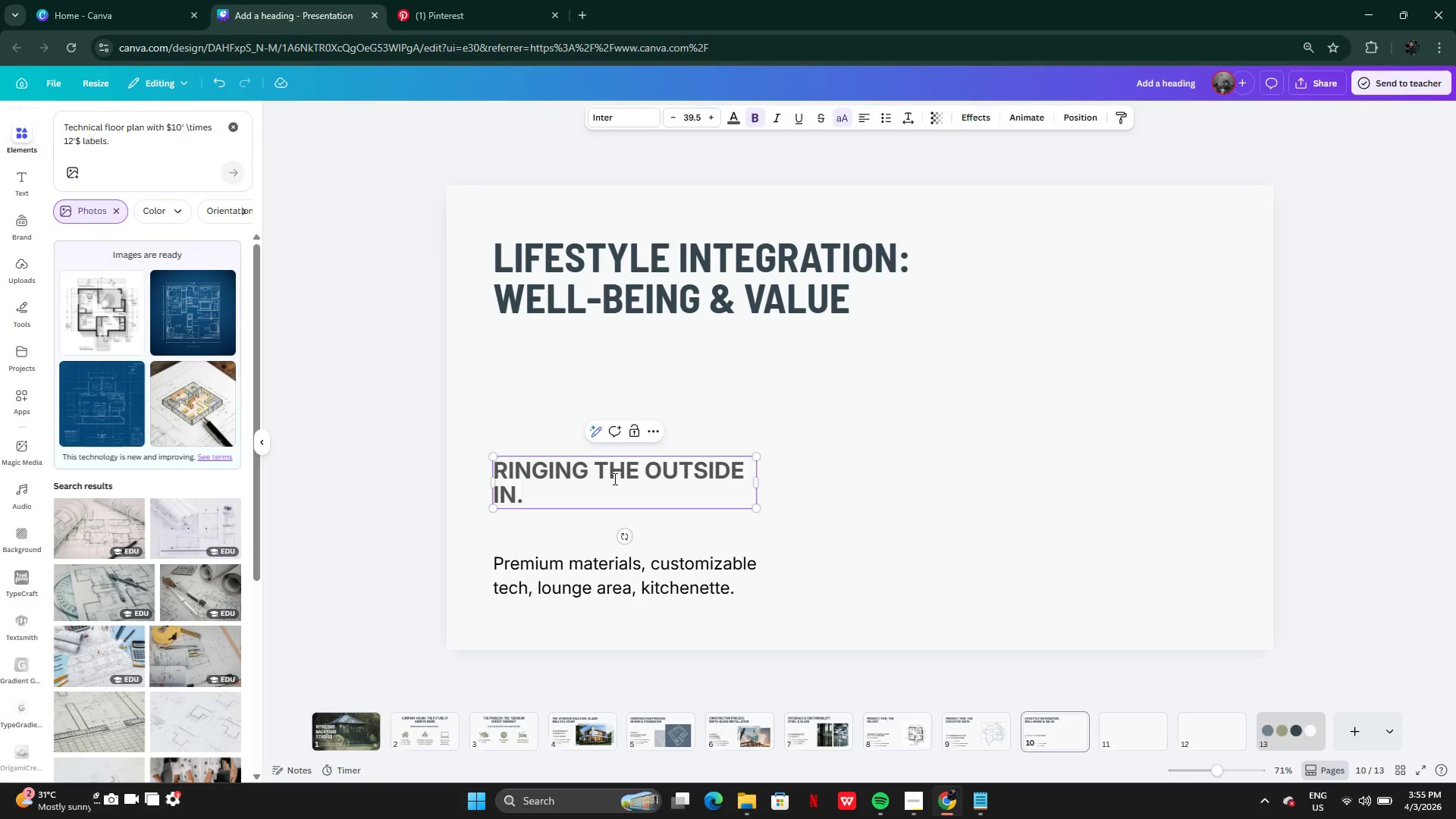 
left_click([497, 468])
 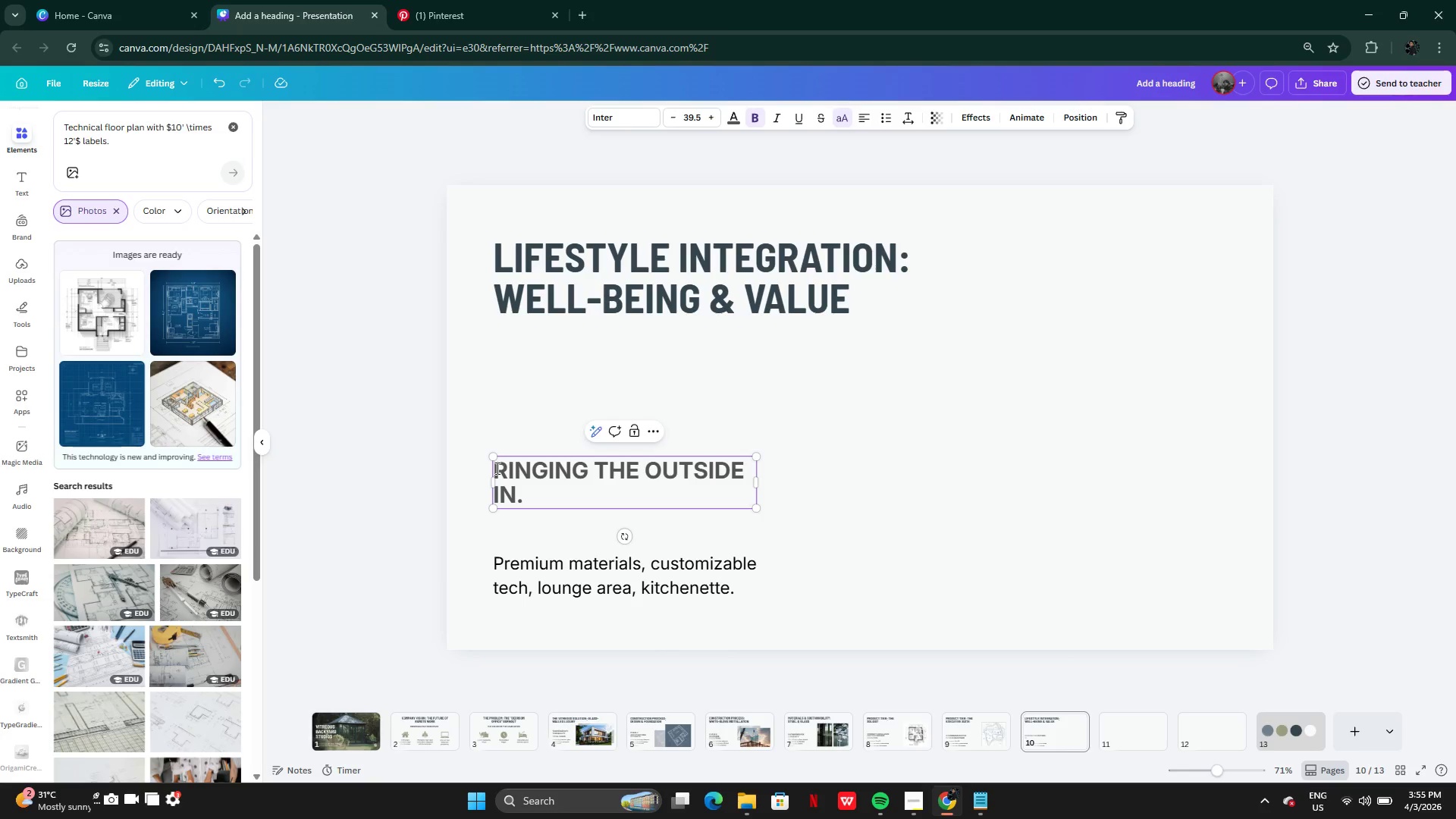 
key(B)
 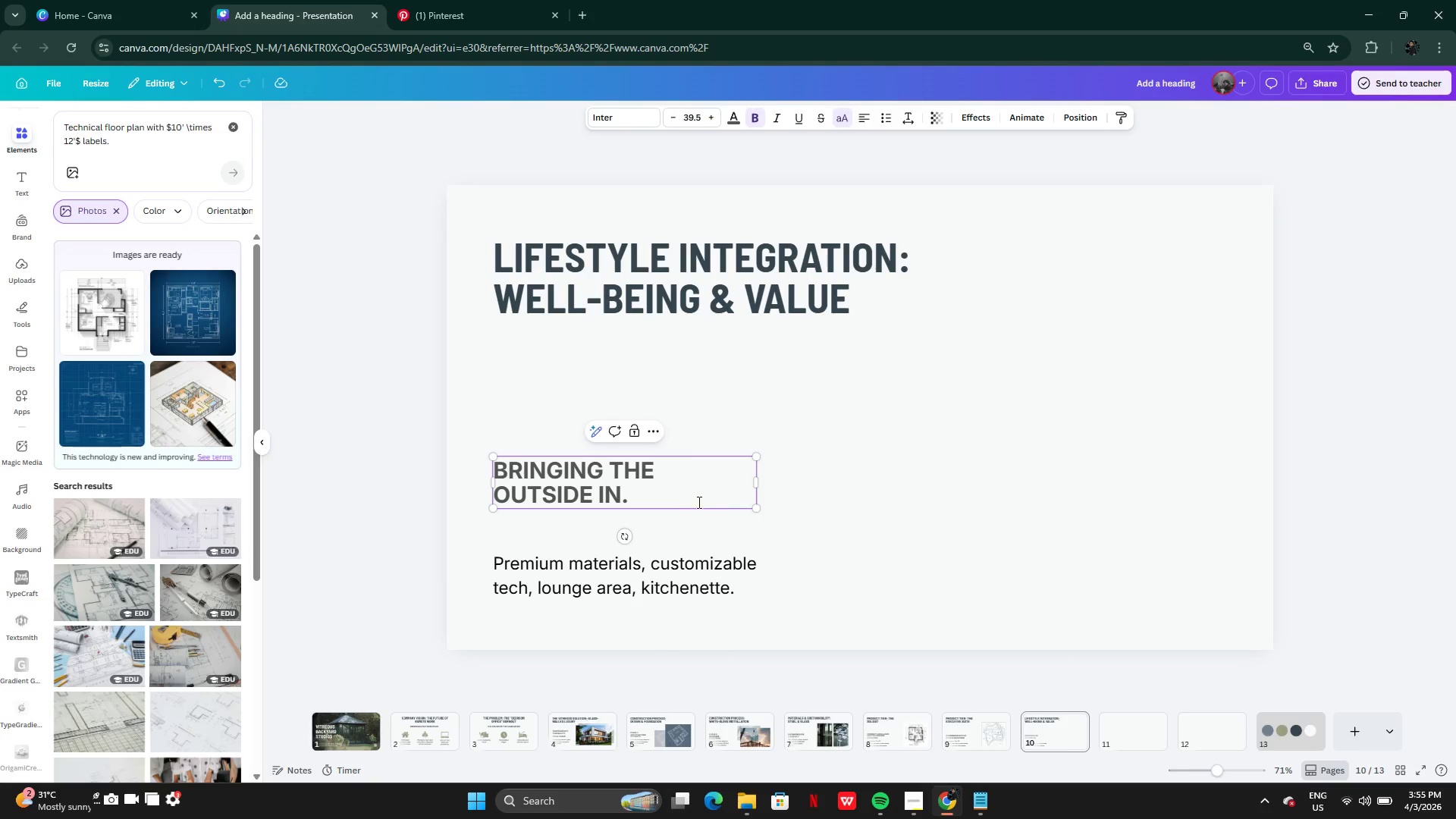 
left_click([651, 499])
 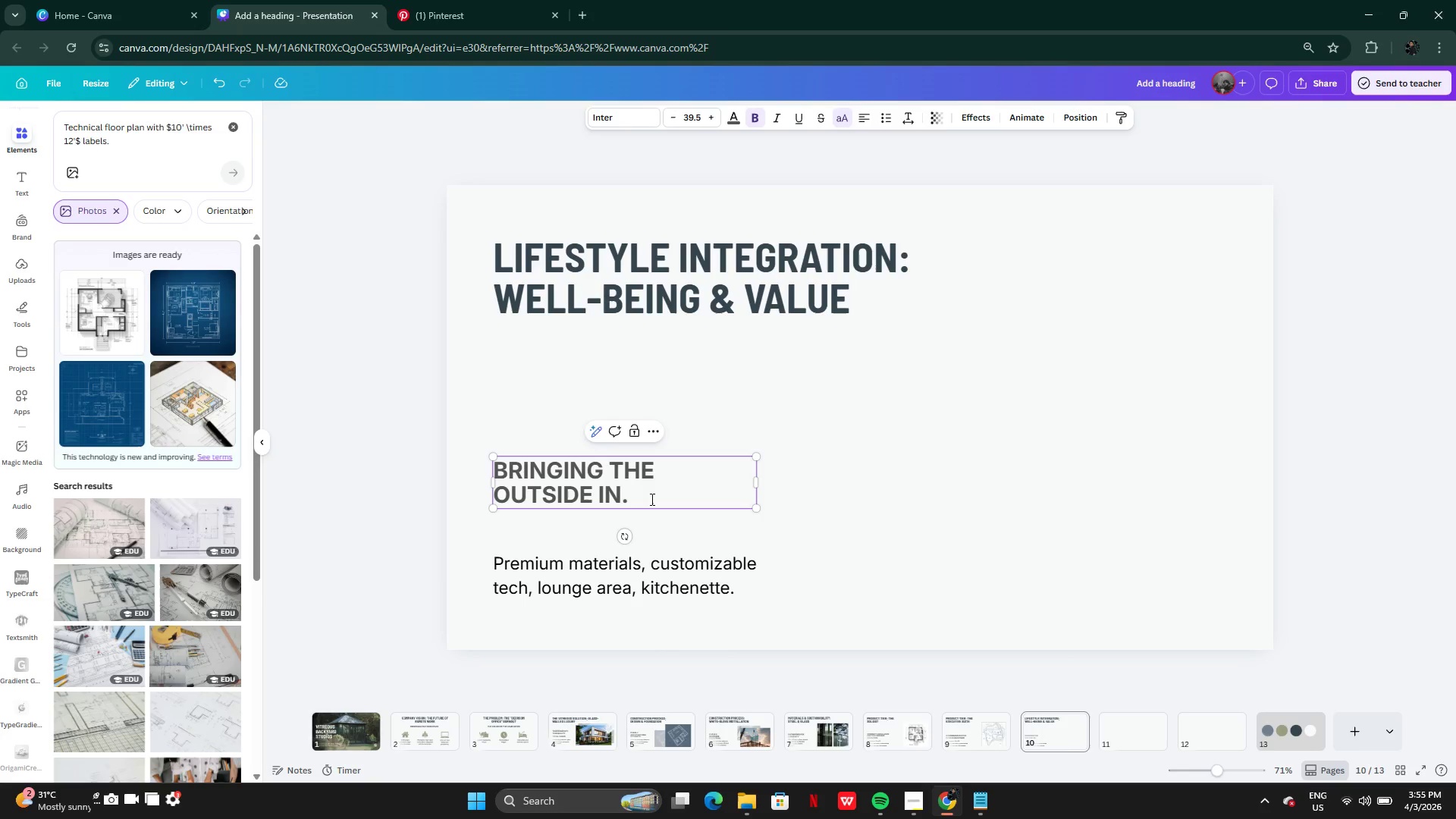 
key(Backspace)
 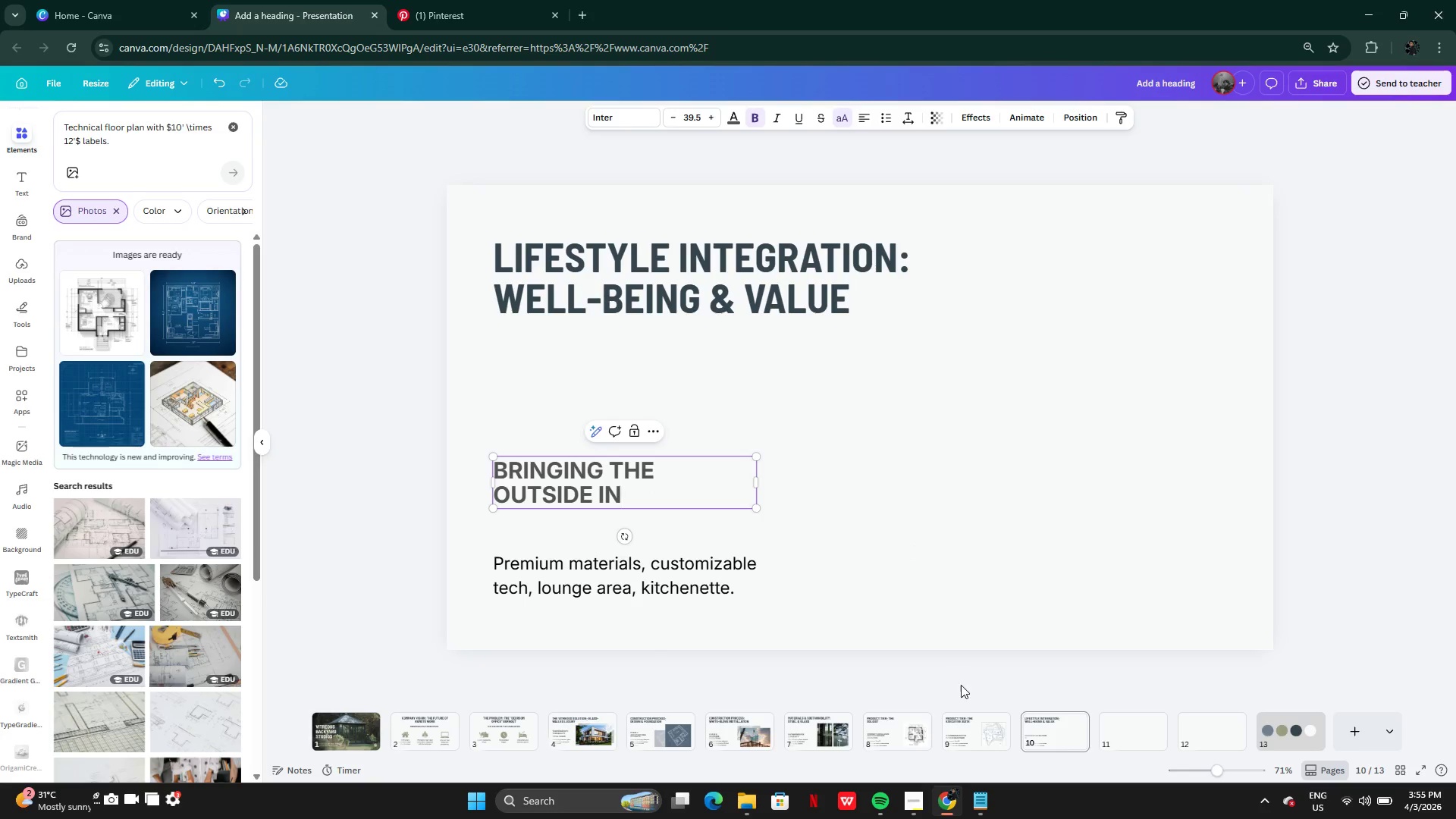 
left_click([966, 725])
 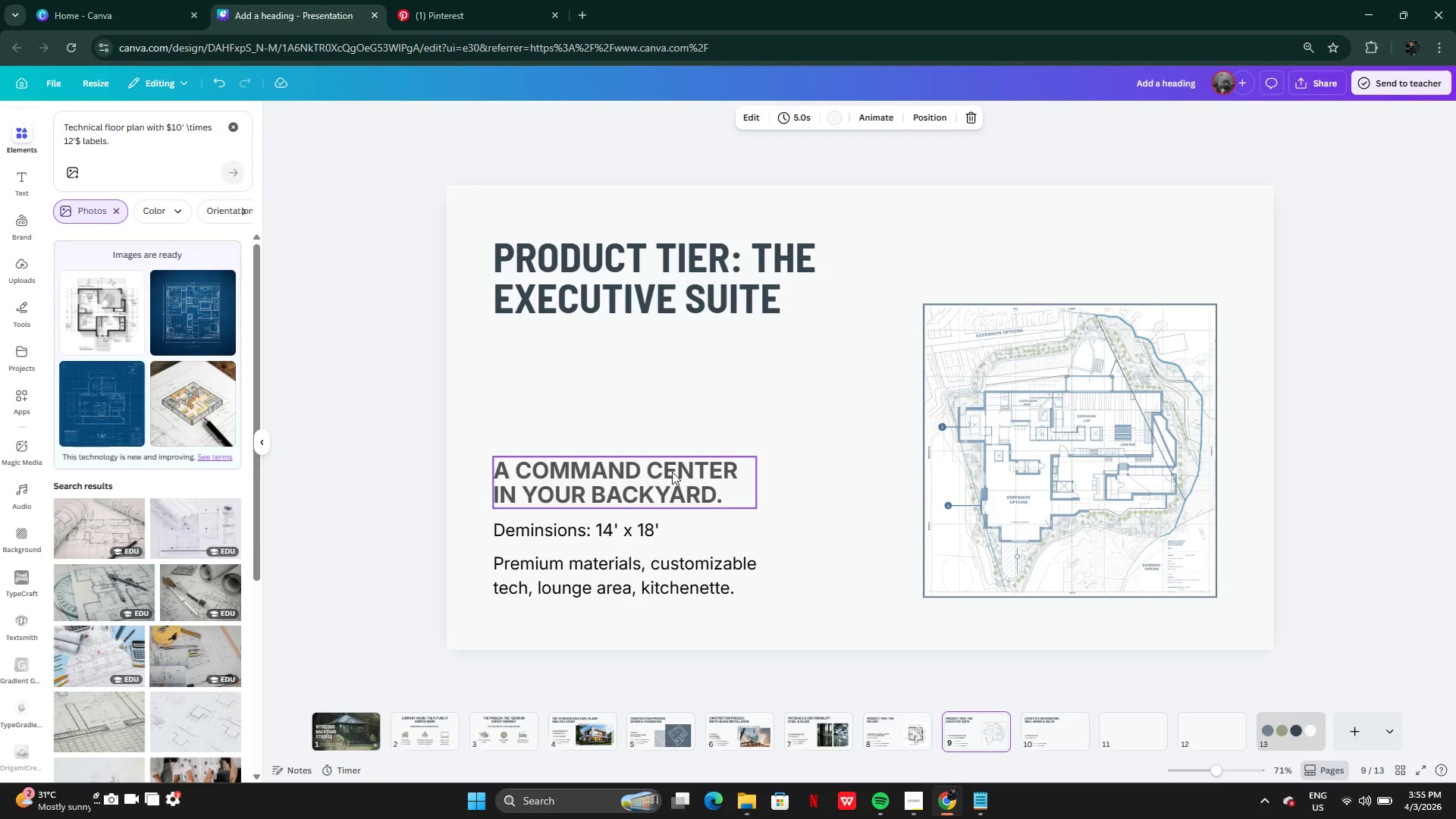 
left_click([667, 463])
 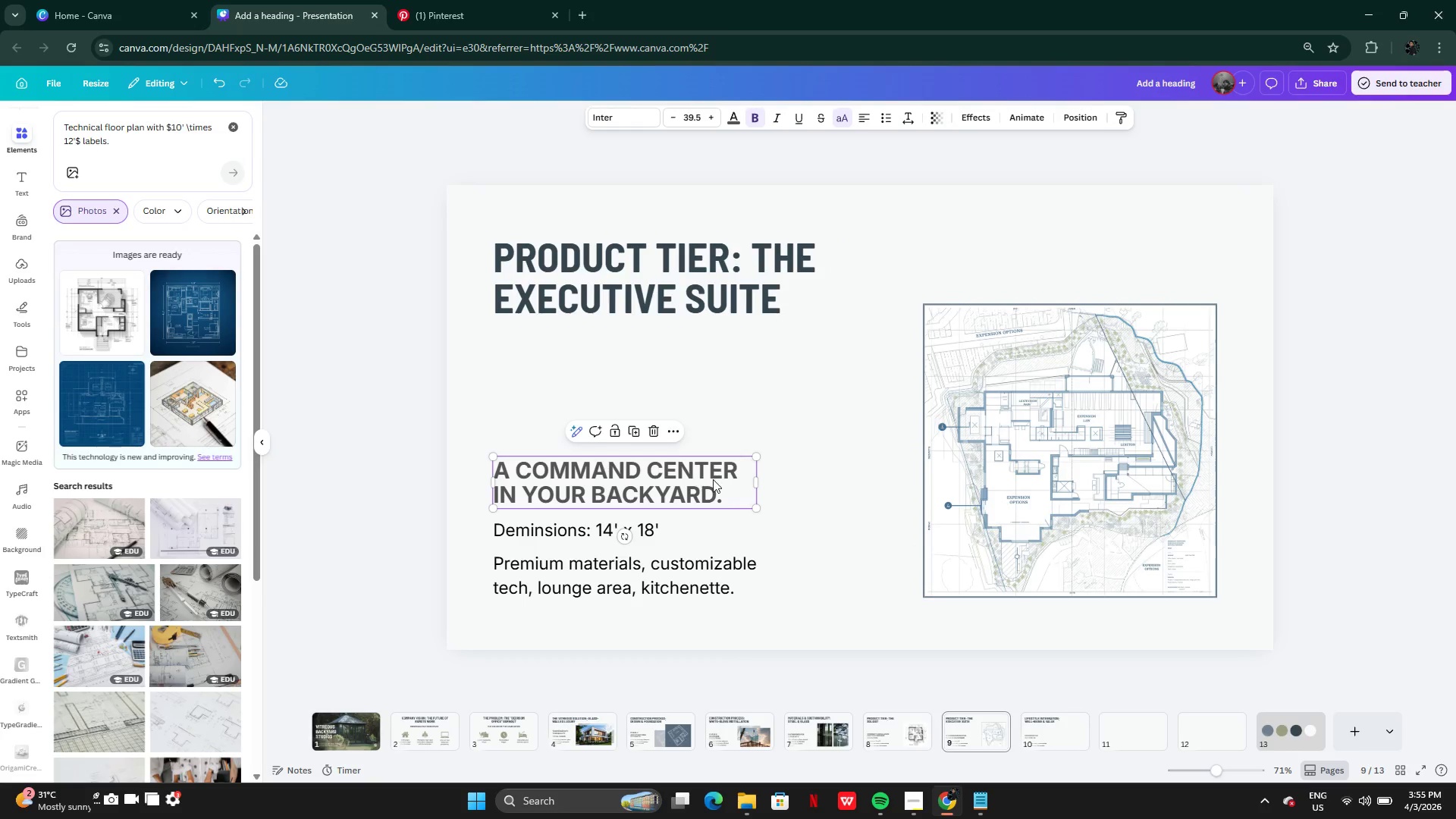 
left_click([715, 480])
 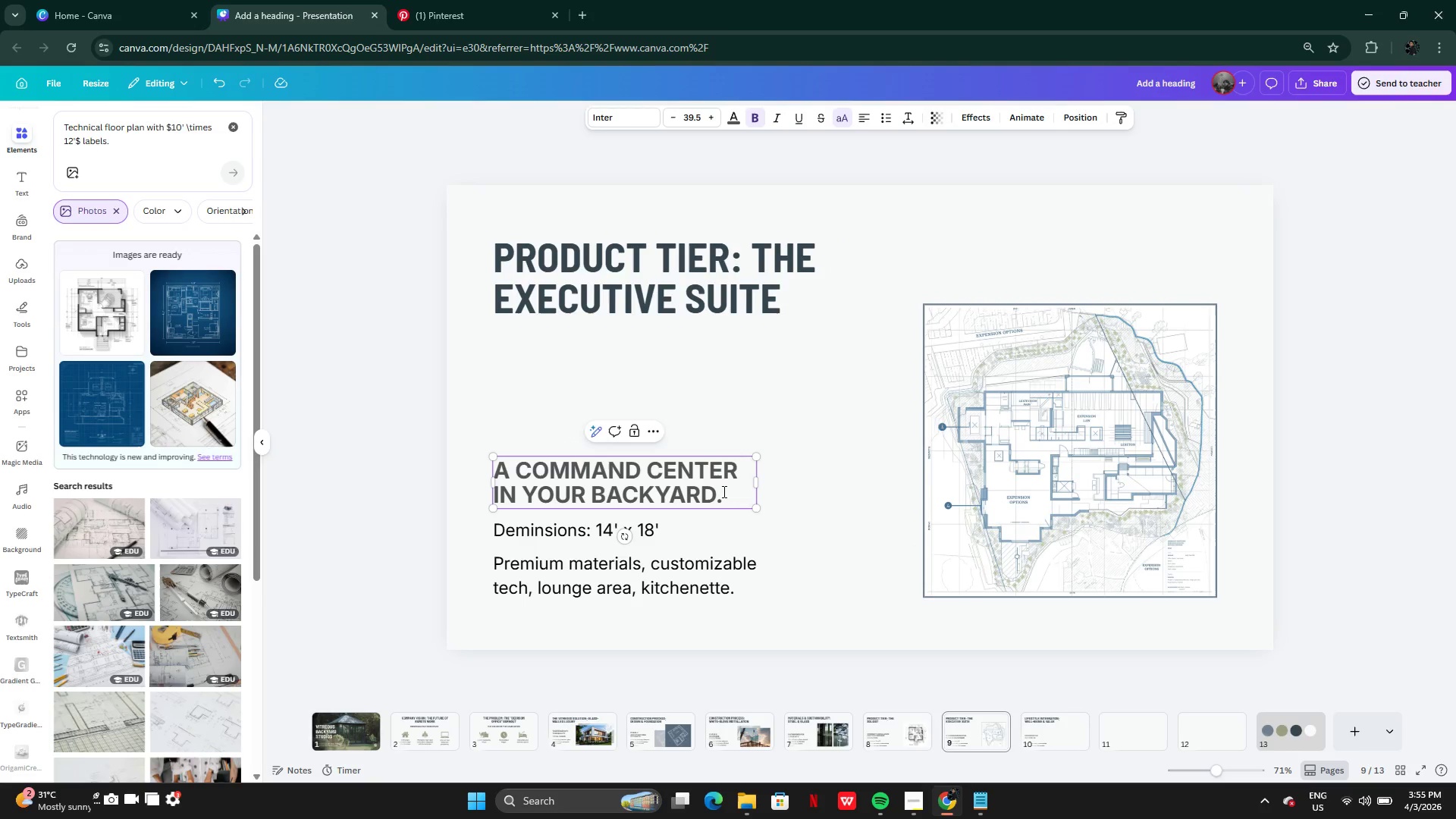 
key(Backspace)
 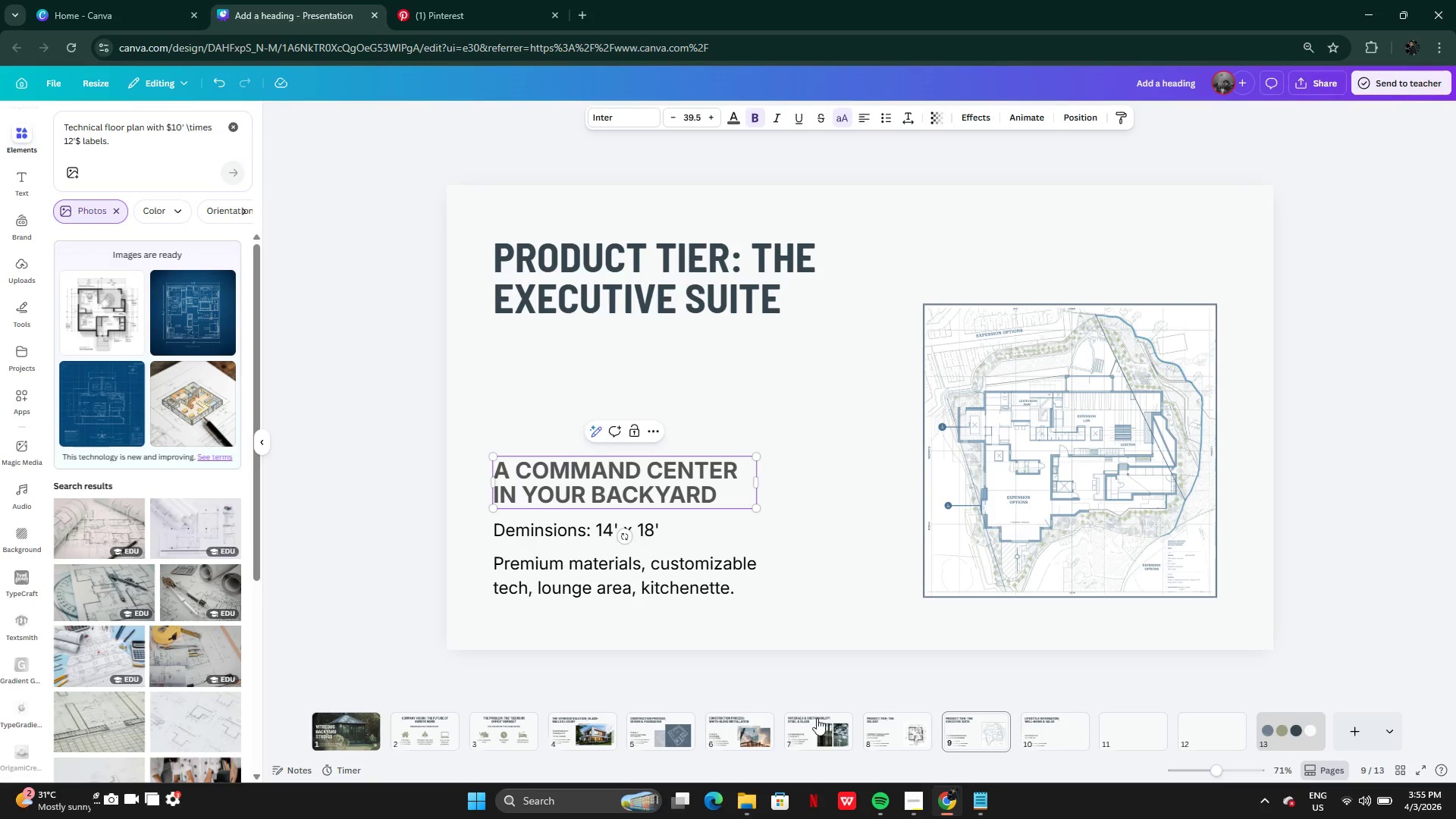 
left_click([830, 724])
 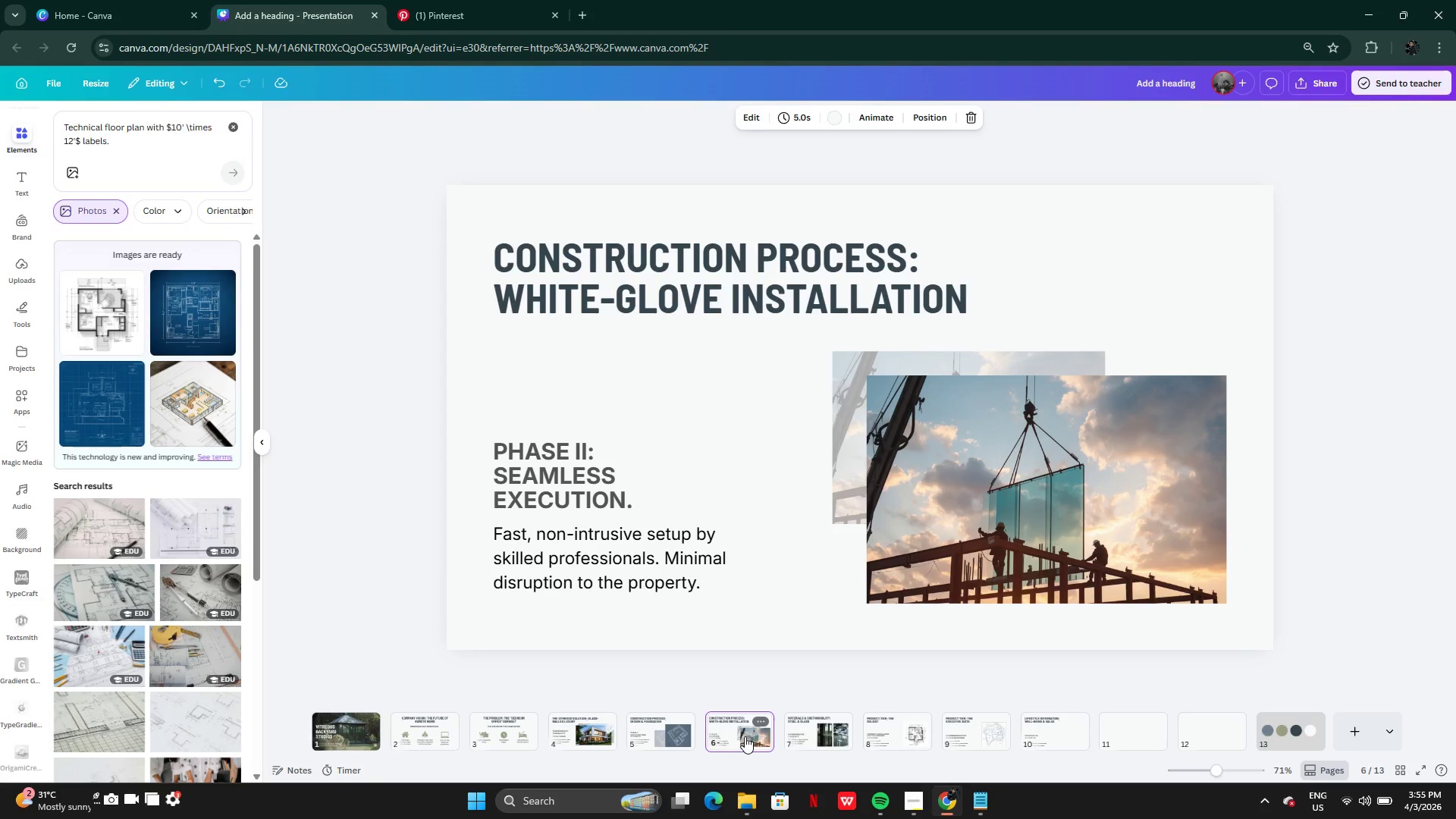 
double_click([604, 483])
 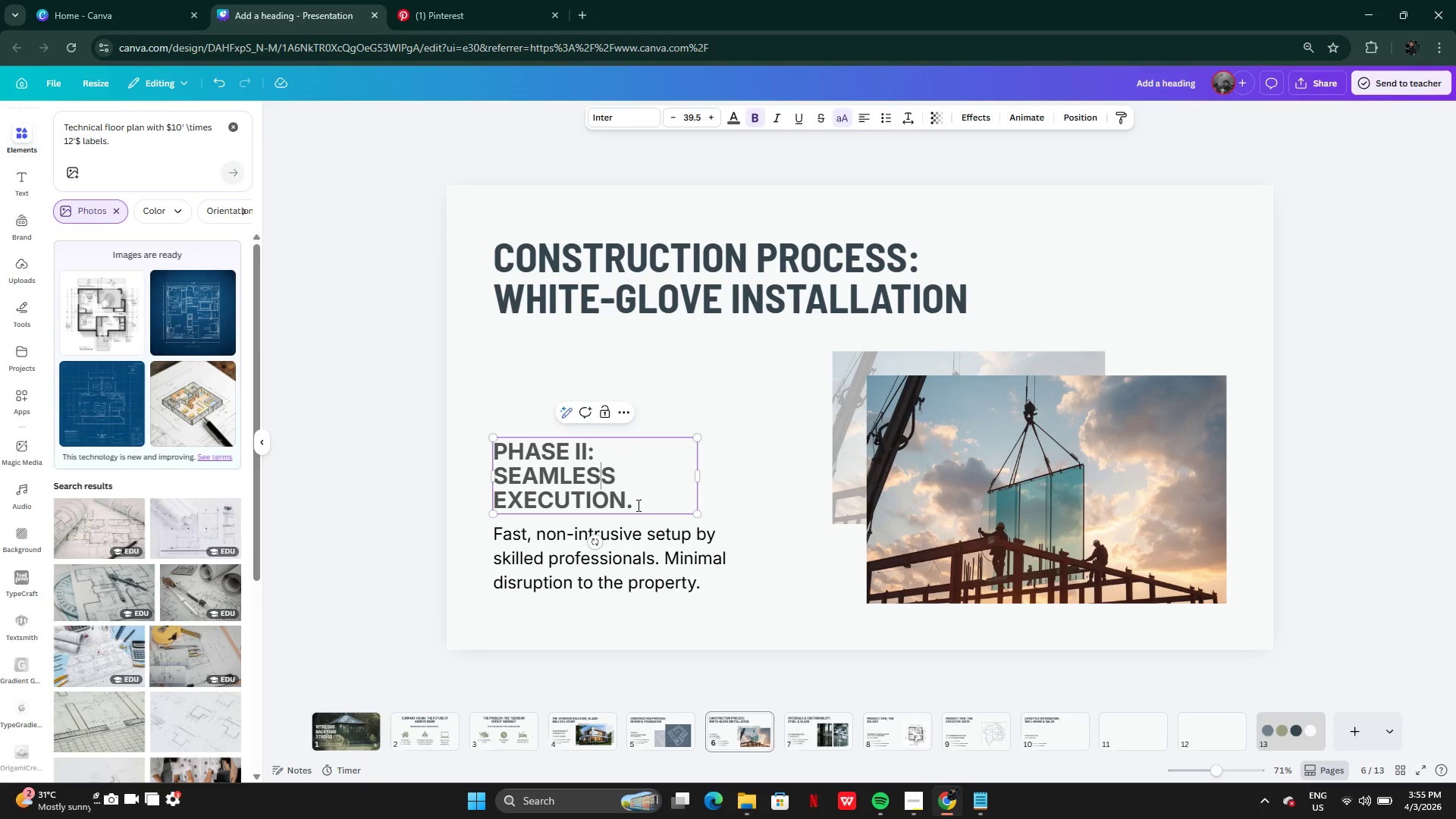 
left_click([637, 505])
 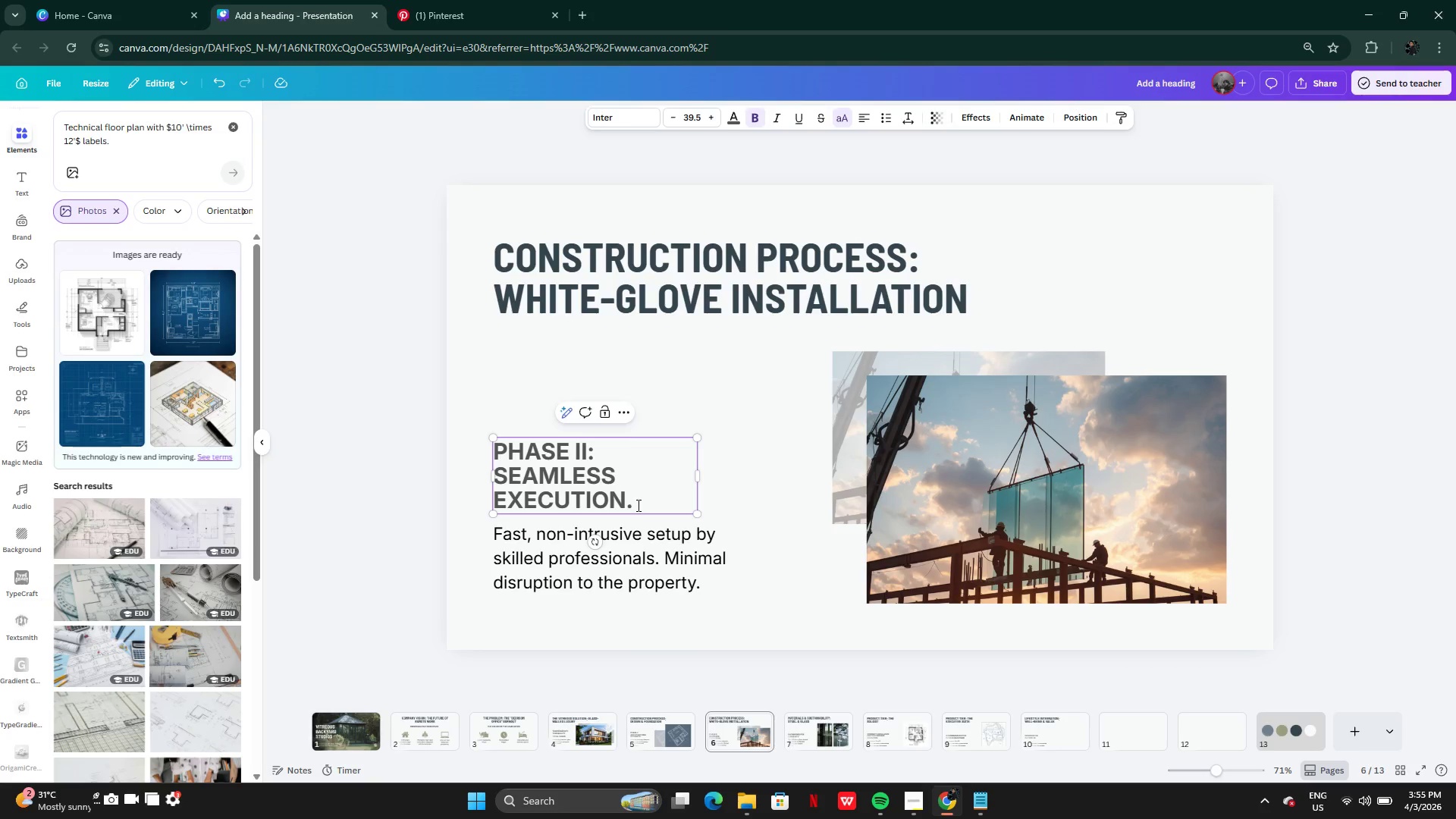 
key(Backspace)
 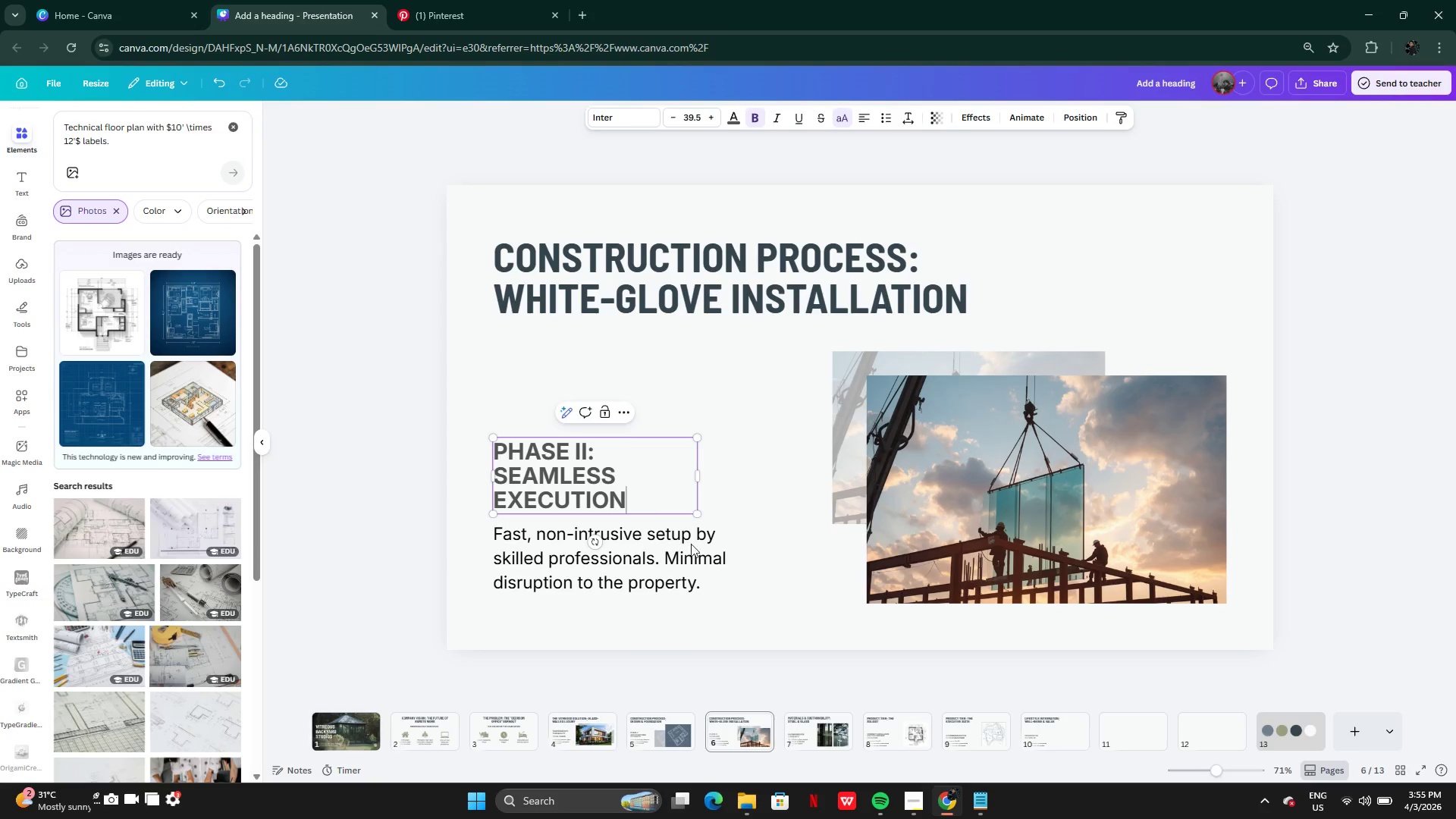 
left_click([782, 598])
 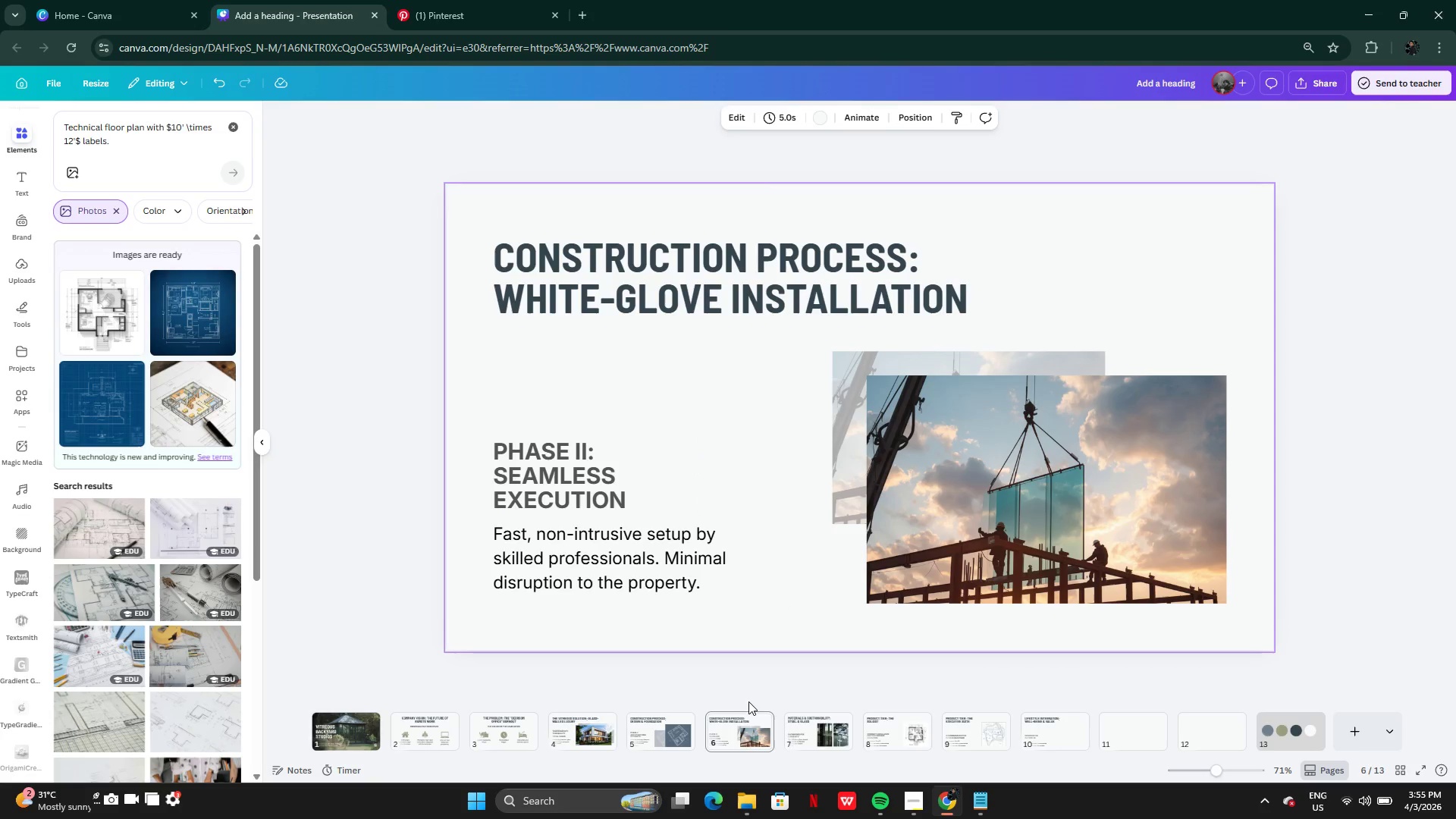 
left_click([748, 738])
 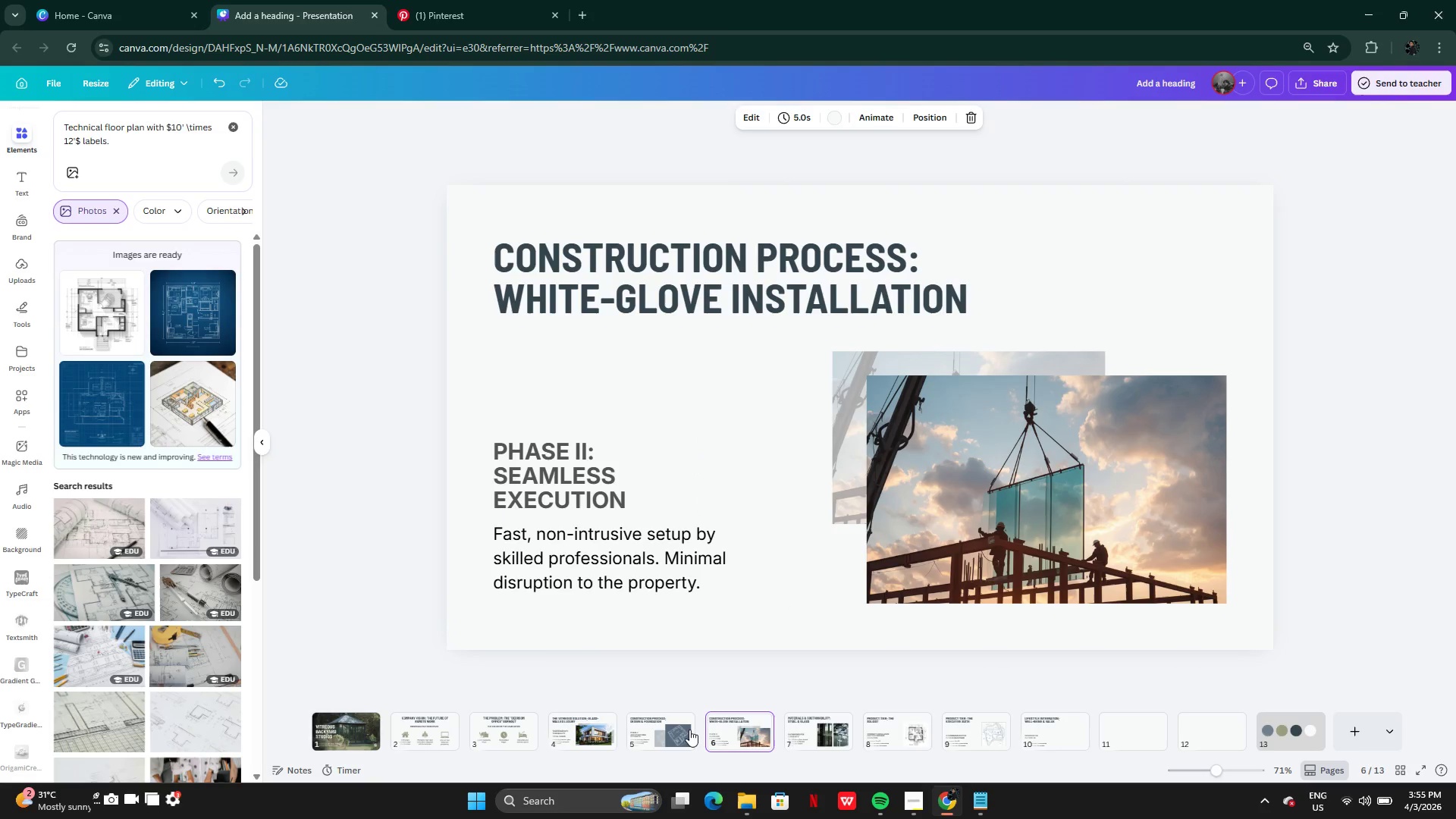 
left_click([662, 726])
 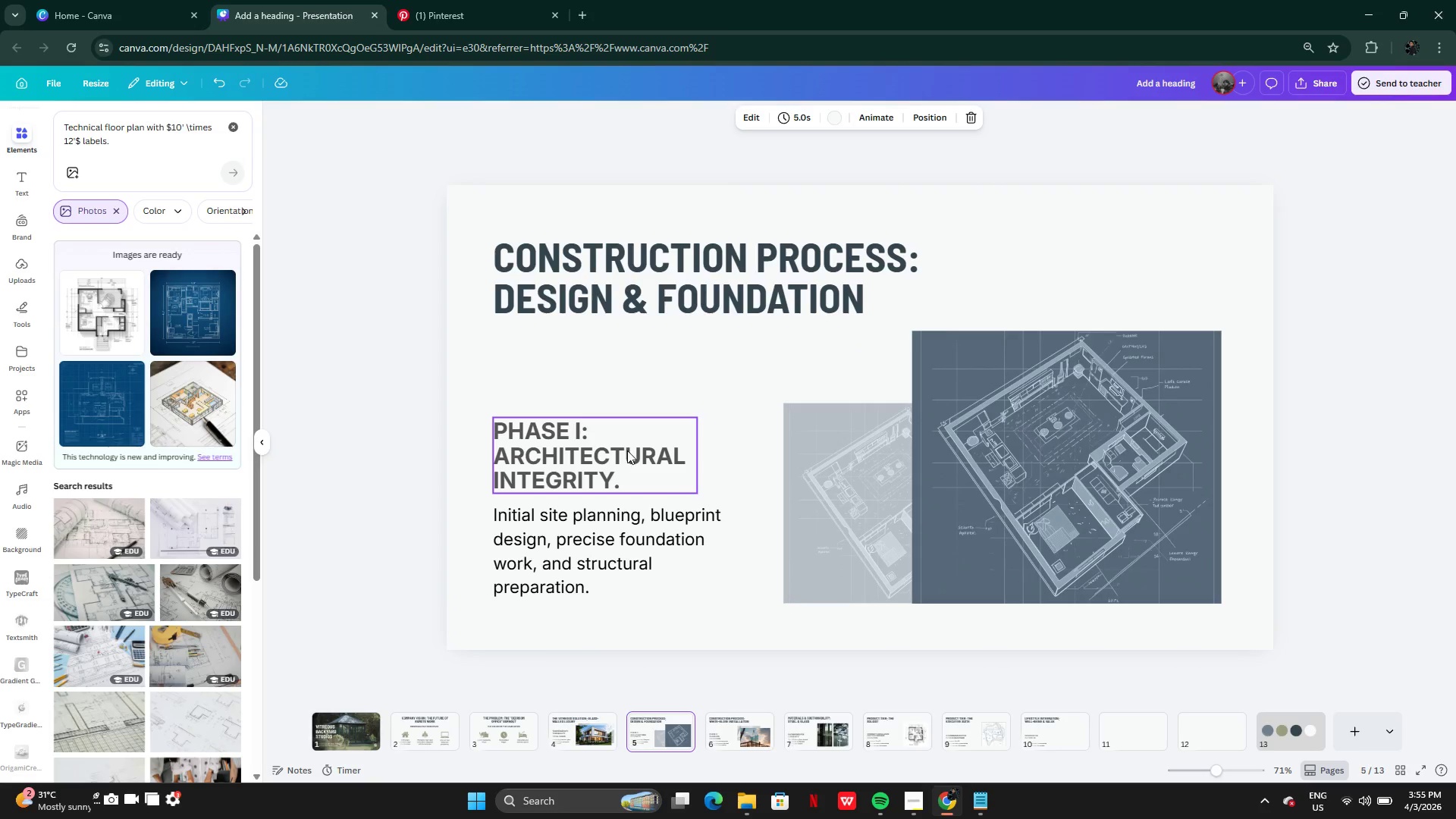 
double_click([627, 450])
 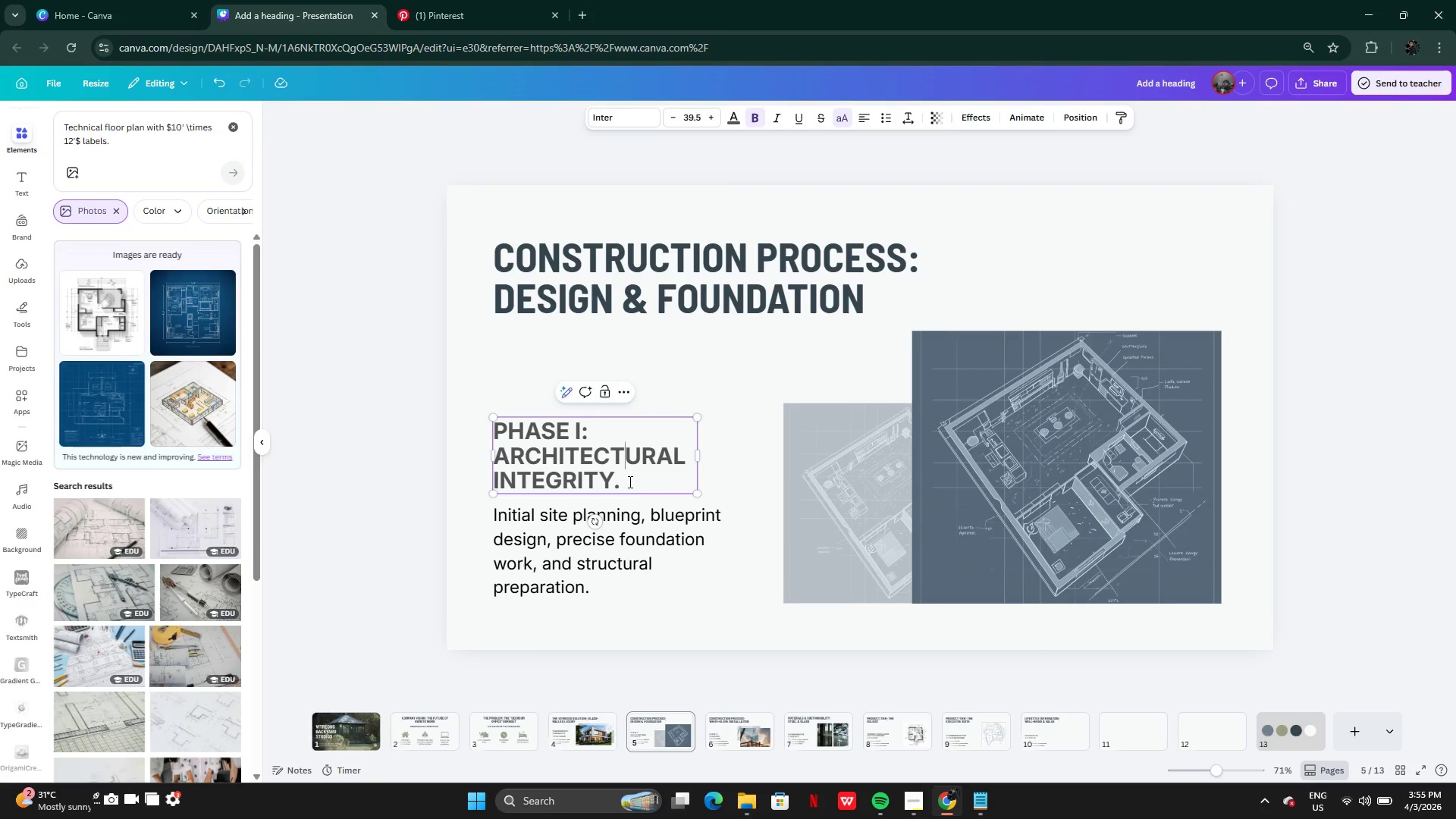 
left_click([629, 482])
 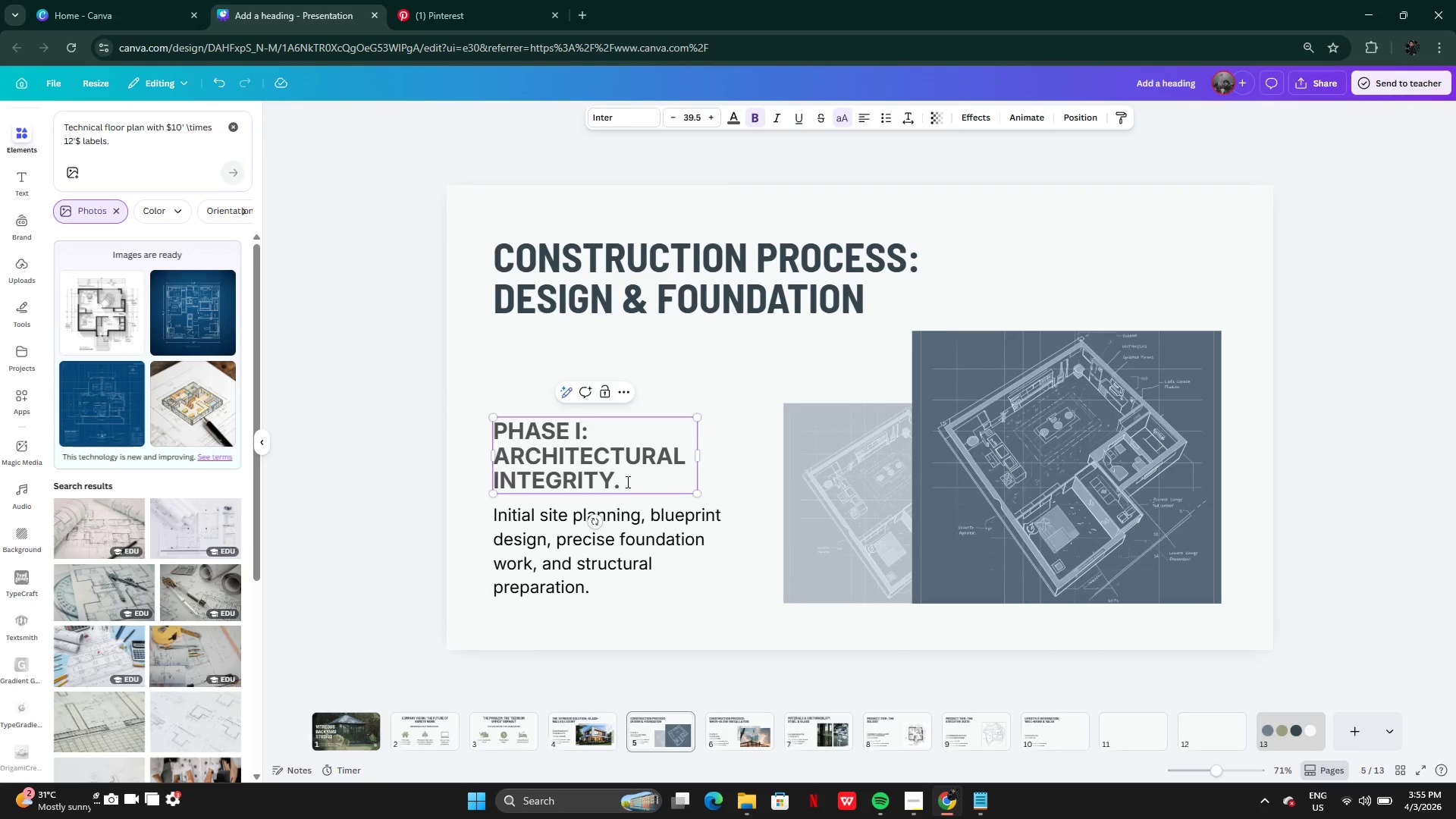 
key(Backspace)
 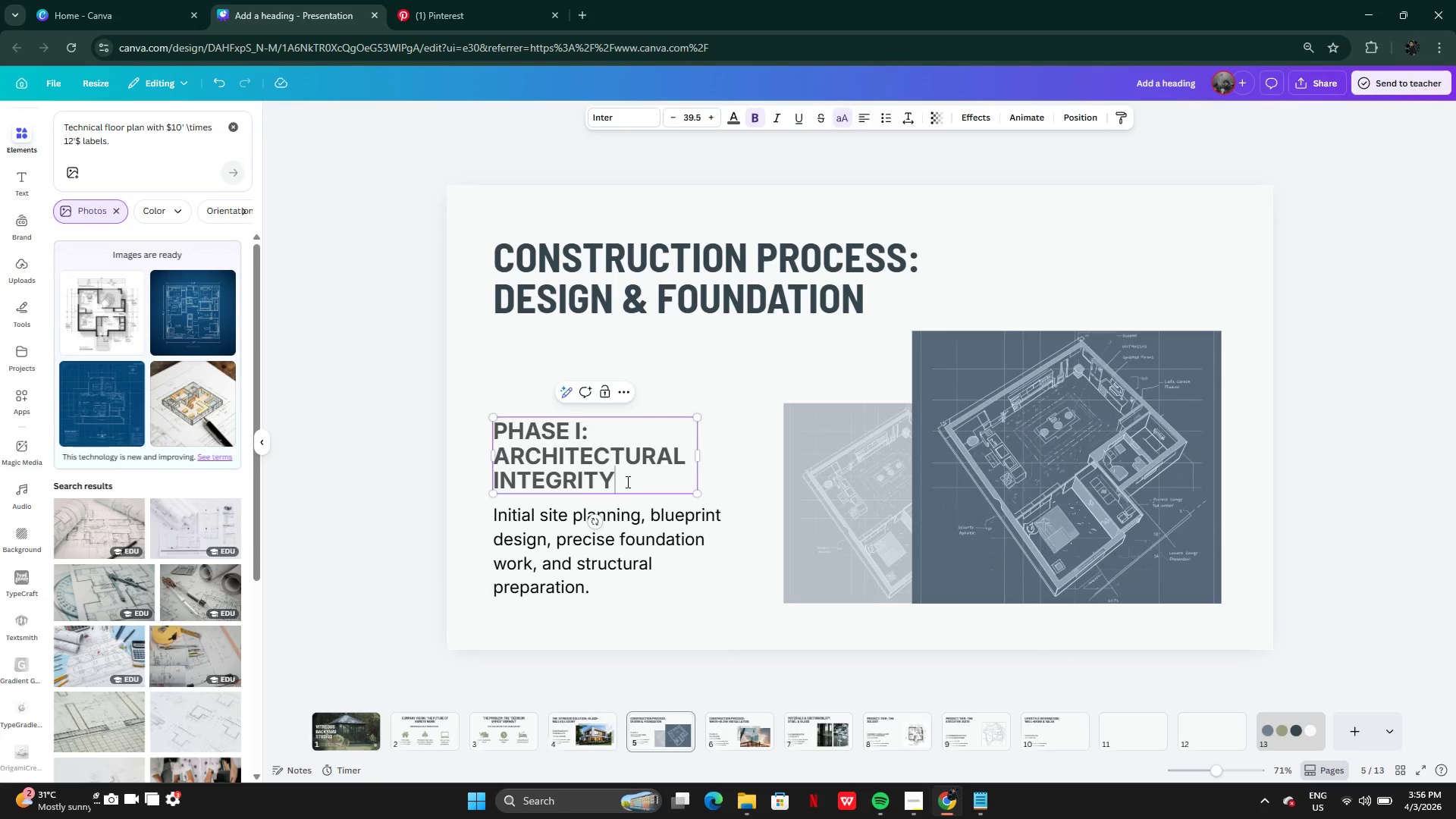 
wait(26.66)
 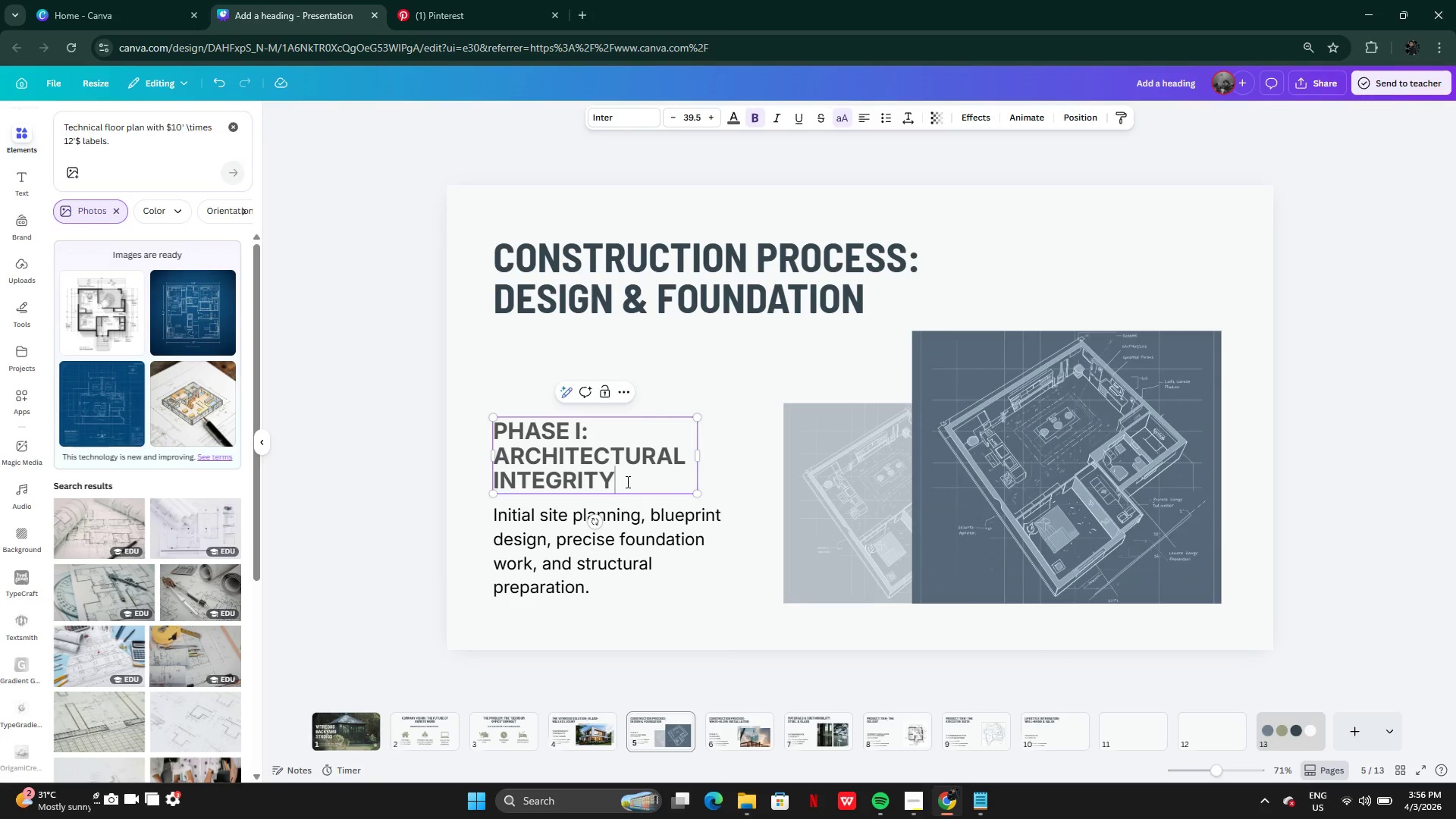 
left_click([660, 723])
 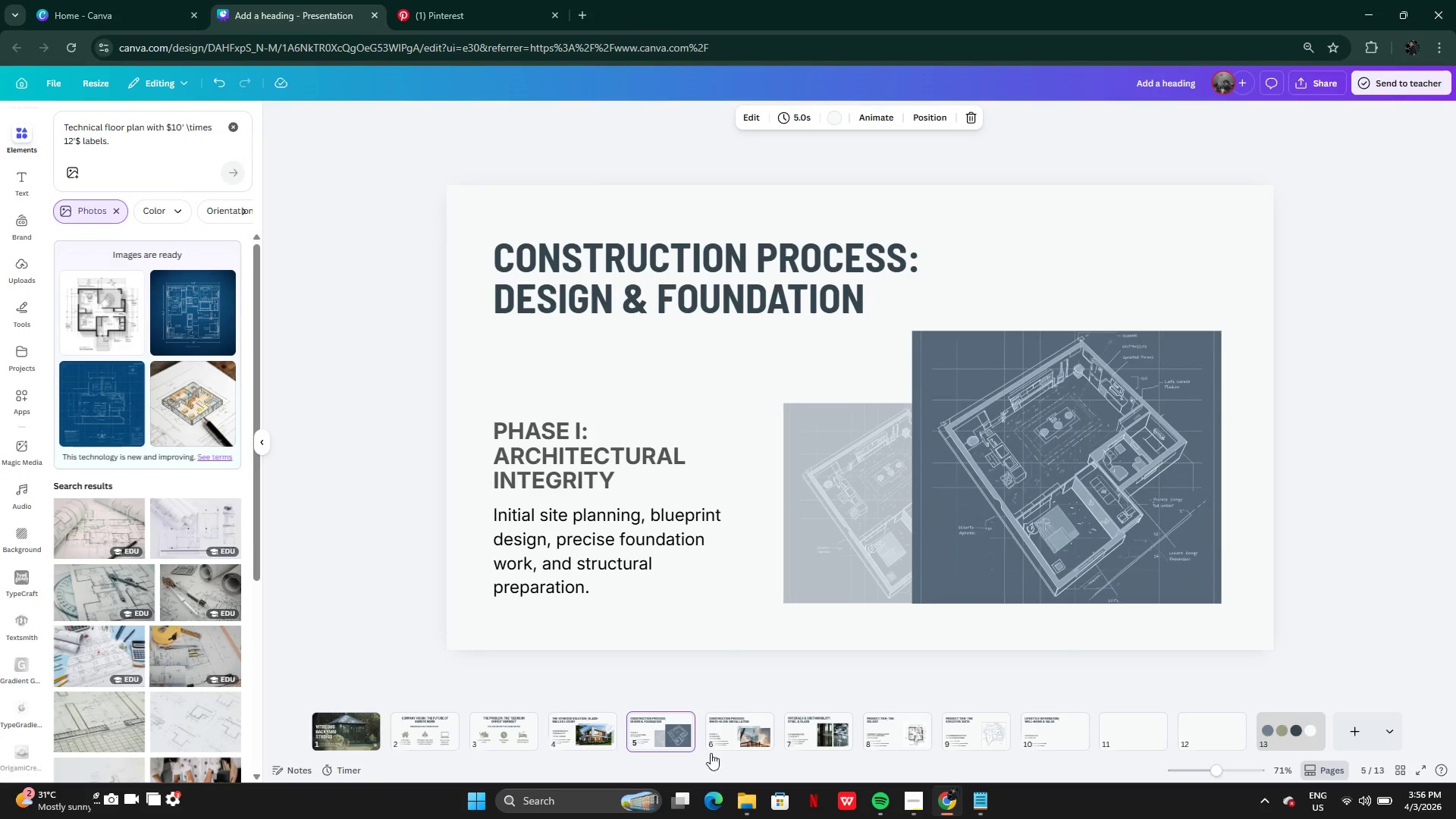 
left_click([733, 736])
 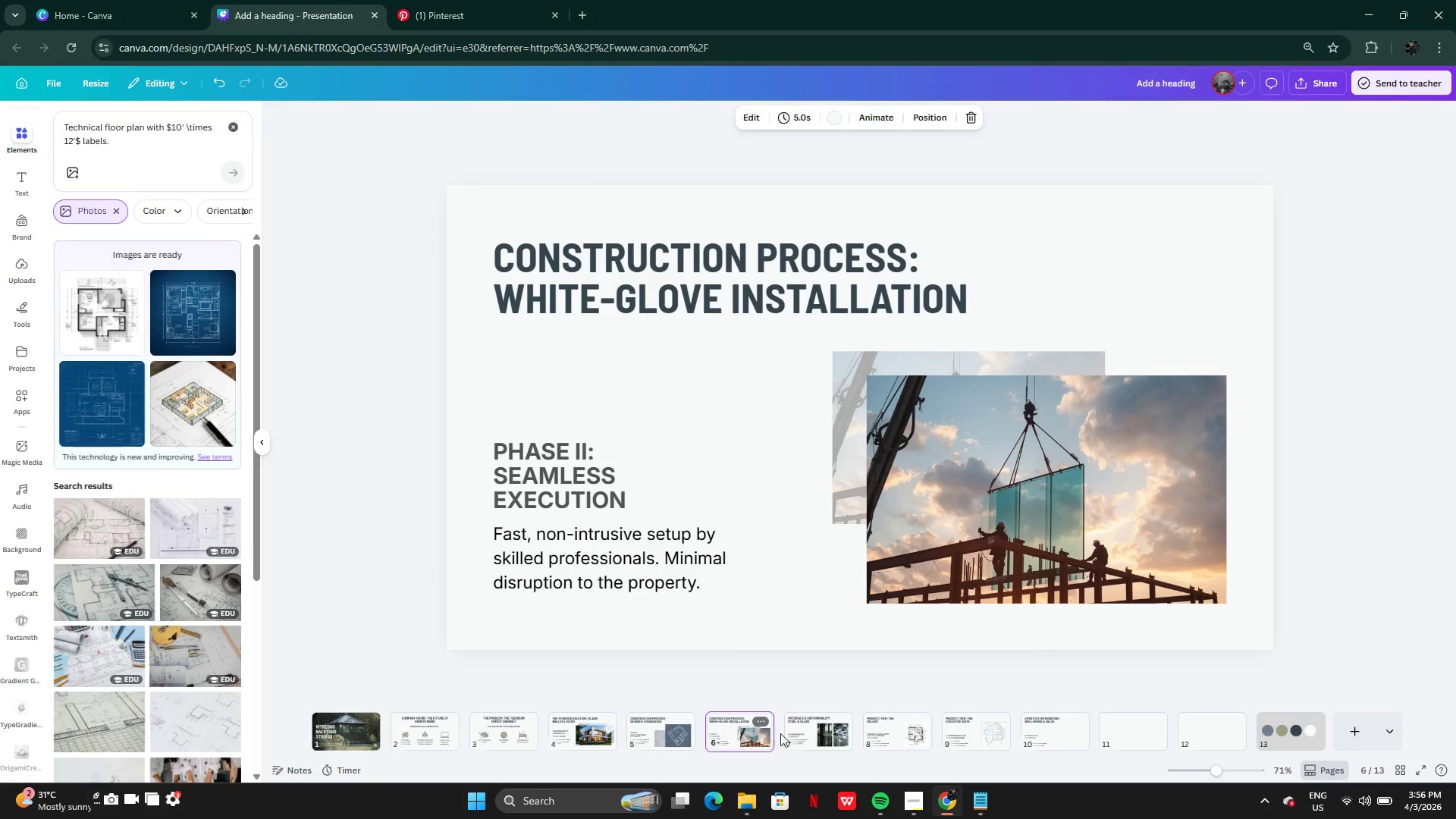 
left_click([787, 733])
 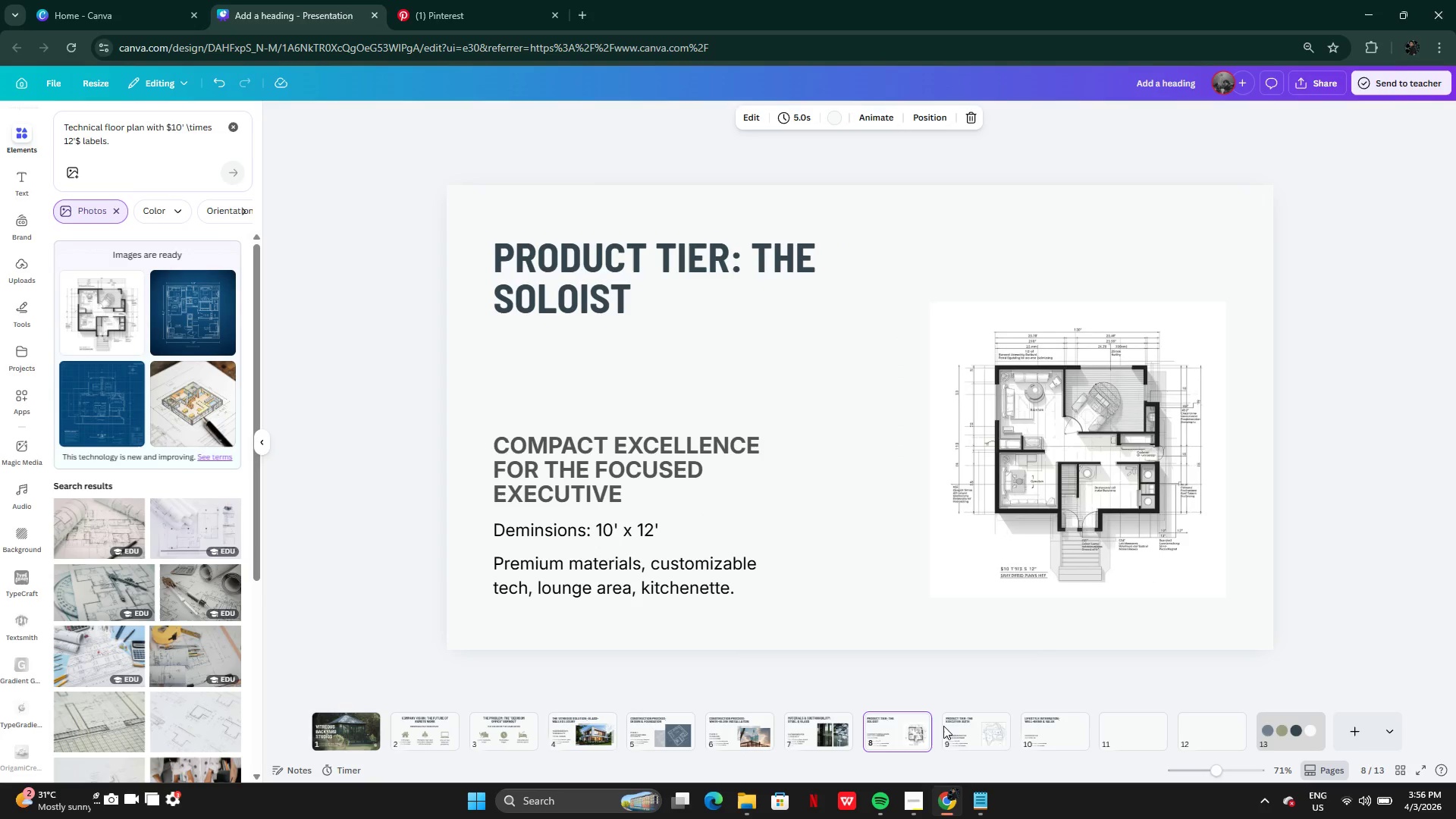 
left_click([960, 733])
 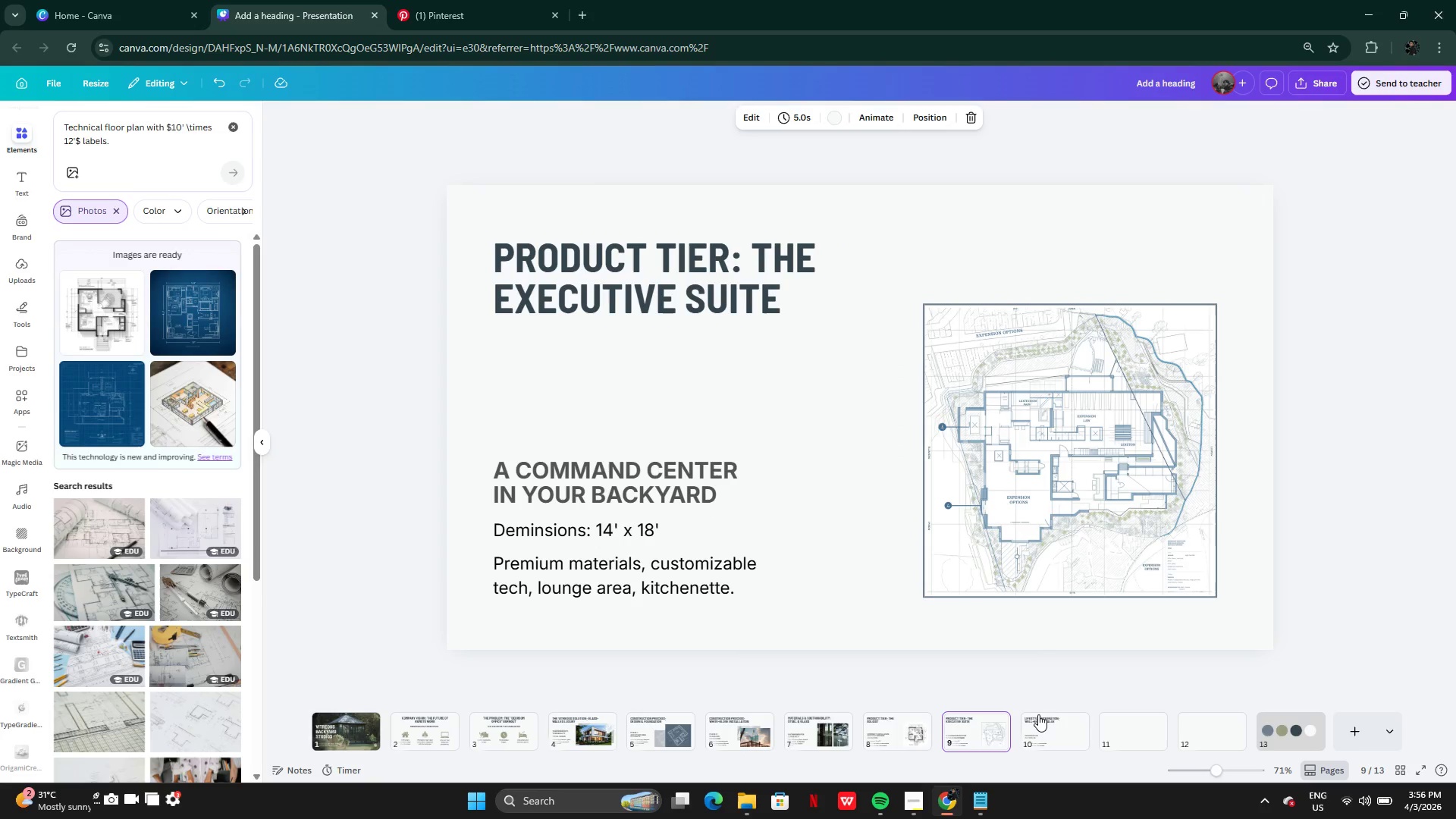 
left_click([1042, 722])
 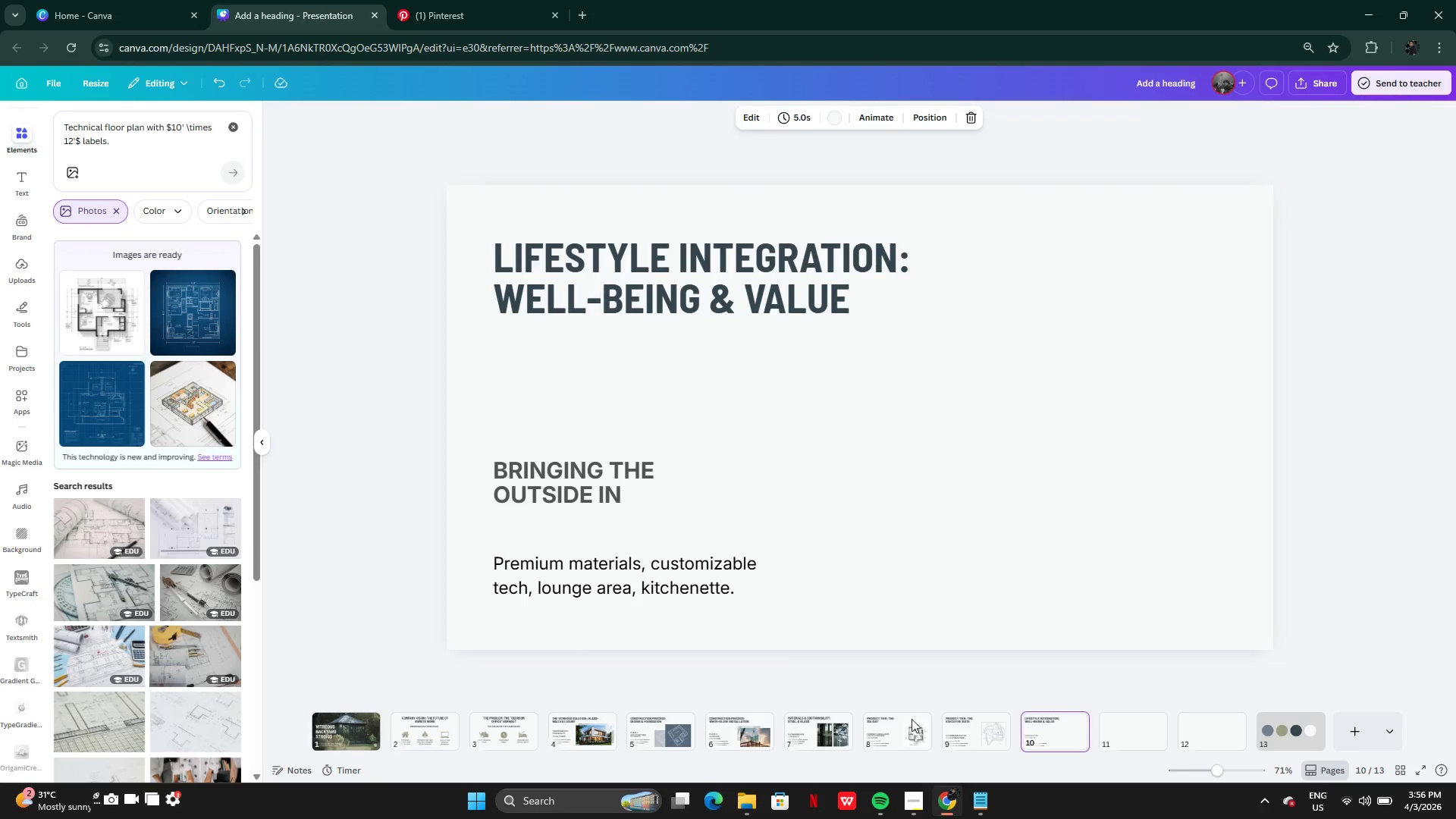 
left_click([984, 796])
 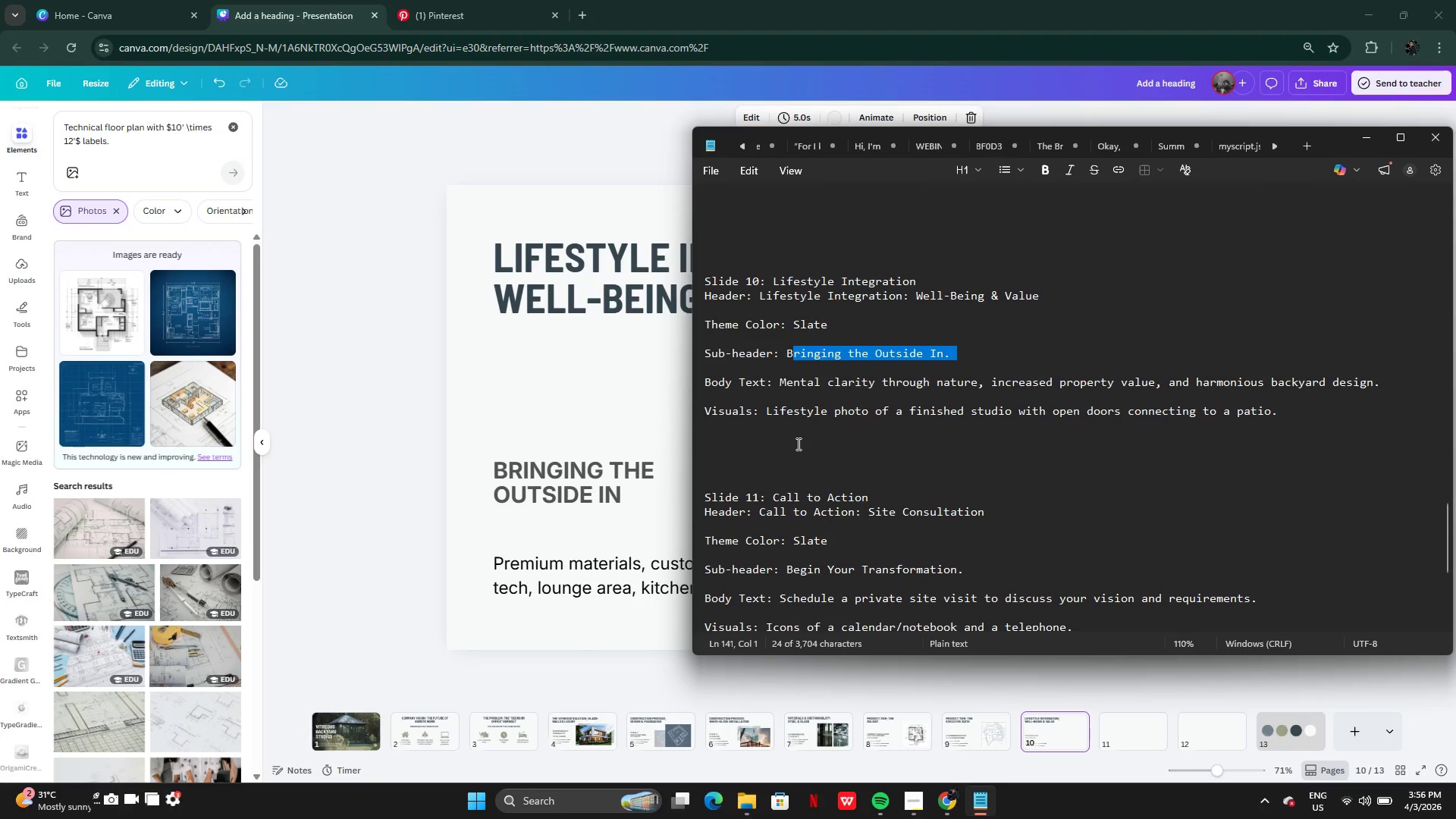 
left_click([813, 413])
 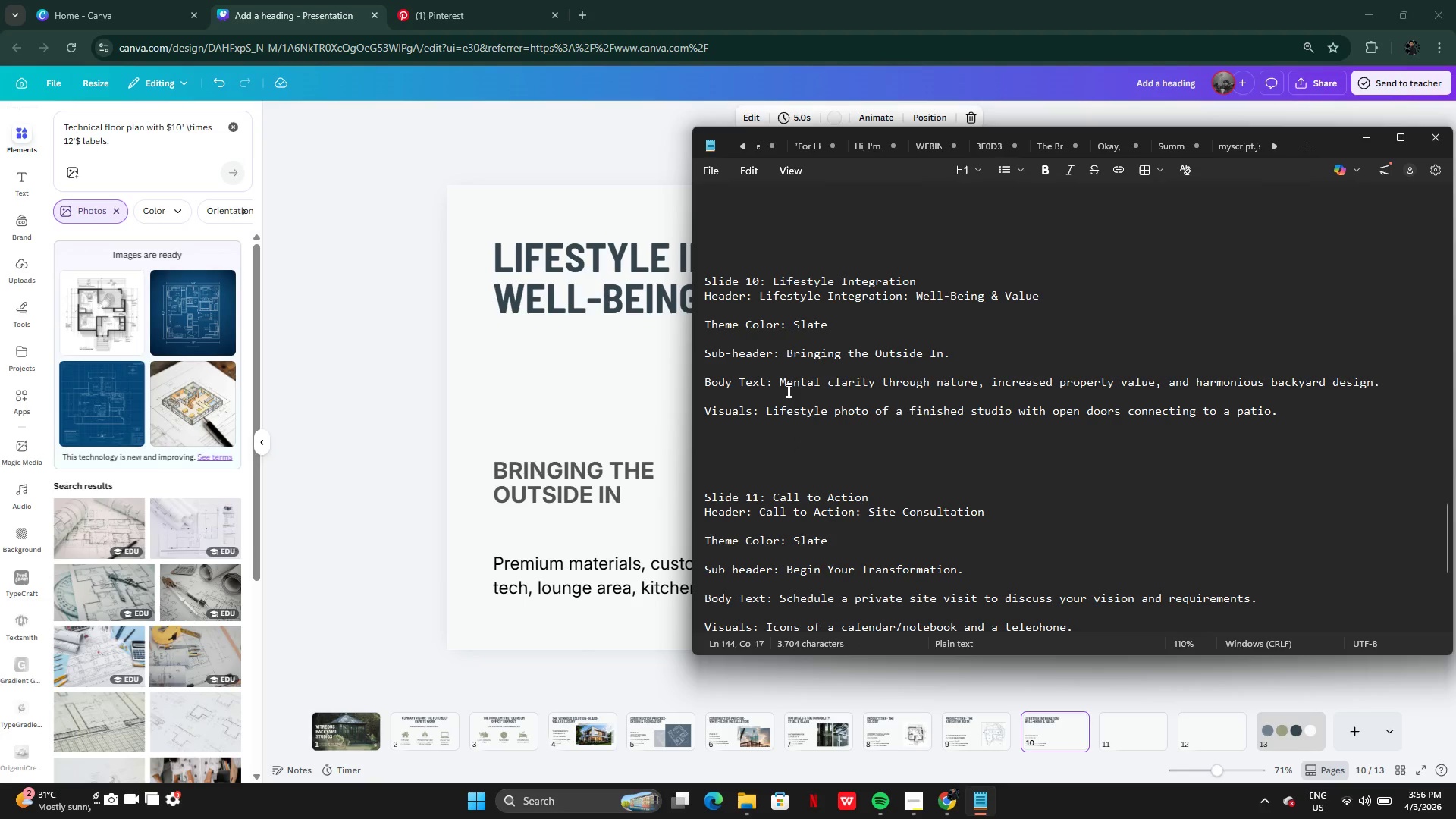 
left_click([787, 391])
 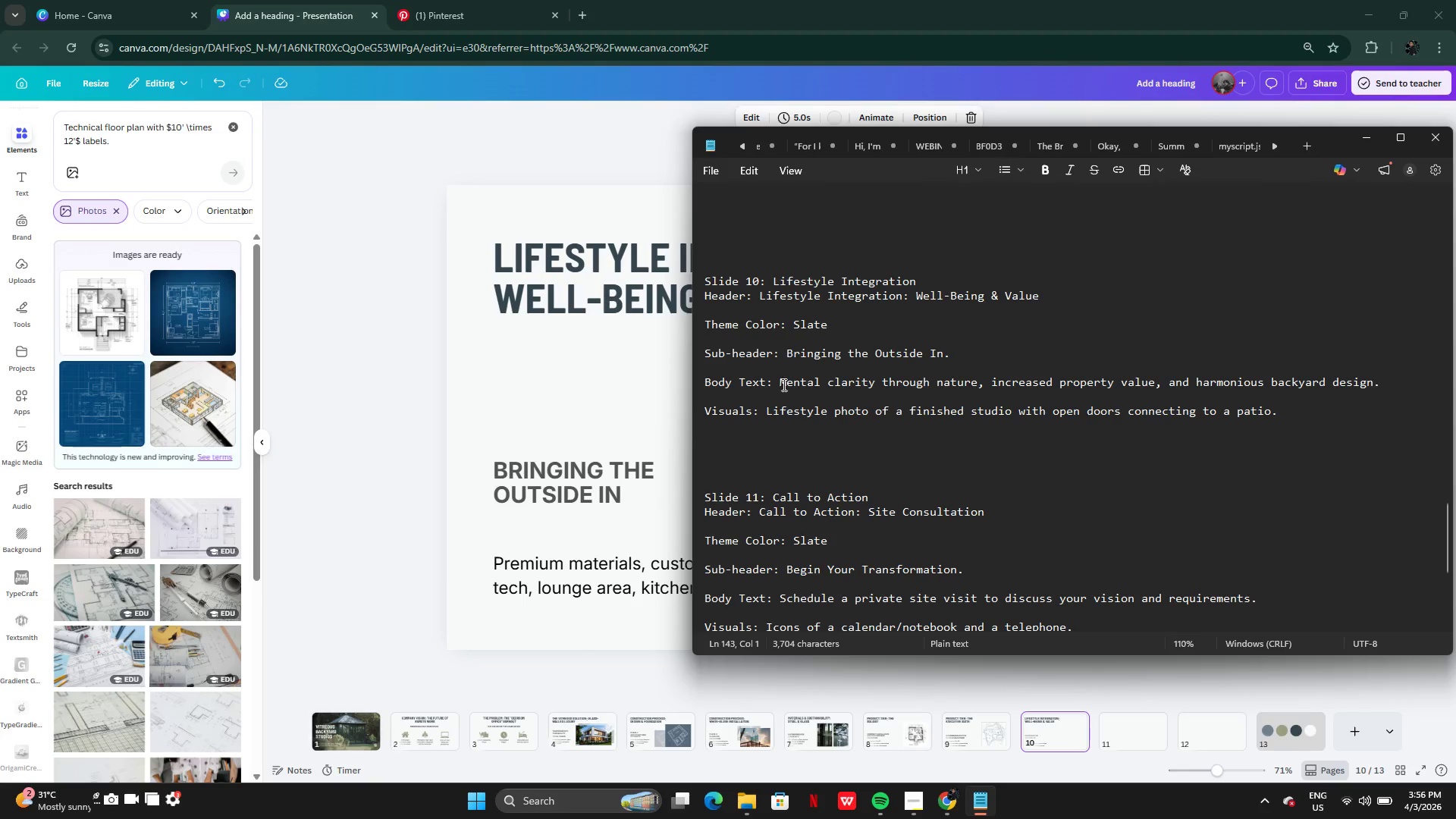 
left_click_drag(start_coordinate=[783, 384], to_coordinate=[1382, 387])
 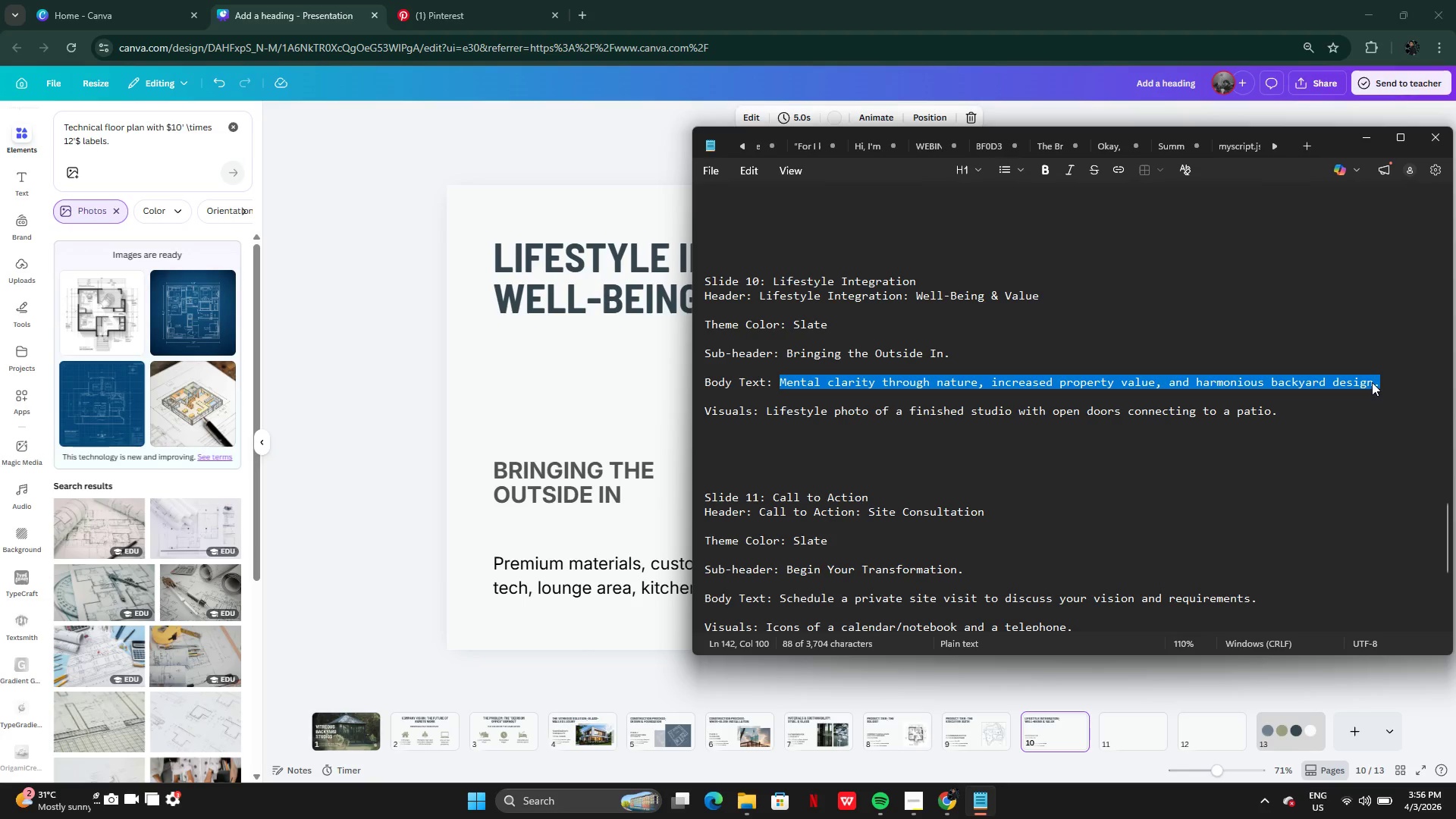 
wait(6.28)
 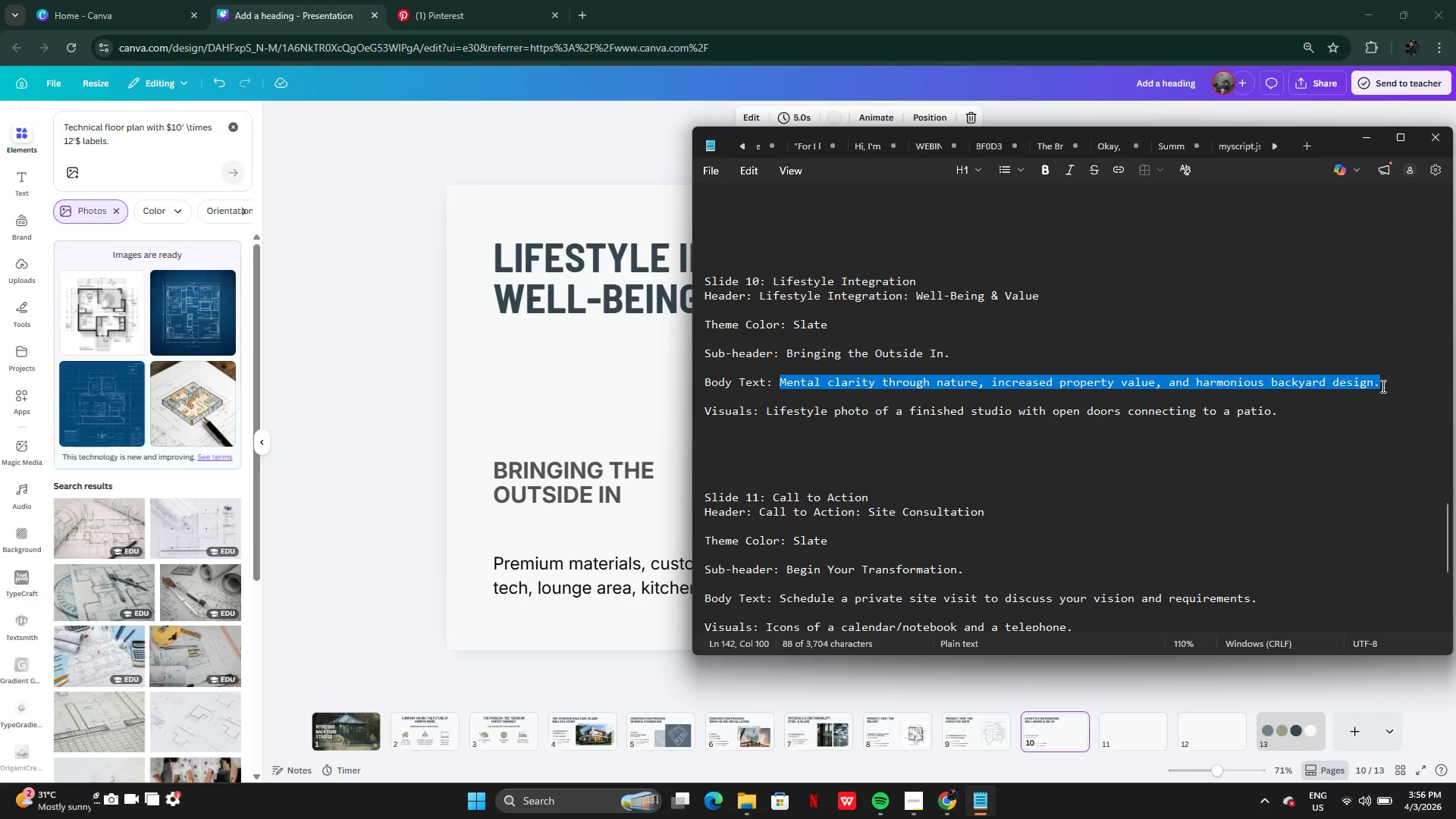 
key(Control+C)
 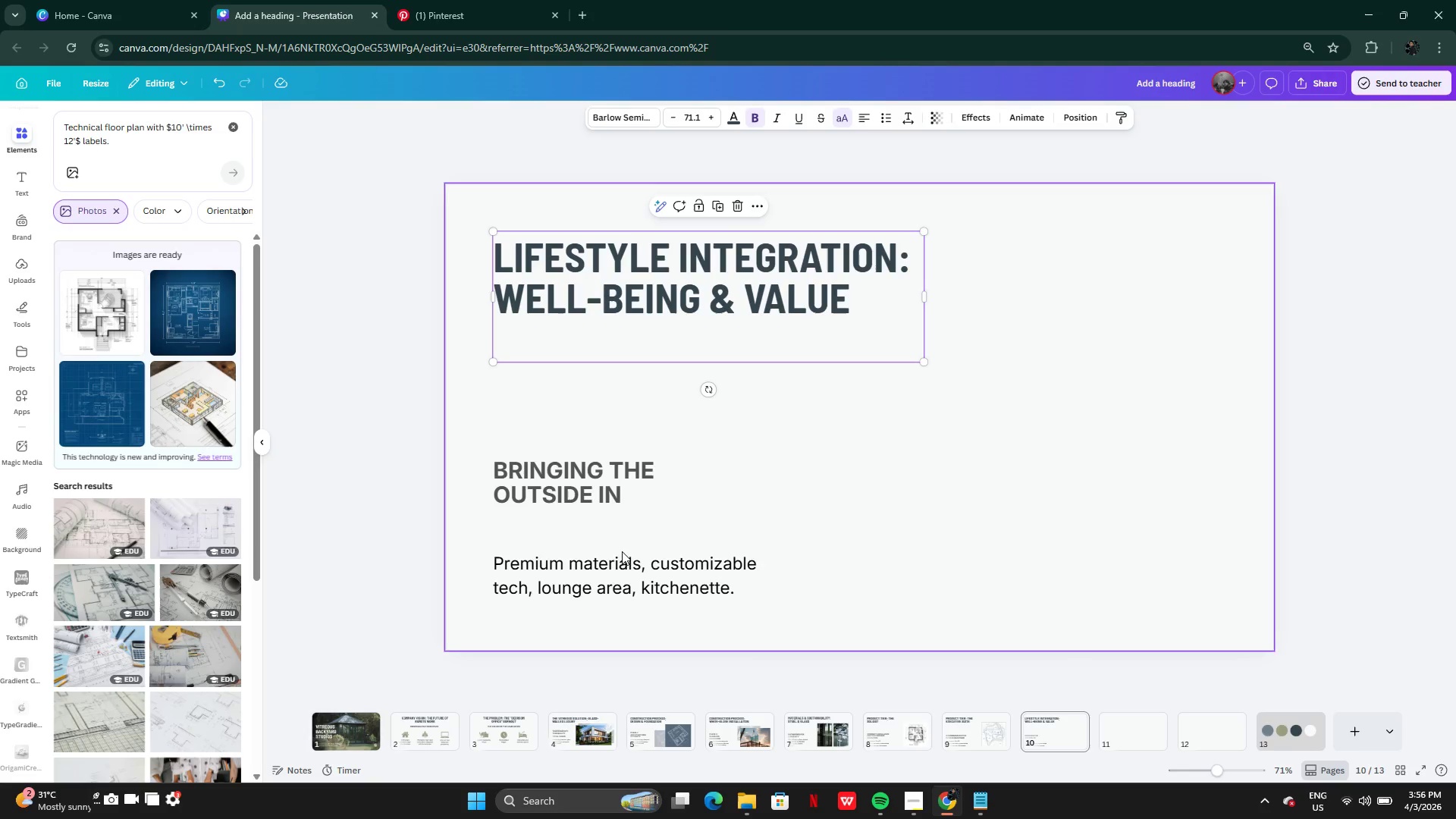 
double_click([631, 584])
 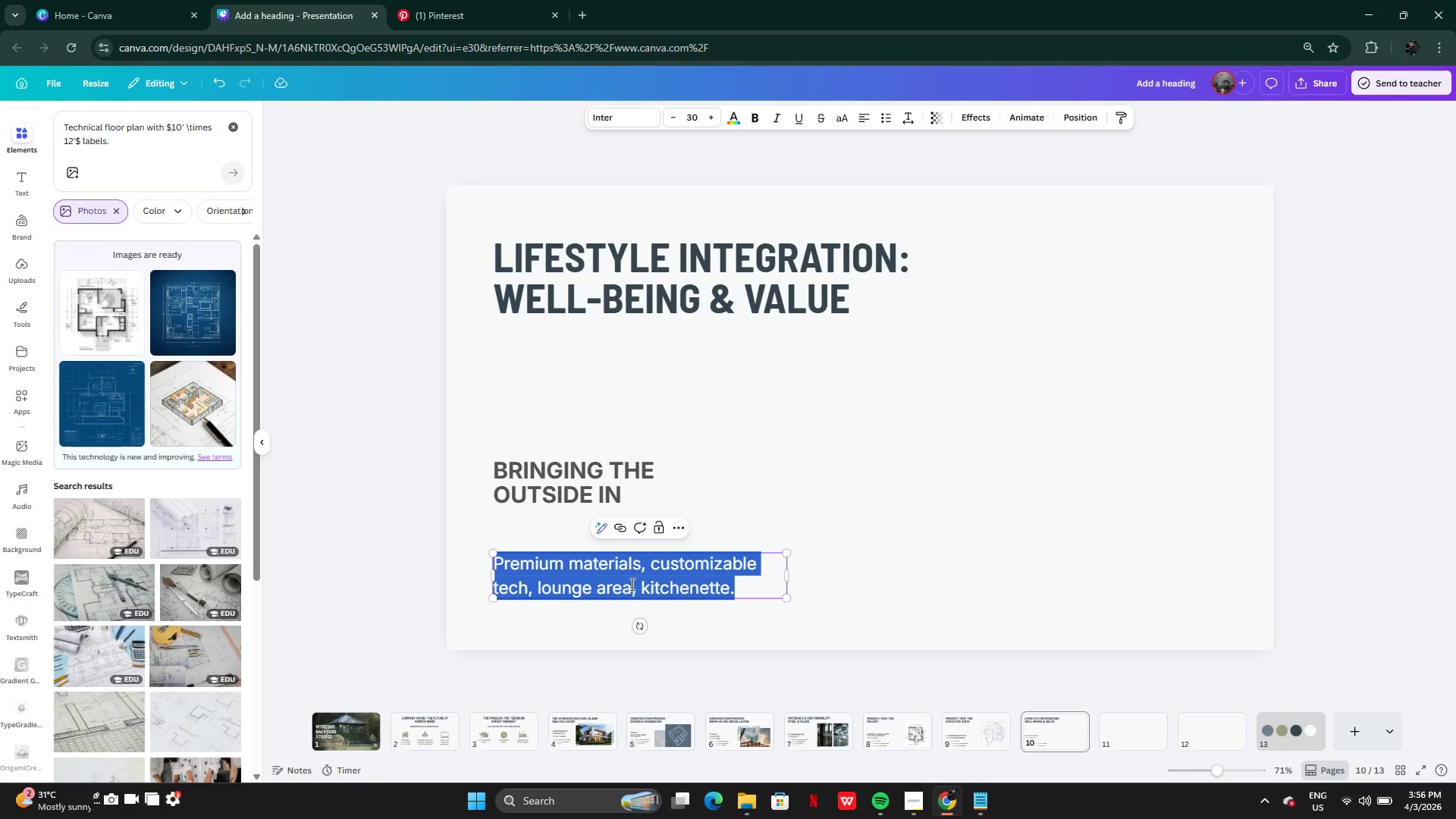 
key(Control+V)
 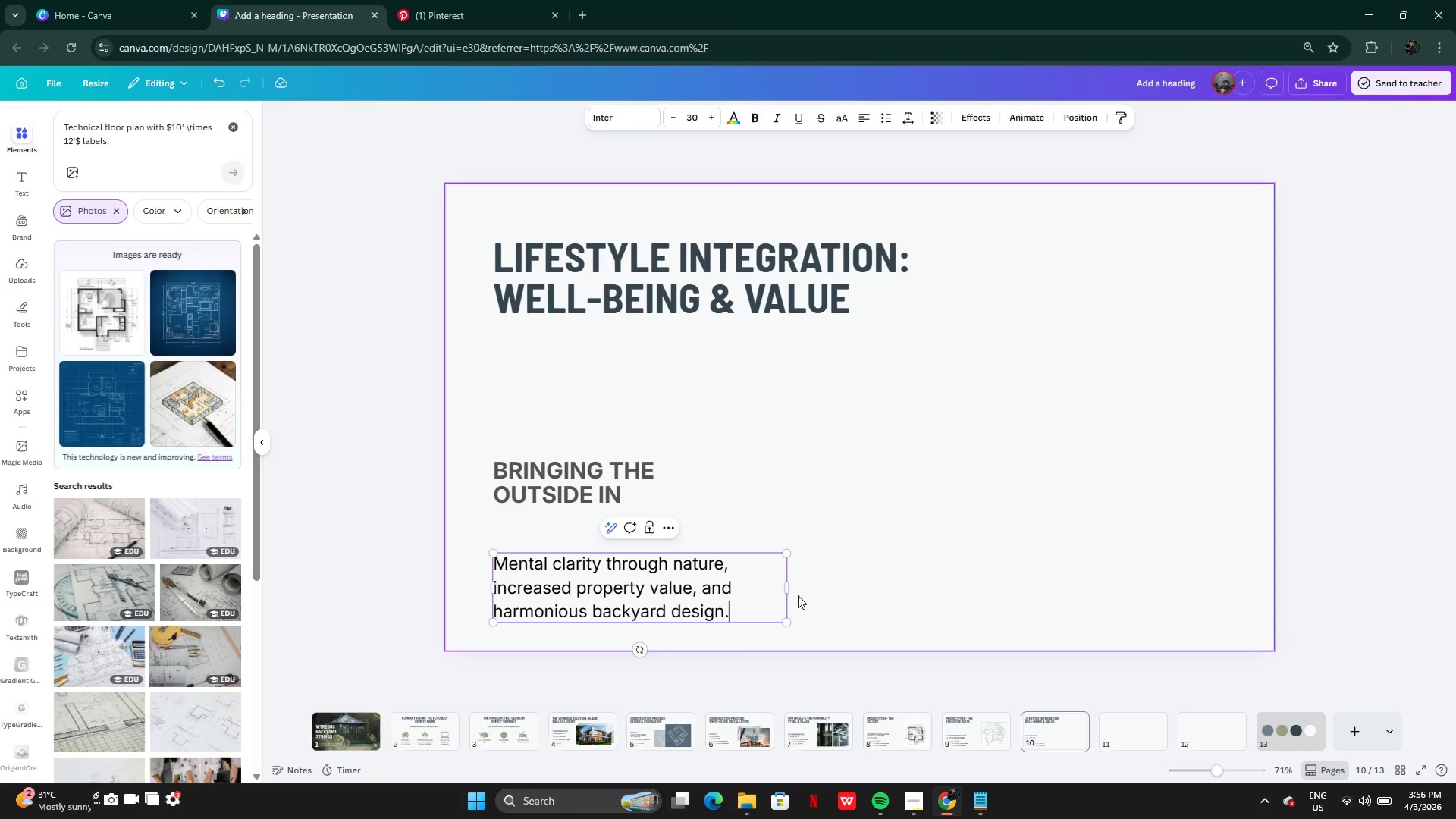 
wait(5.81)
 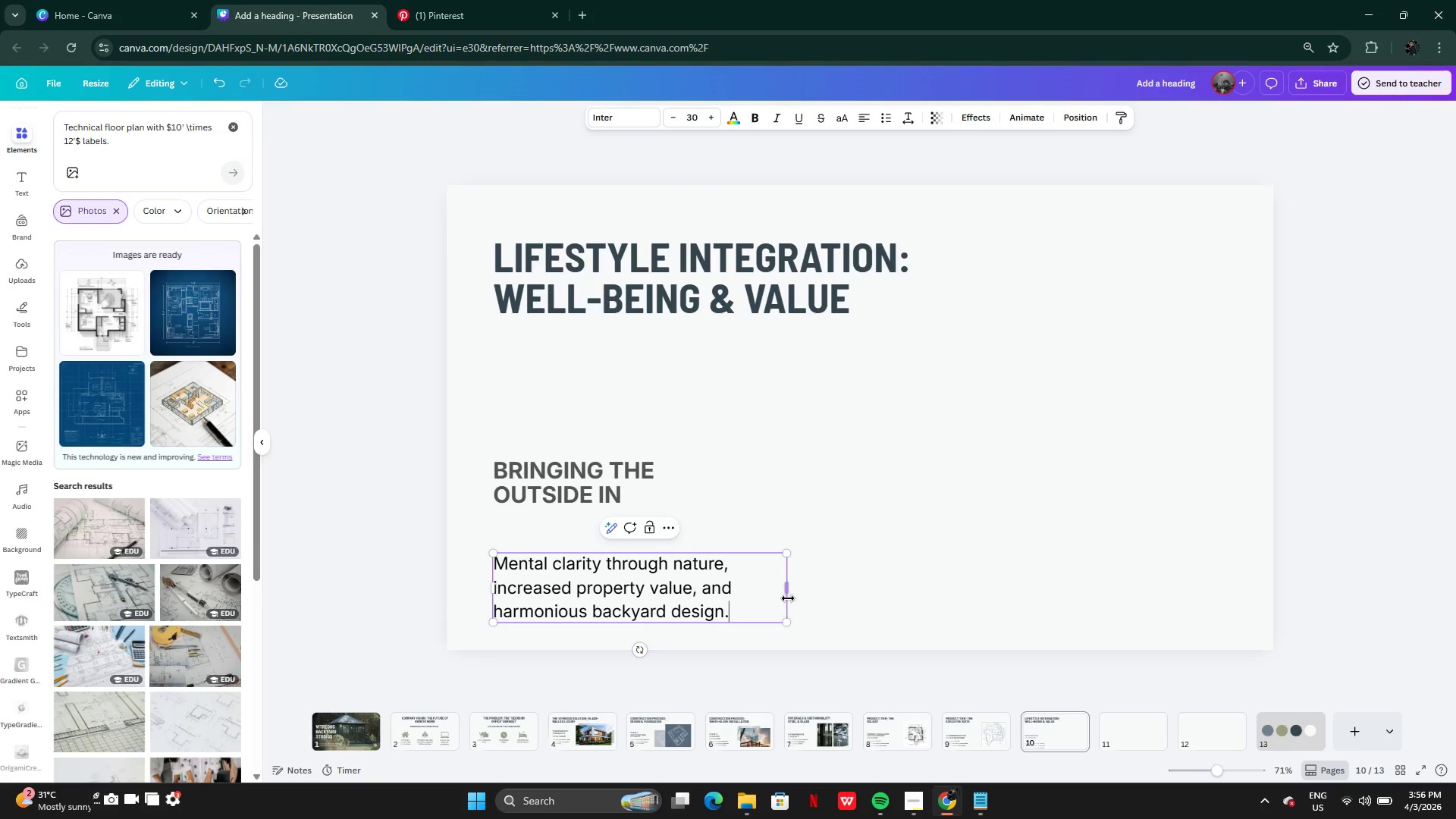 
left_click_drag(start_coordinate=[793, 590], to_coordinate=[821, 588])
 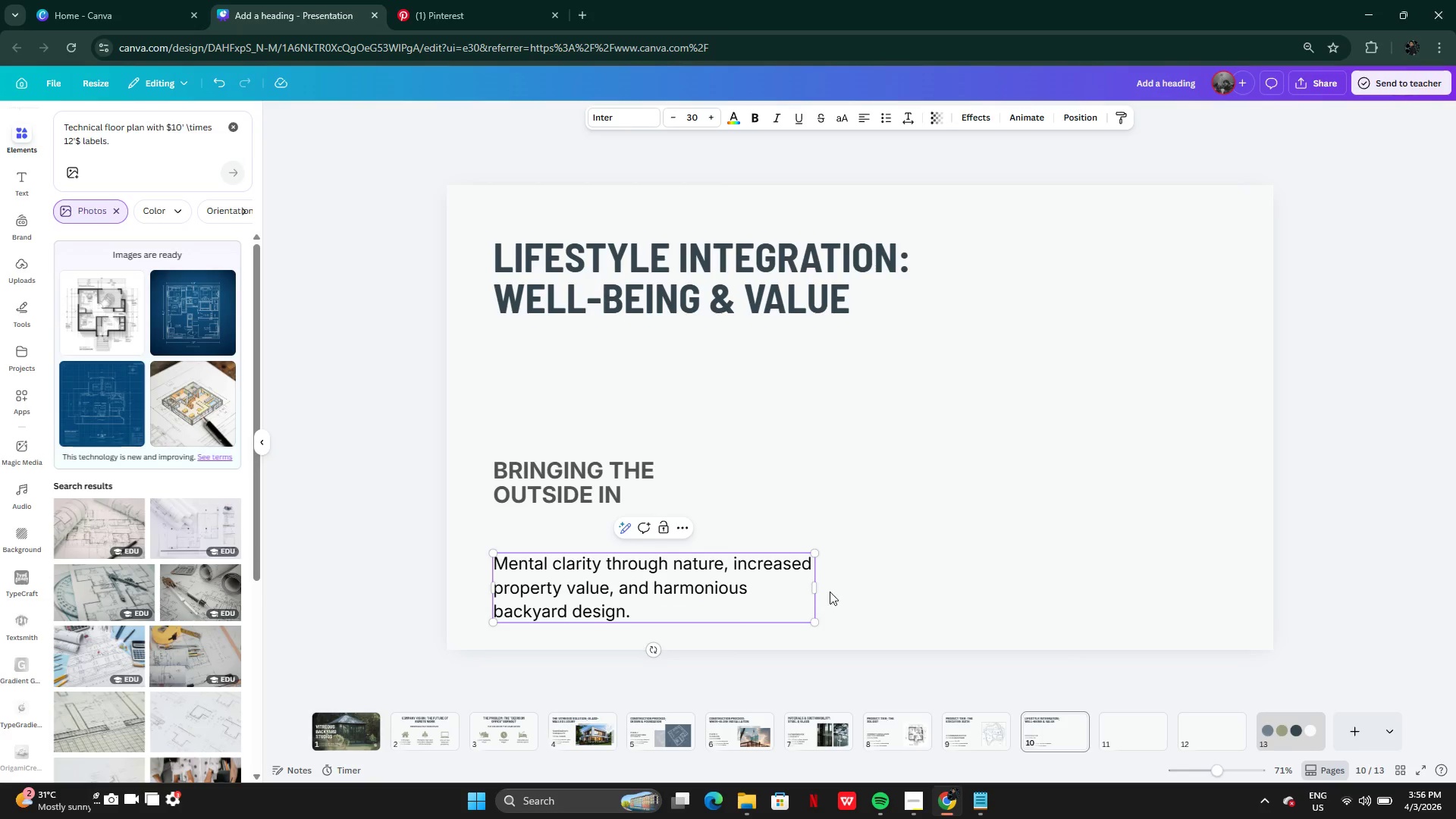 
left_click([848, 592])
 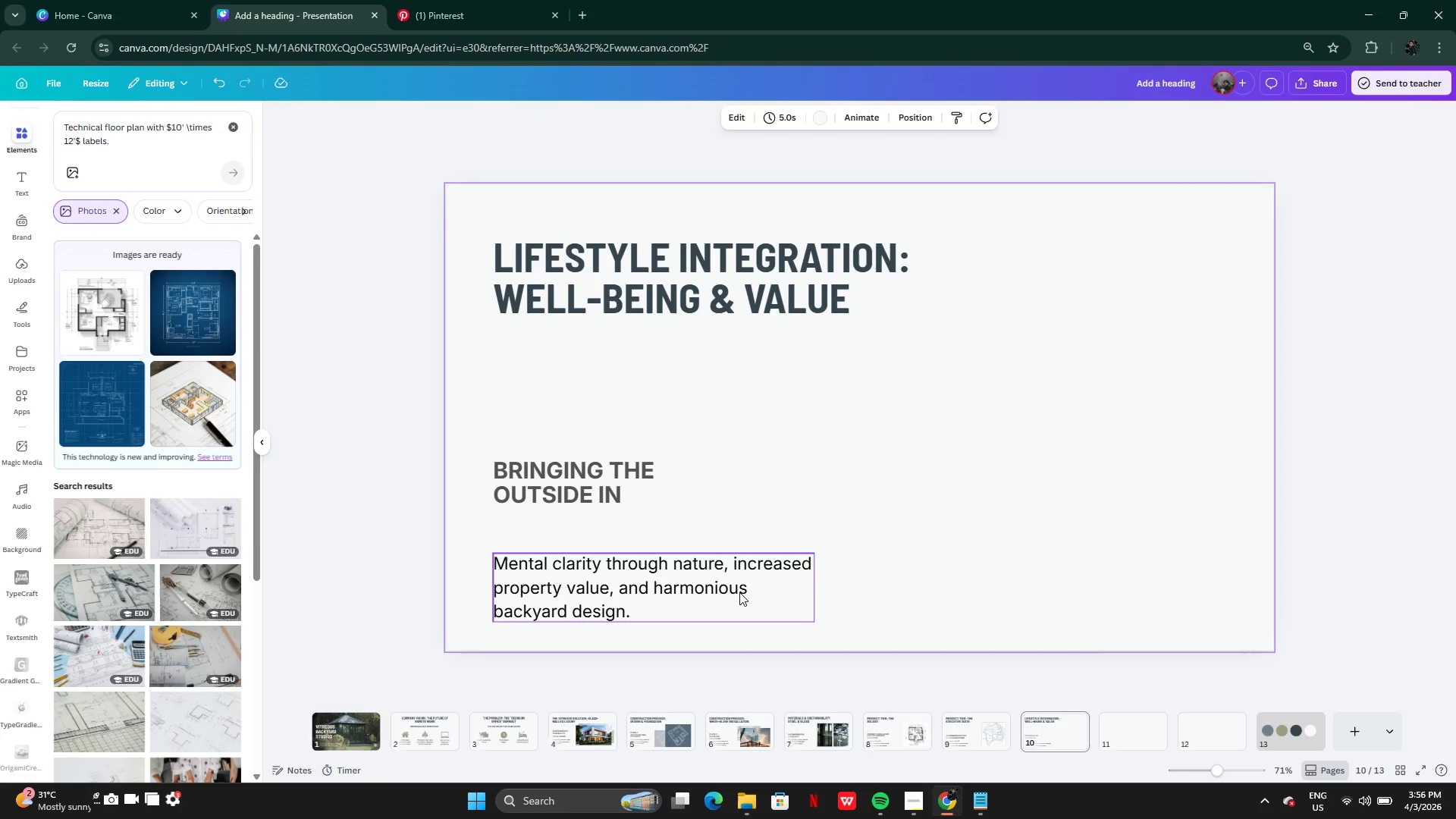 
left_click_drag(start_coordinate=[739, 592], to_coordinate=[739, 572])
 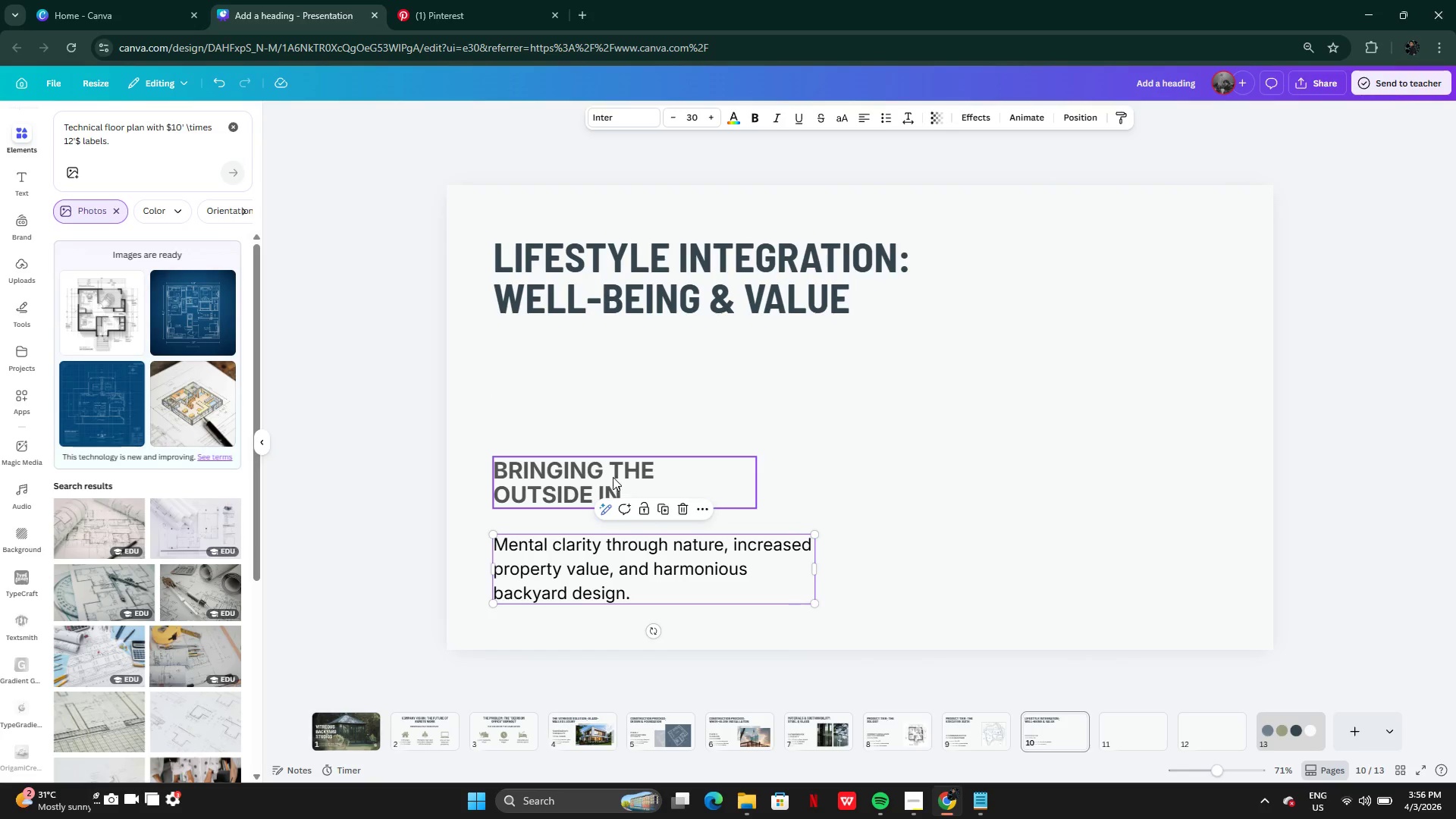 
left_click([613, 477])
 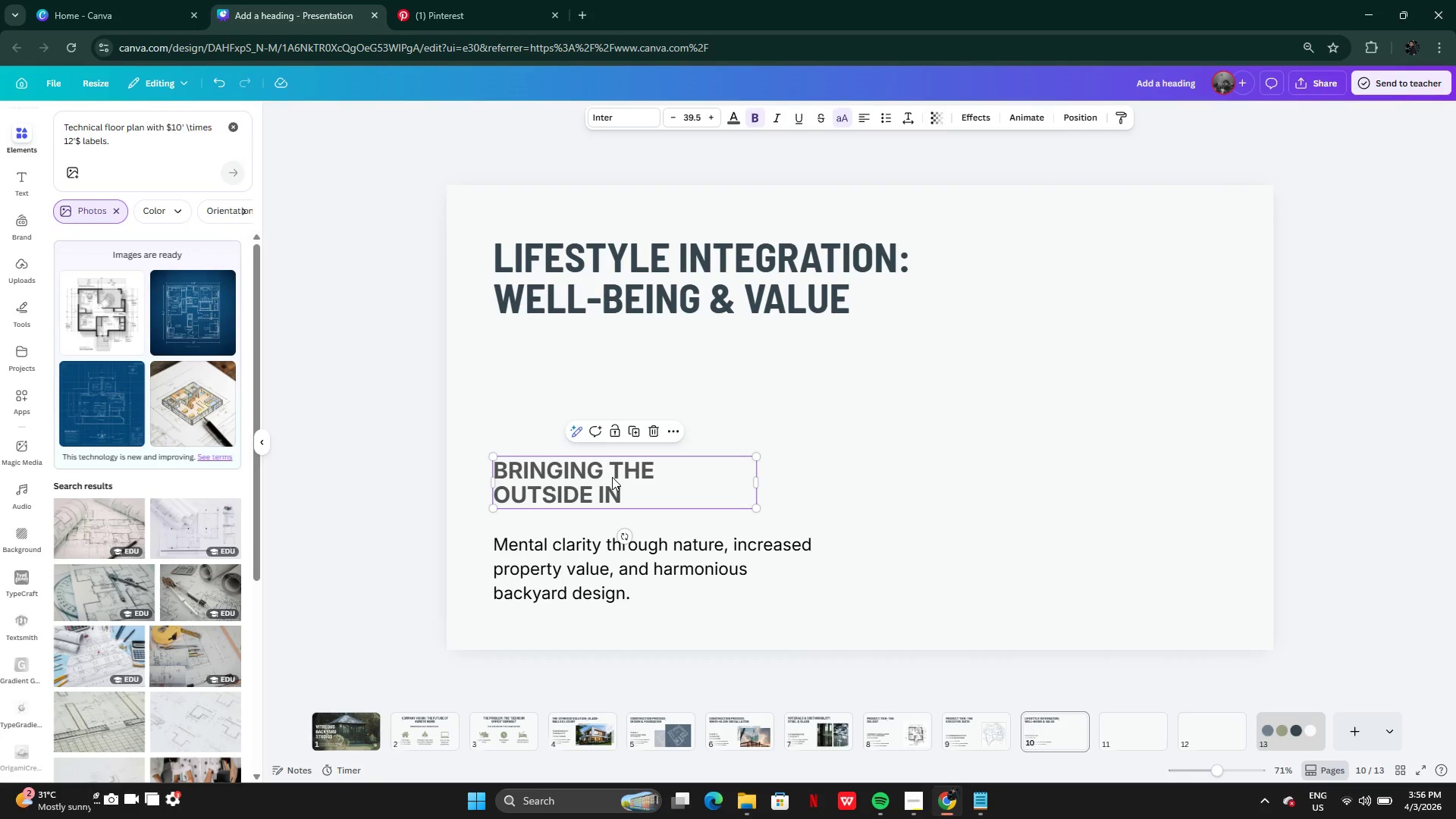 
left_click_drag(start_coordinate=[612, 477], to_coordinate=[612, 488])
 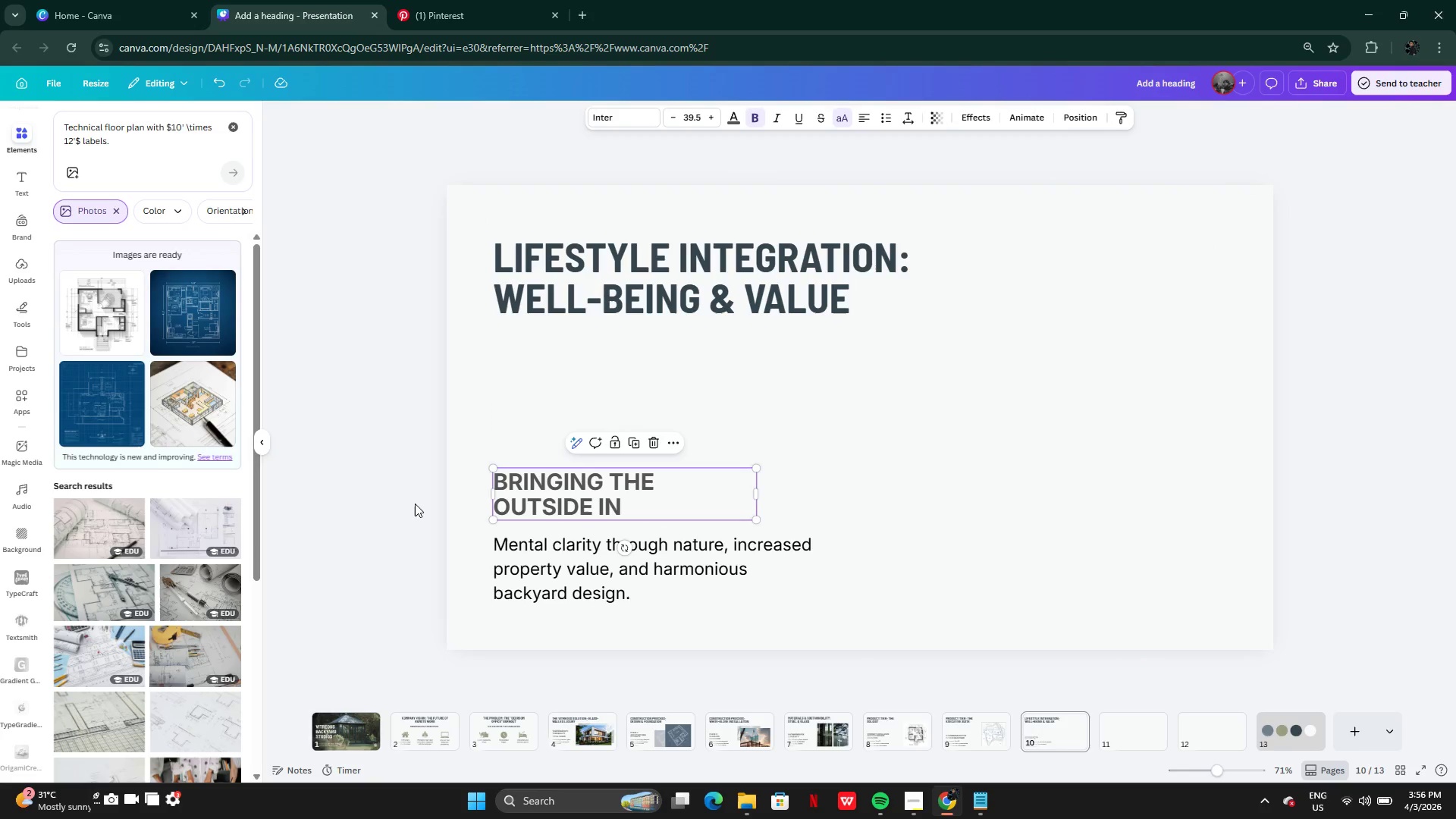 
left_click([415, 504])
 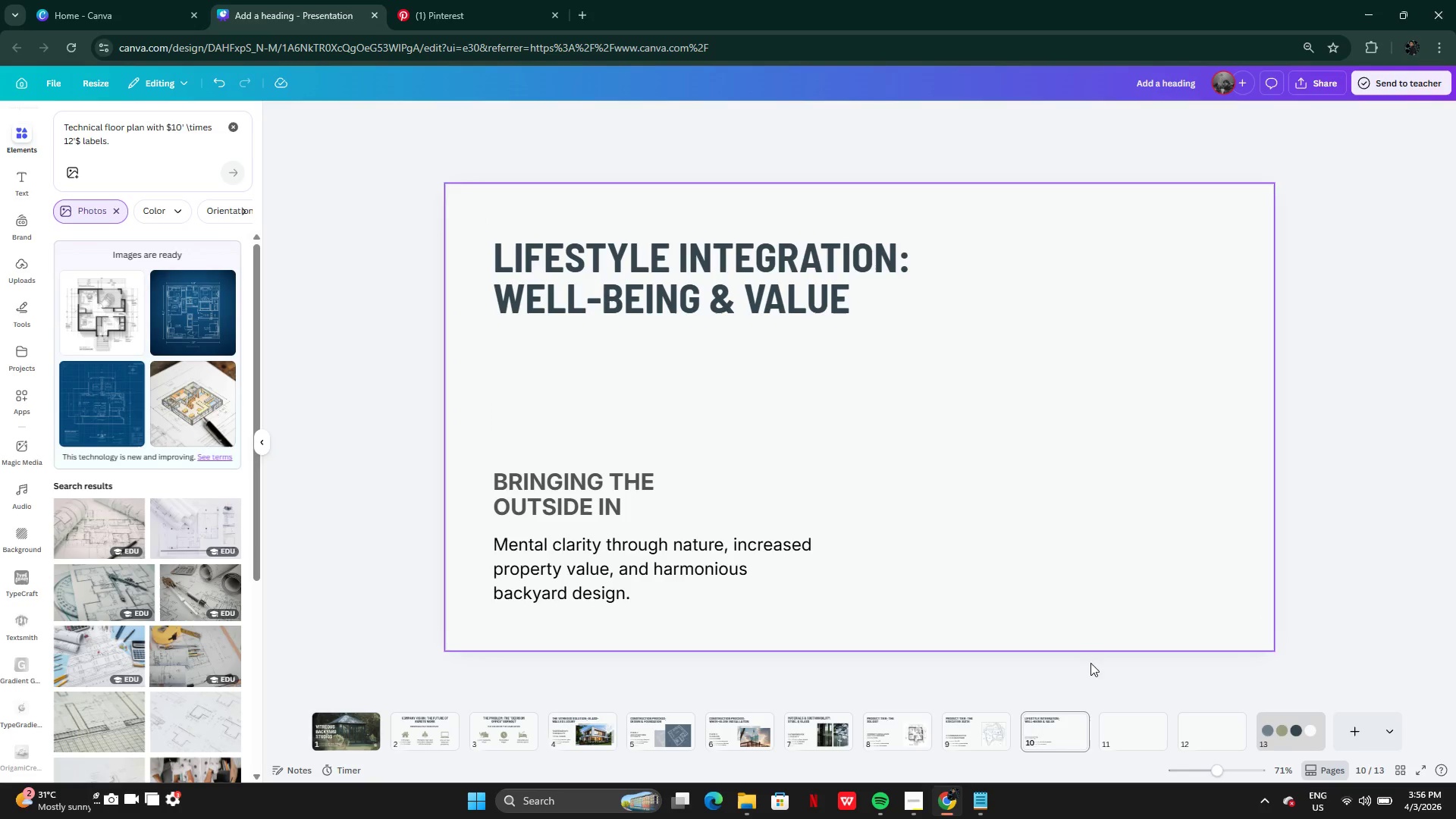 
left_click([978, 803])
 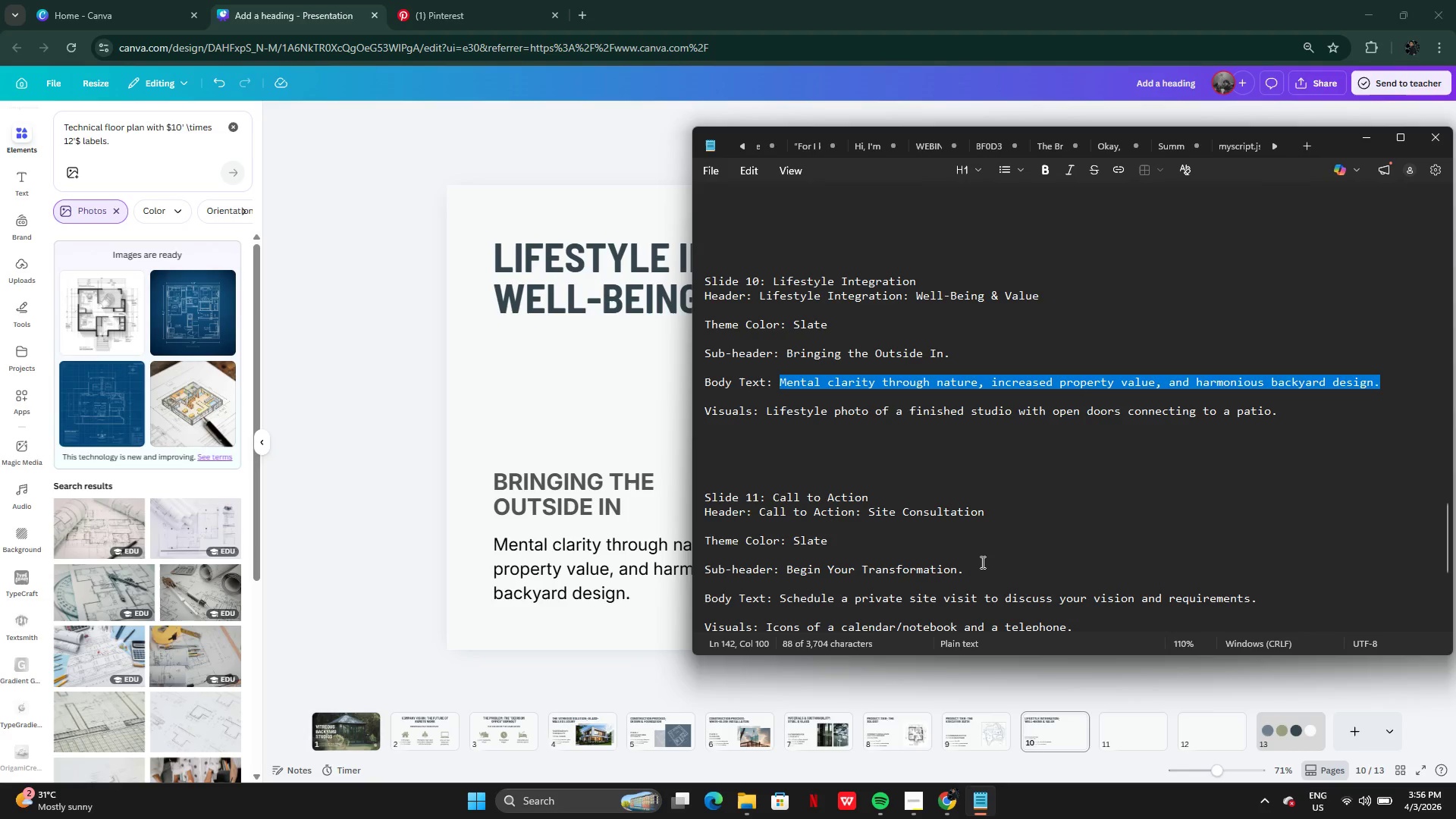 
left_click([981, 537])
 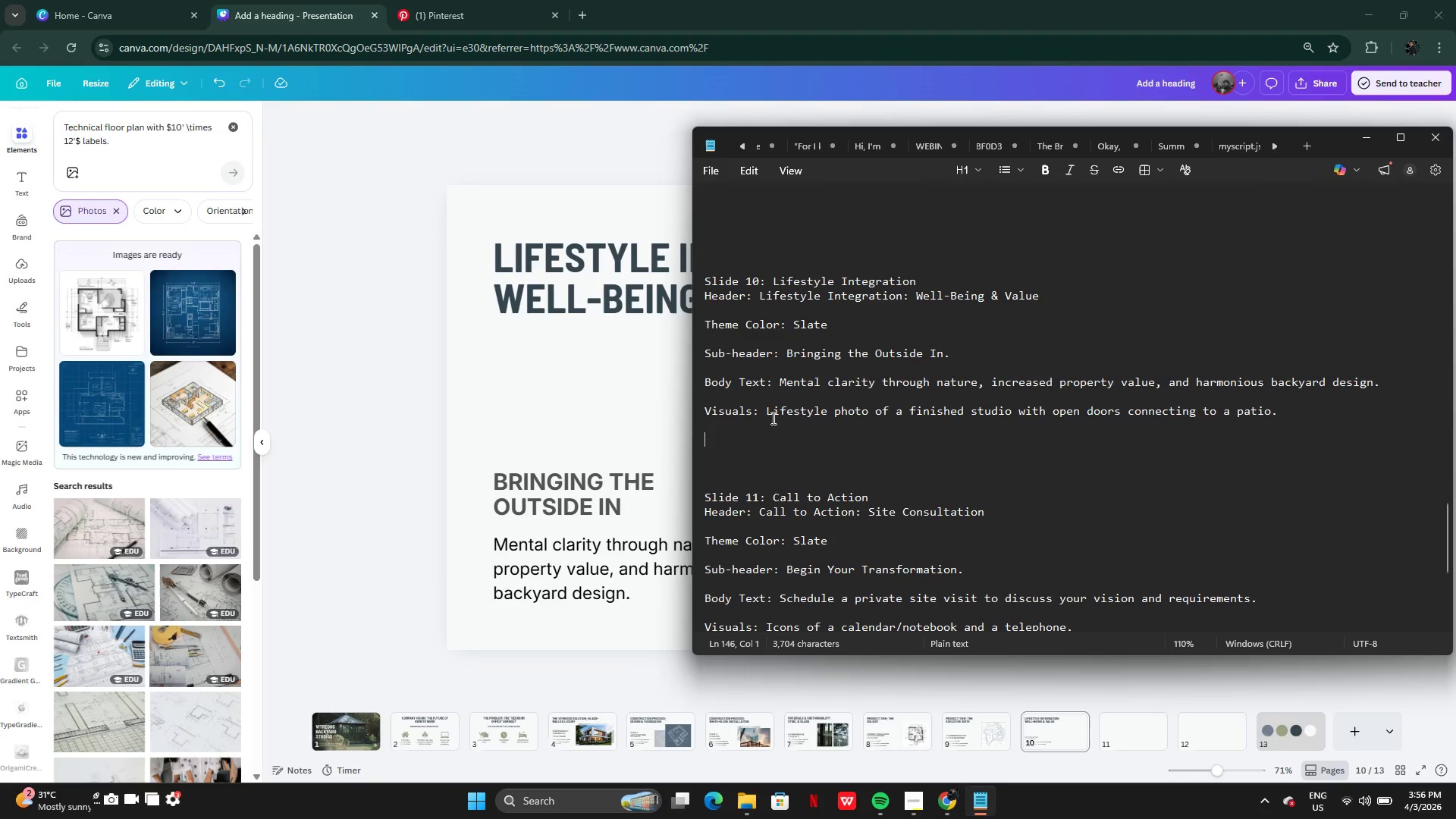 
left_click_drag(start_coordinate=[767, 412], to_coordinate=[1316, 419])
 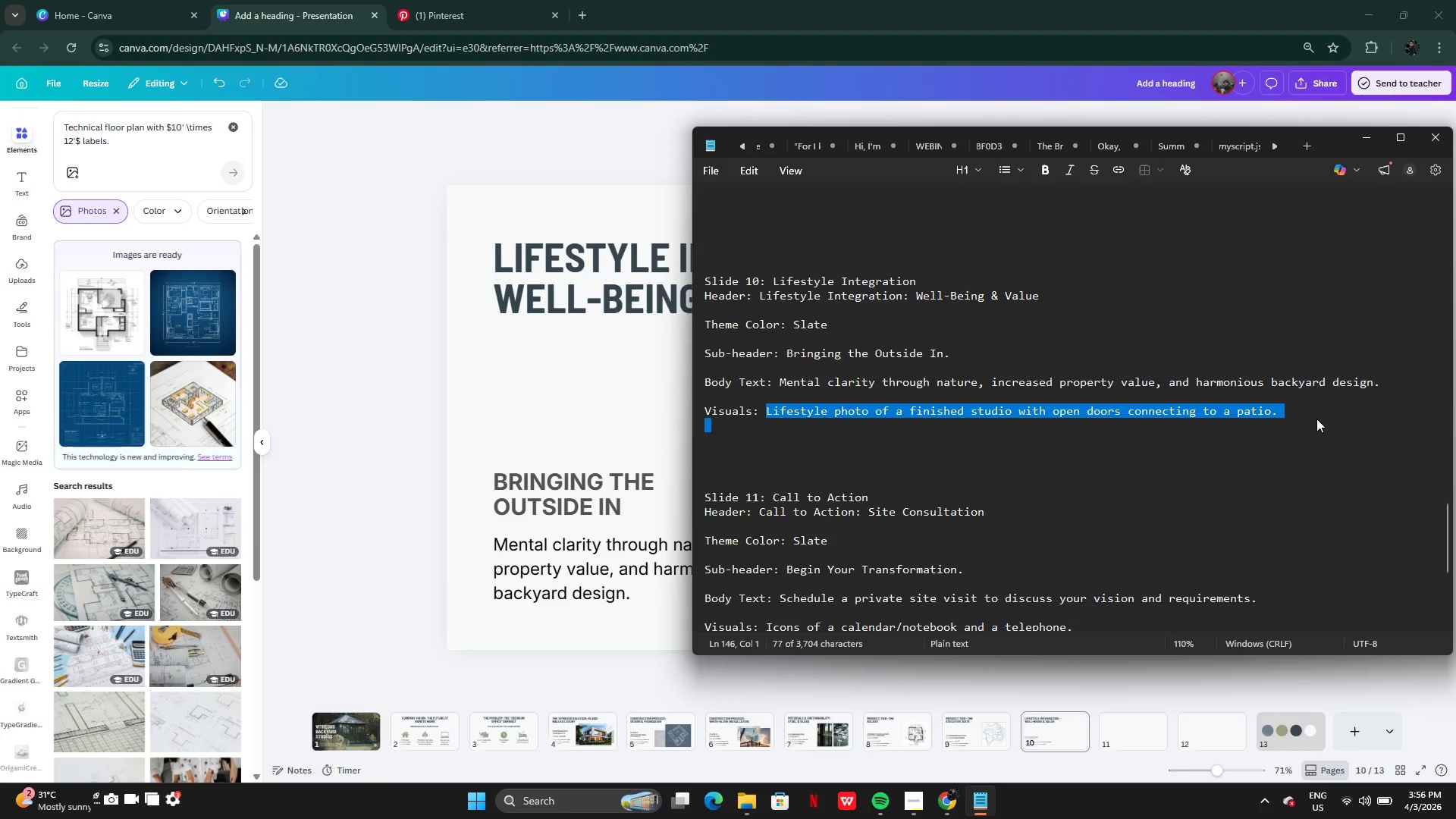 
key(Control+C)
 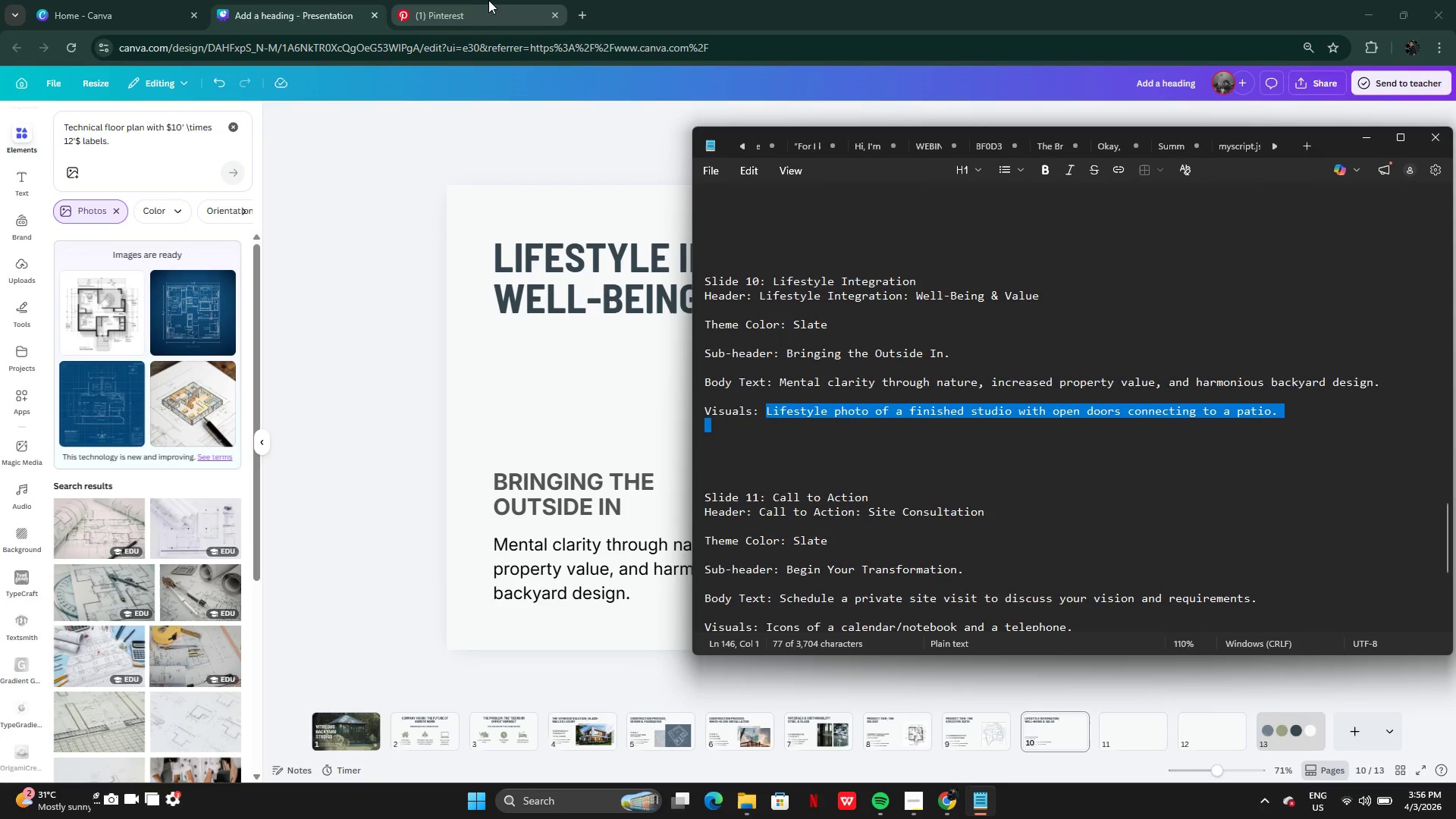 
left_click([484, 0])
 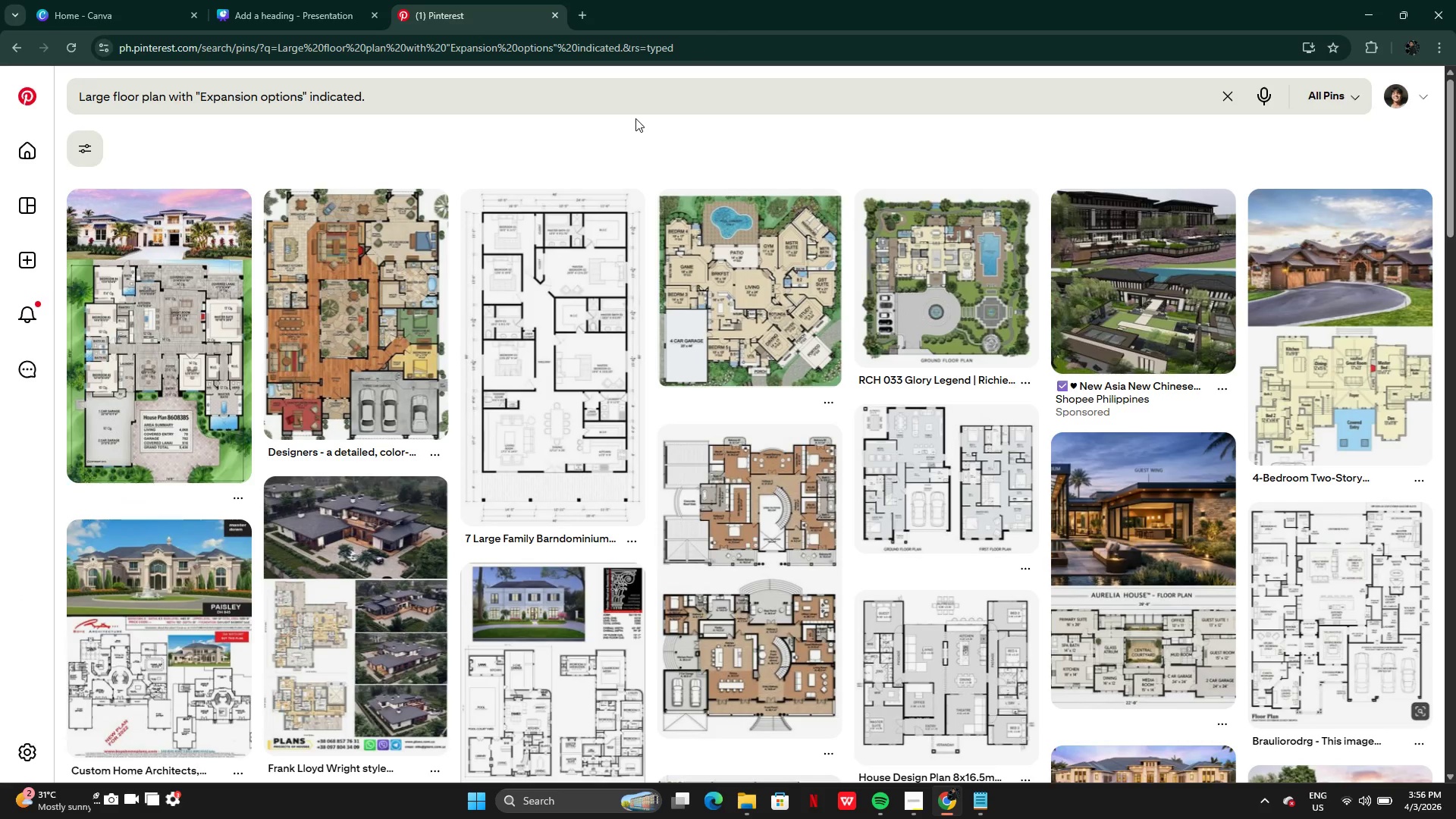 
left_click([632, 115])
 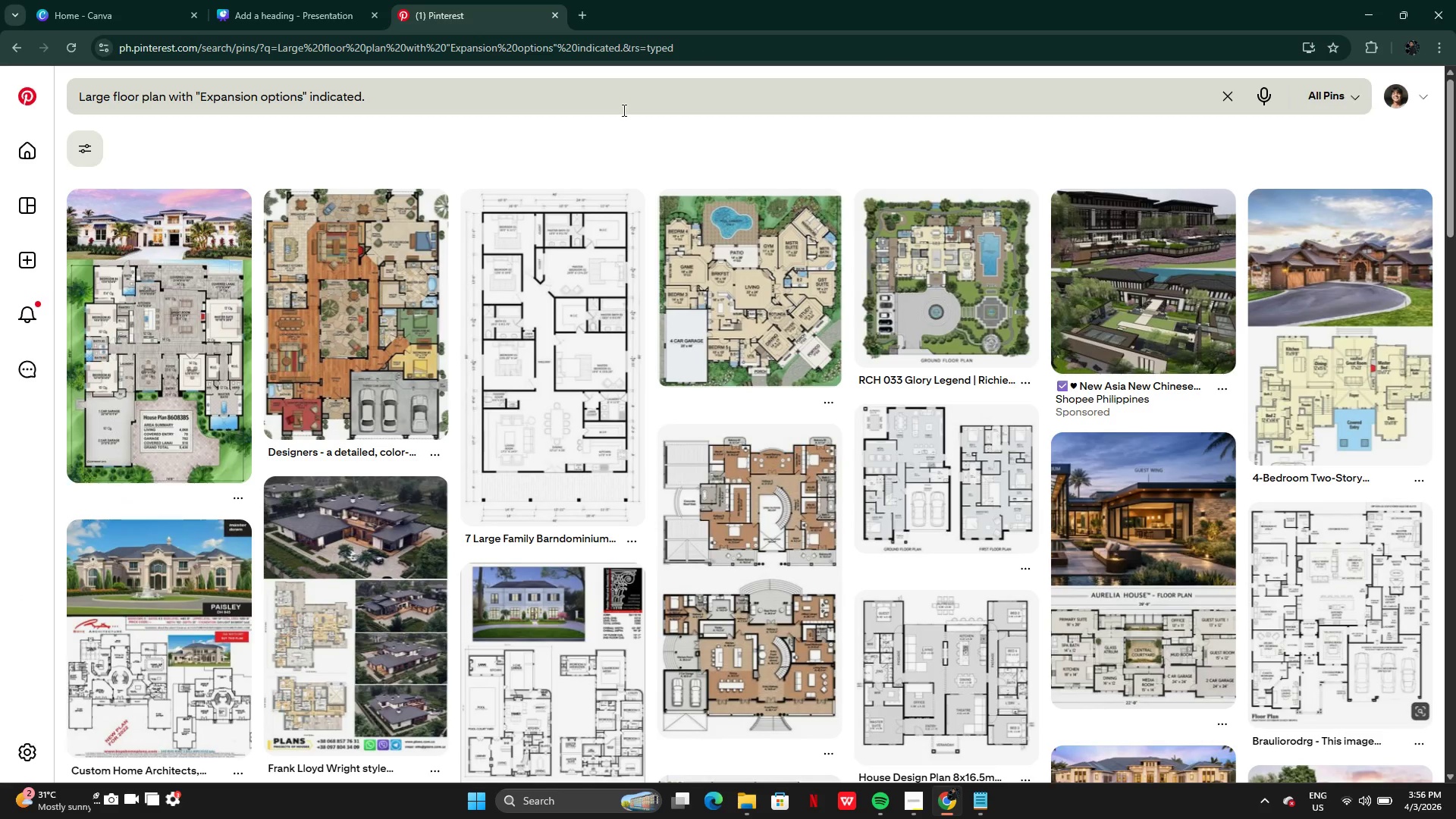 
hold_key(key=ControlLeft, duration=0.41)
 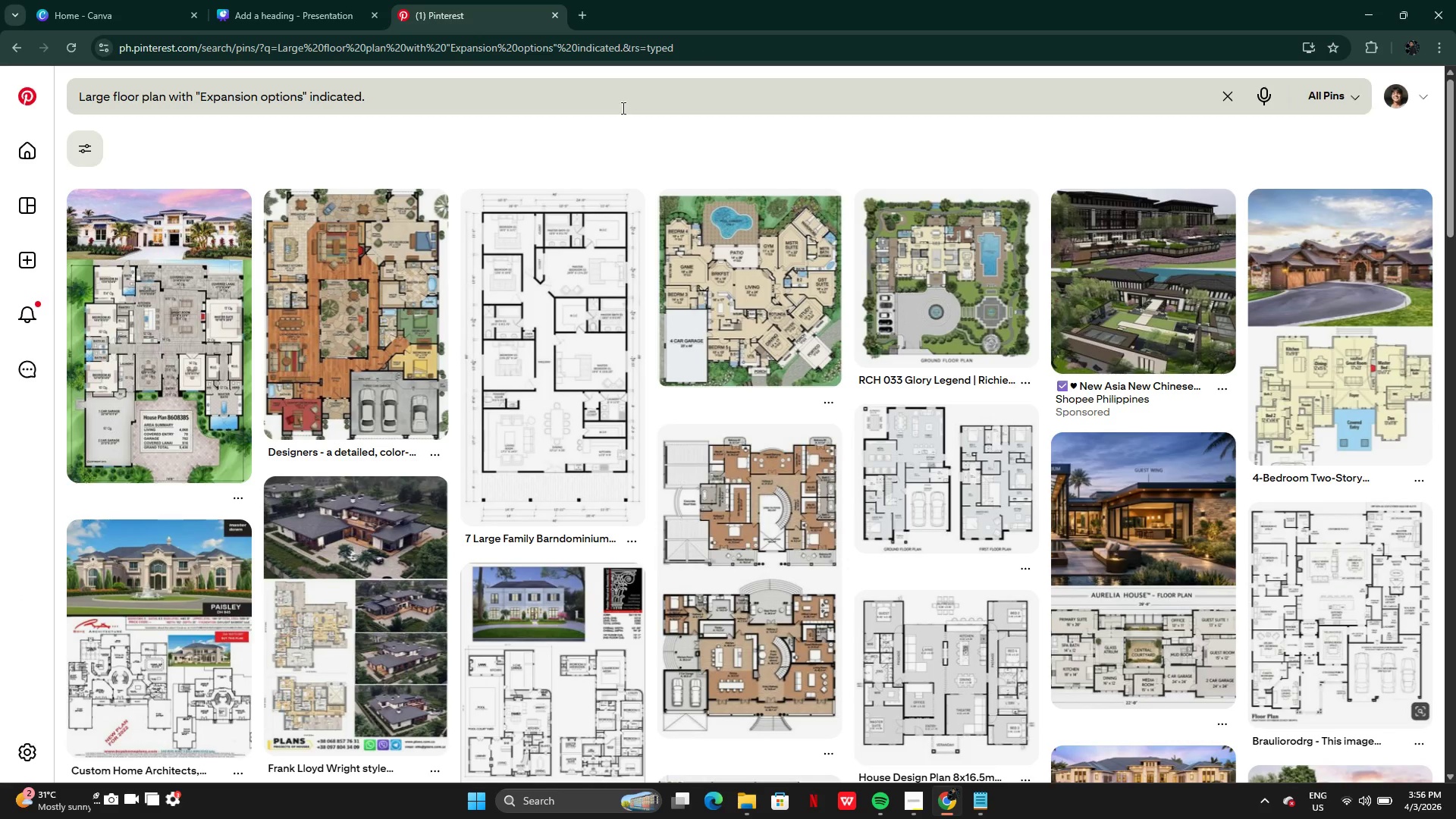 
left_click([622, 108])
 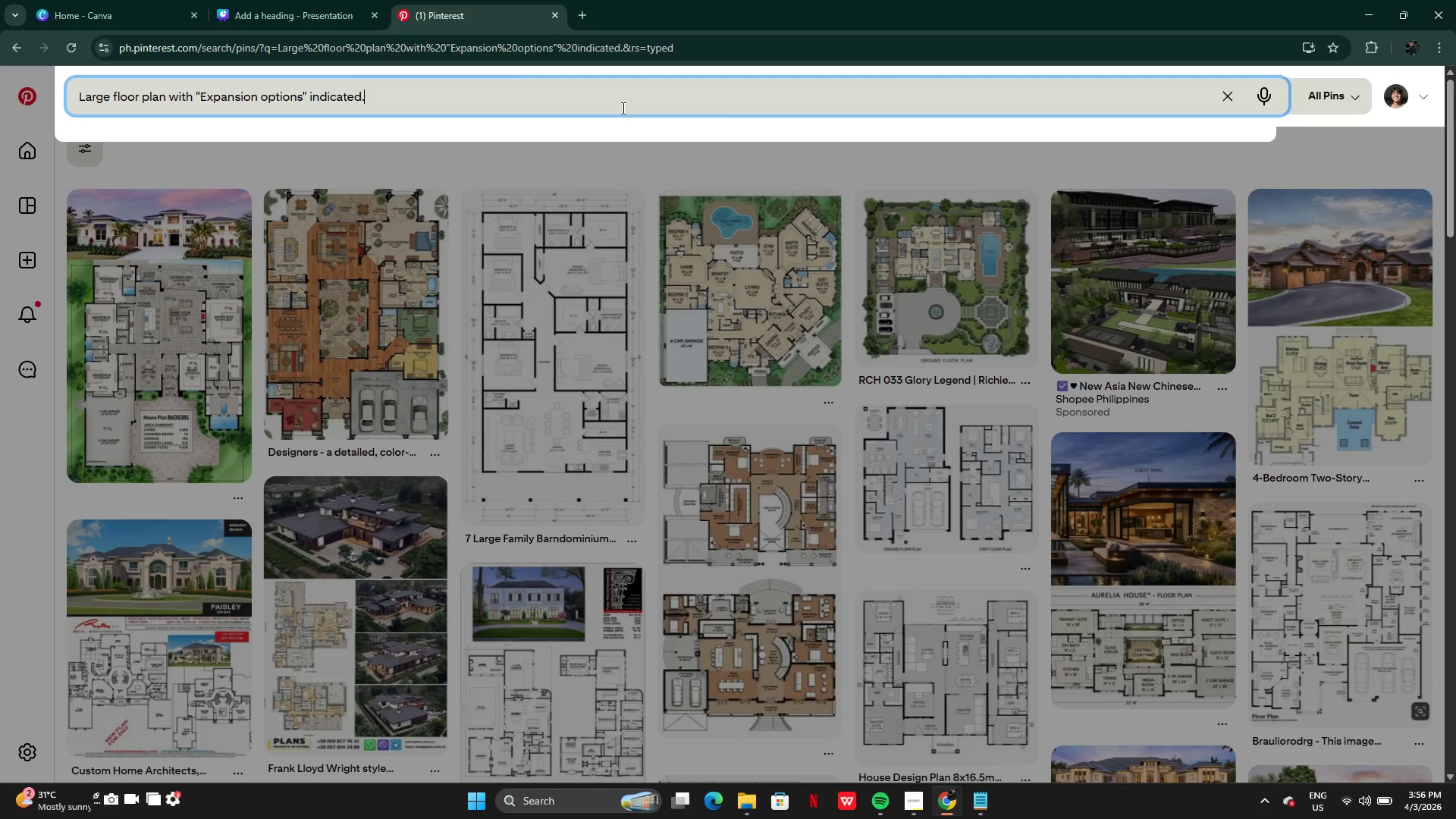 
key(Control+A)
 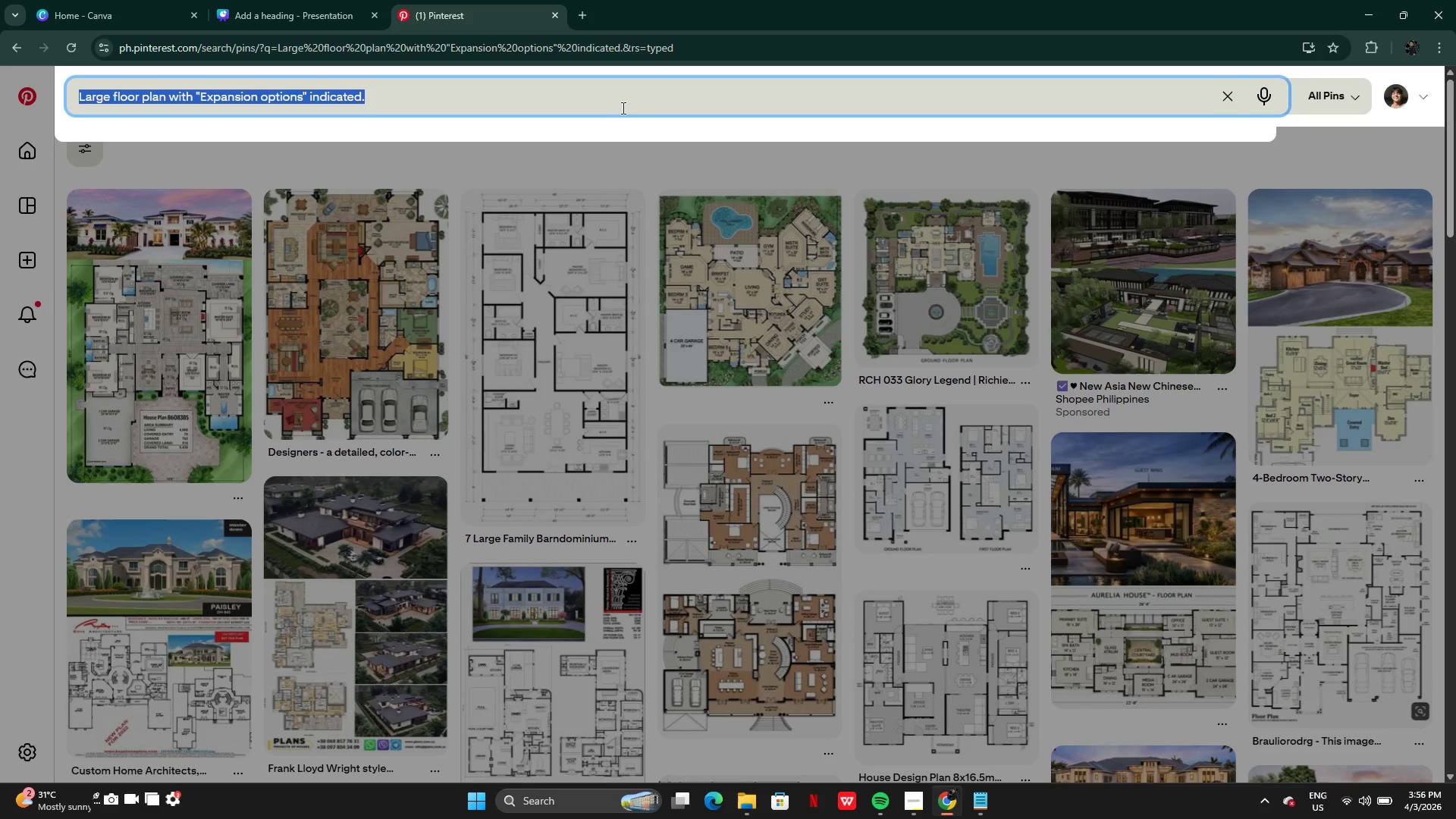 
key(Control+V)
 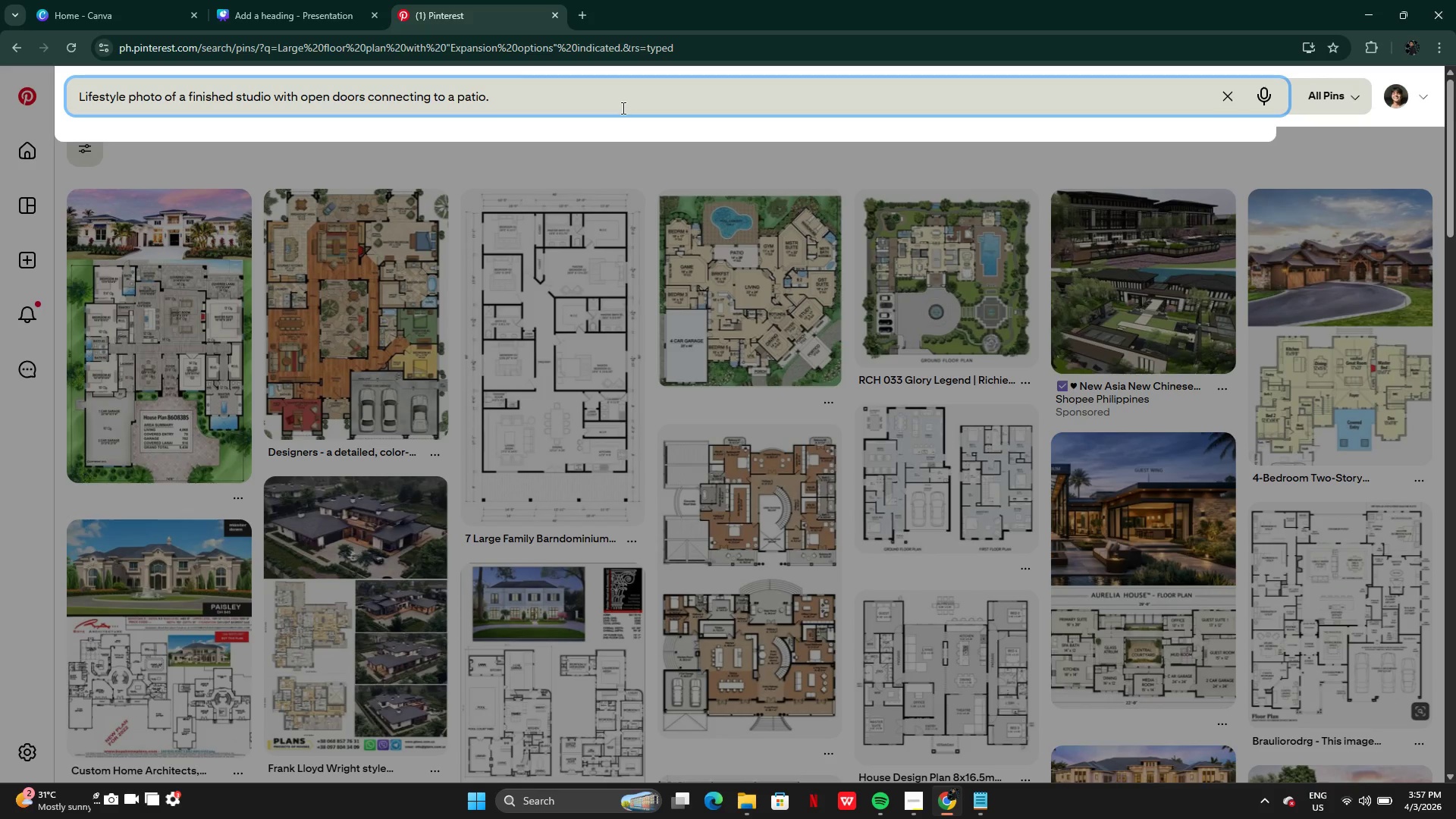 
key(Enter)
 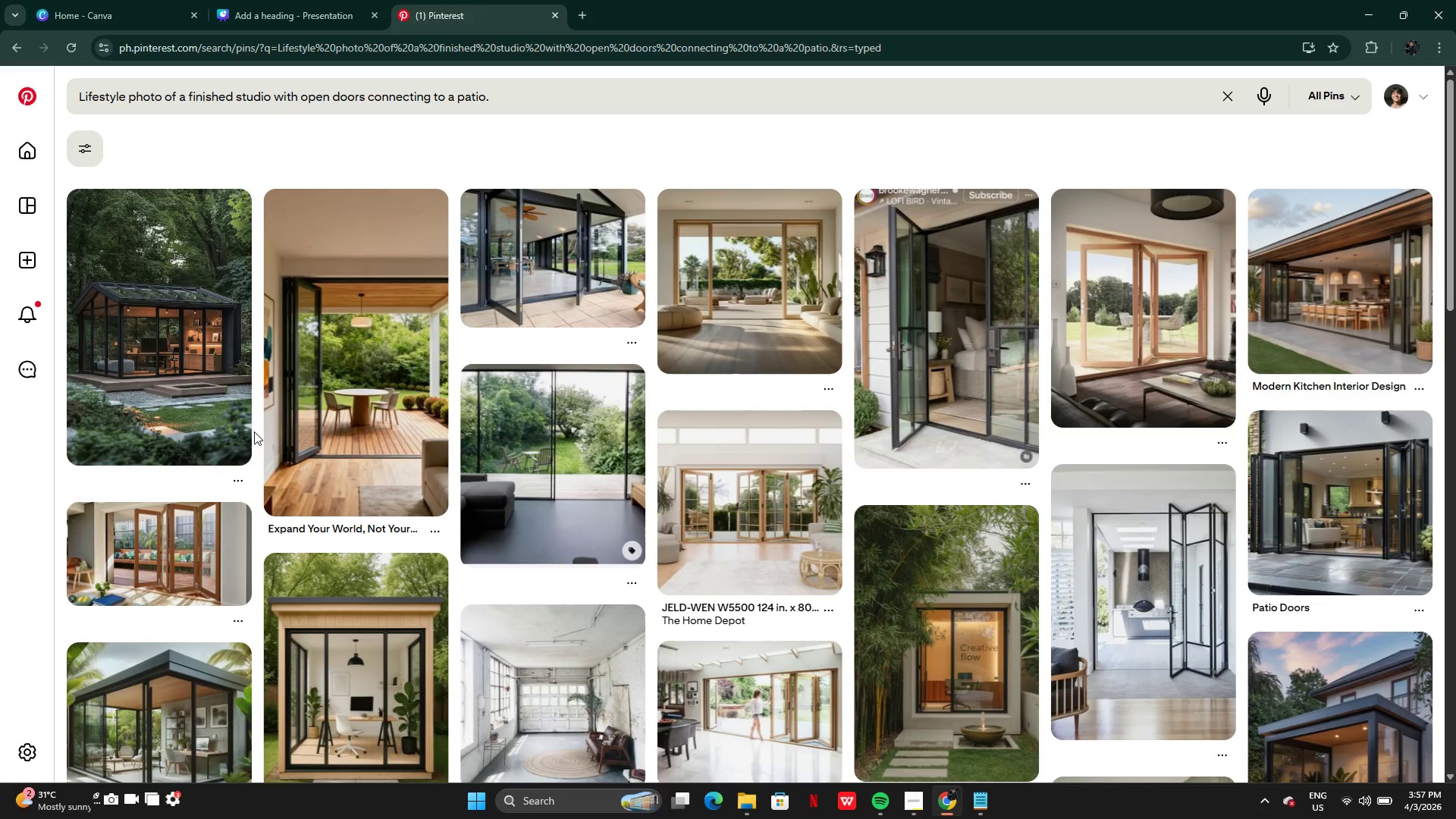 
wait(7.82)
 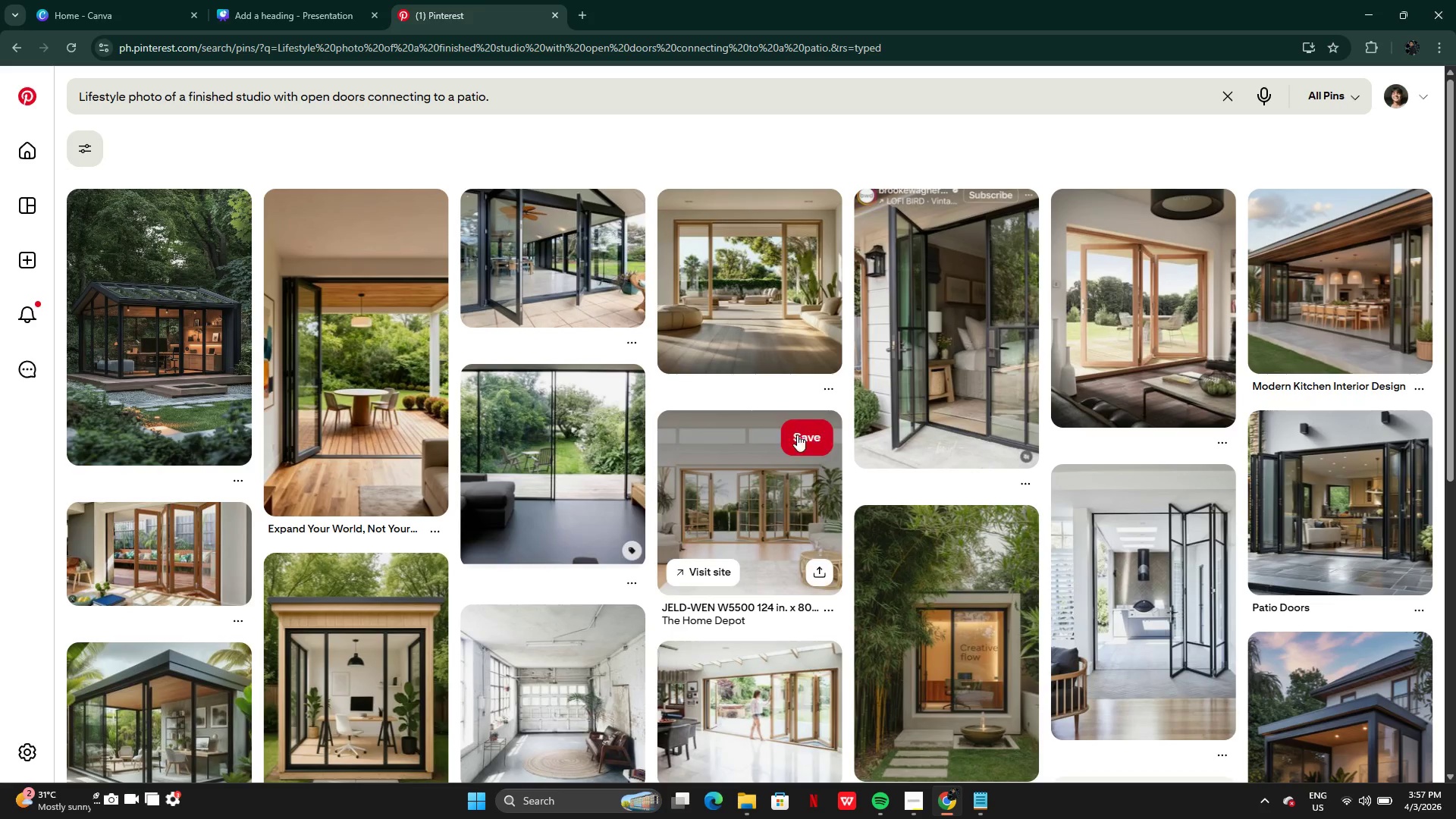 
mouse_move([176, 363])
 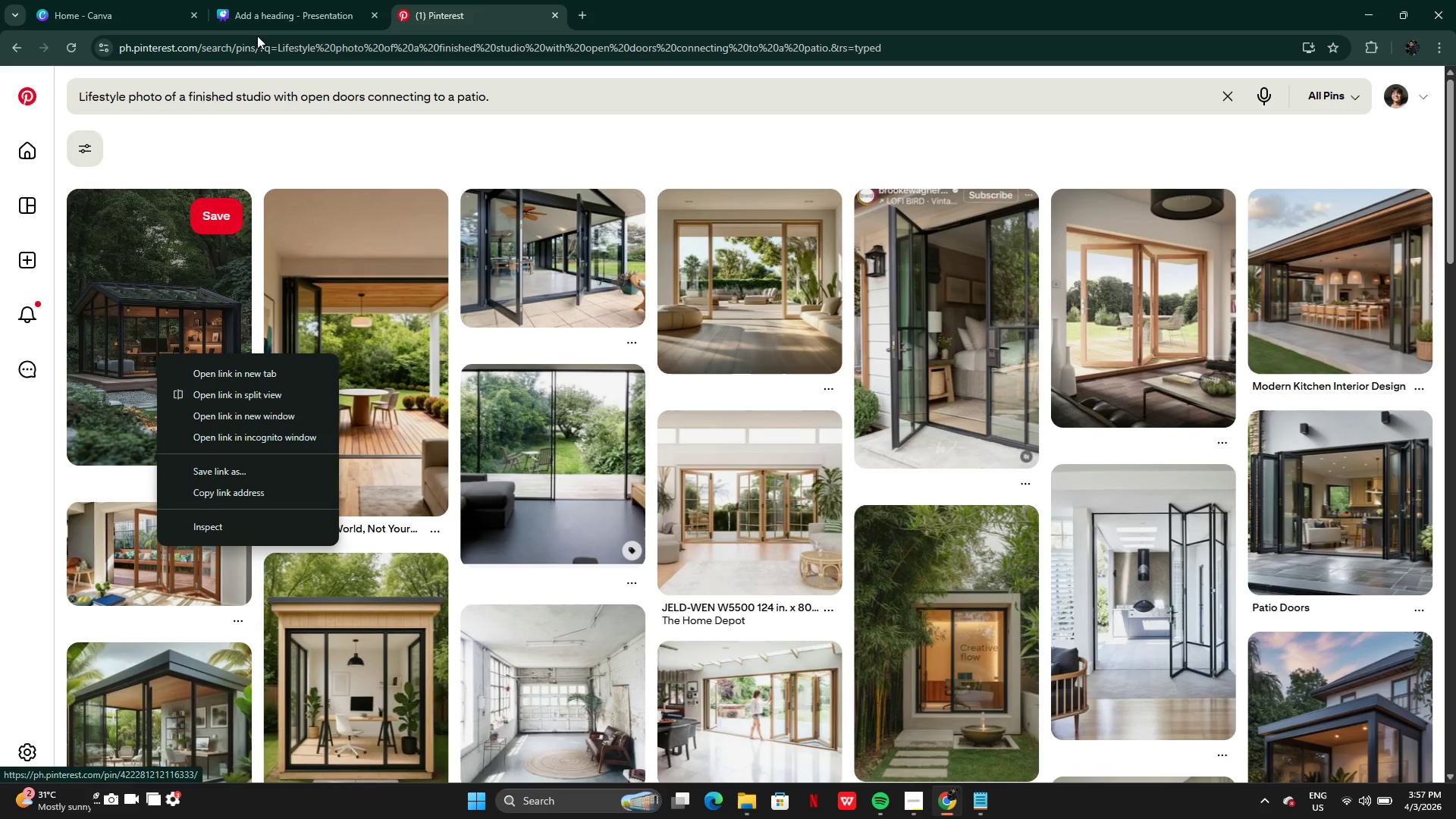 
left_click([267, 7])
 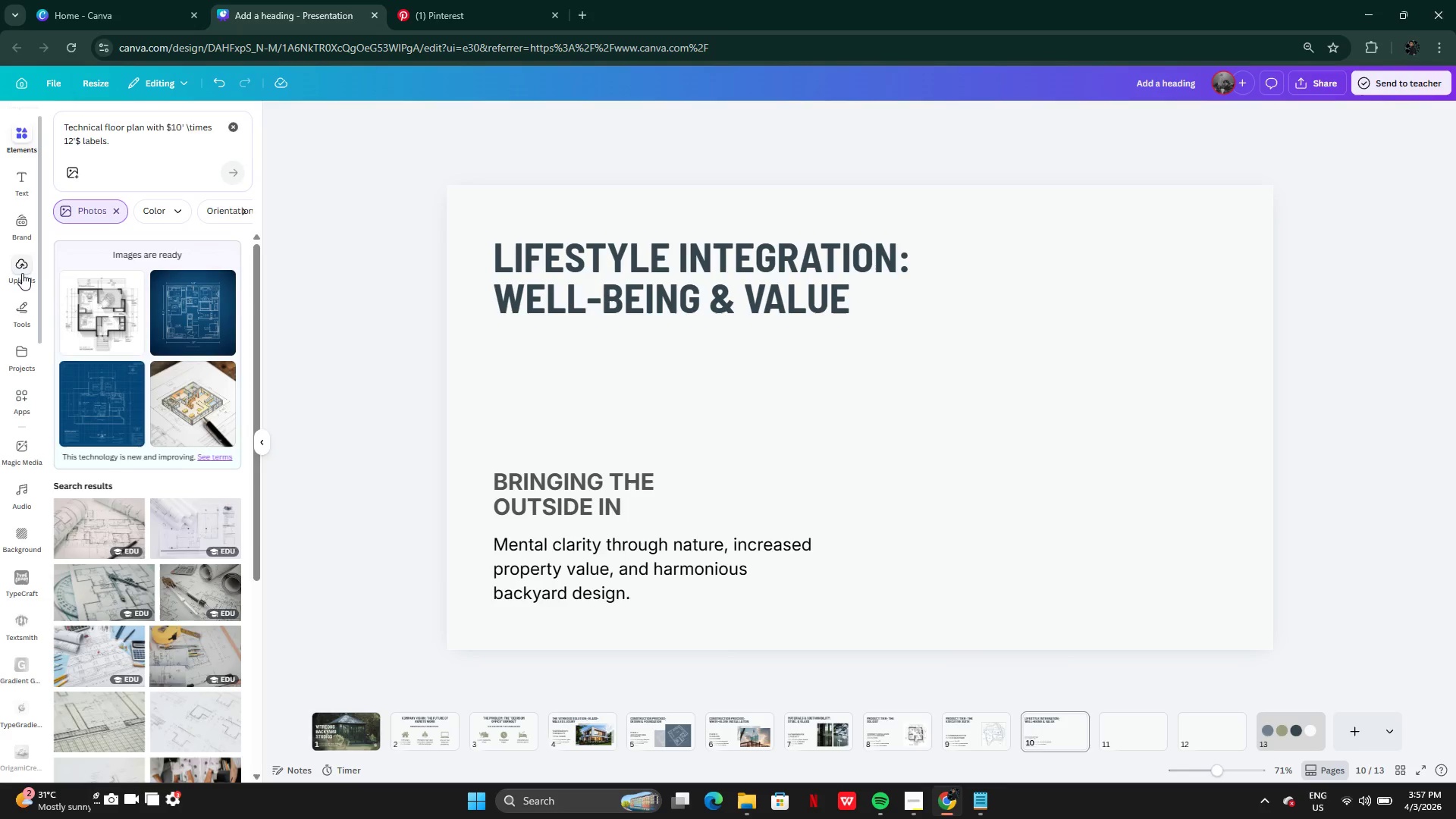 
mouse_move([83, 467])
 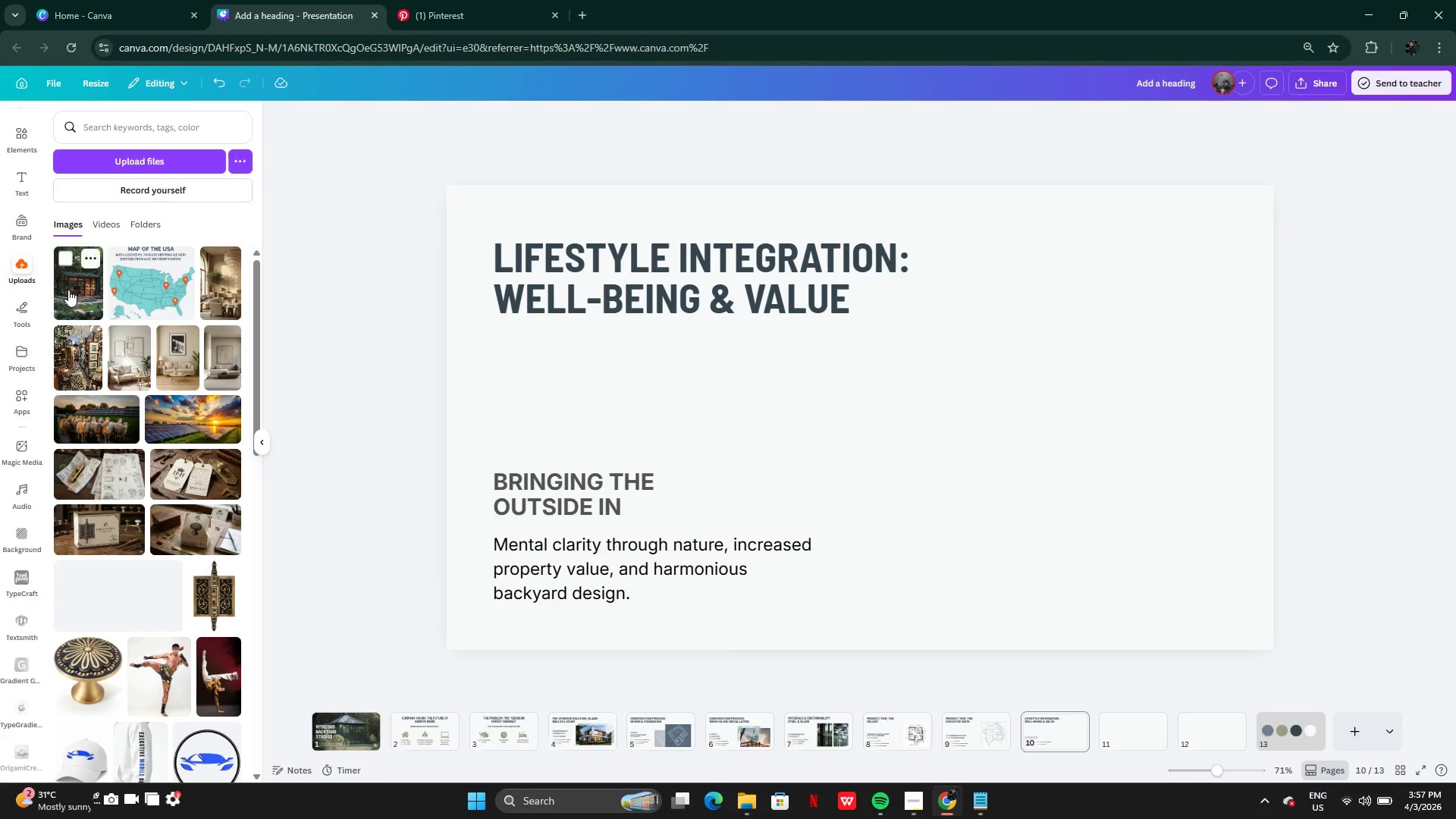 
left_click([70, 293])
 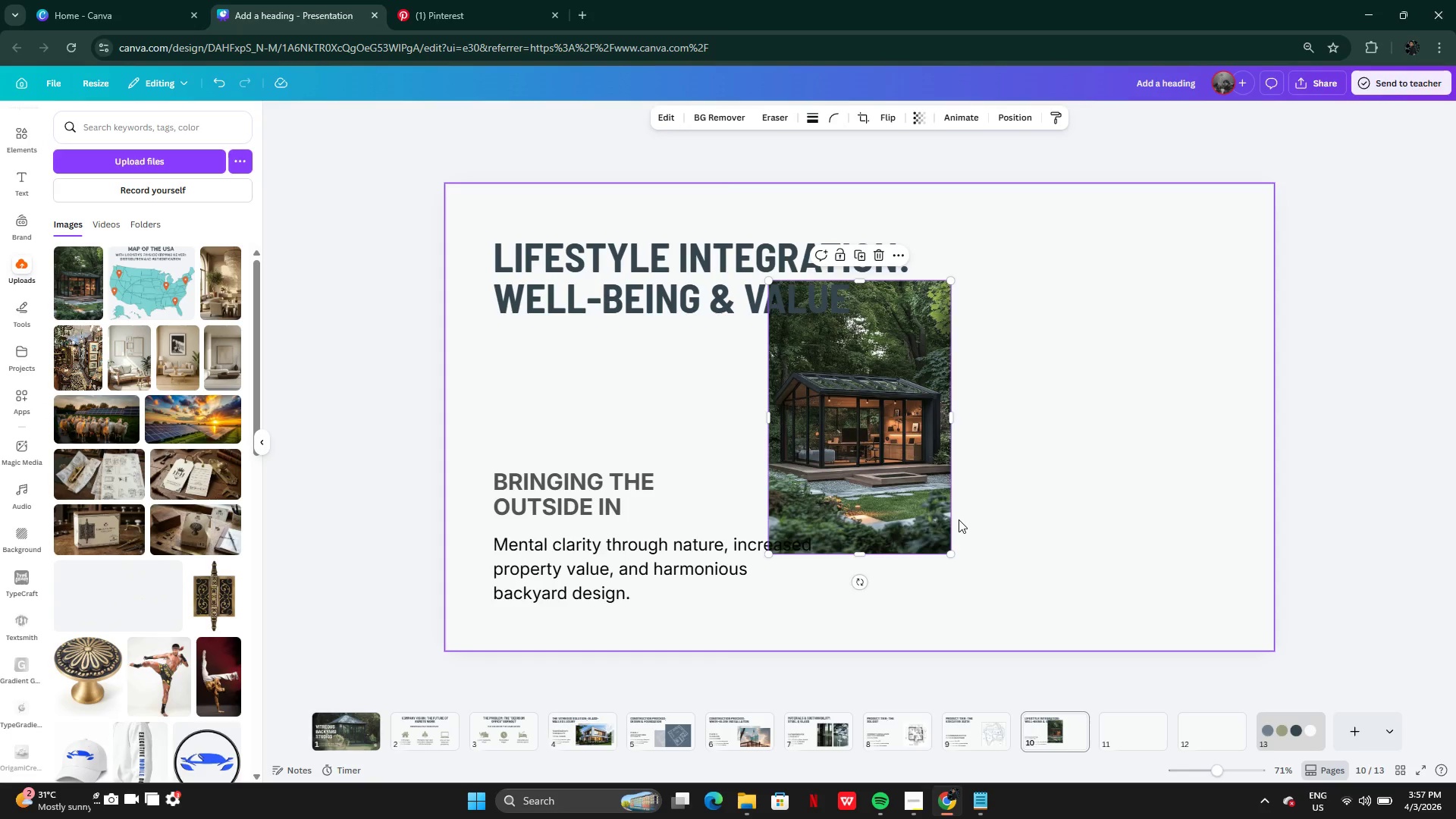 
left_click_drag(start_coordinate=[913, 495], to_coordinate=[1081, 444])
 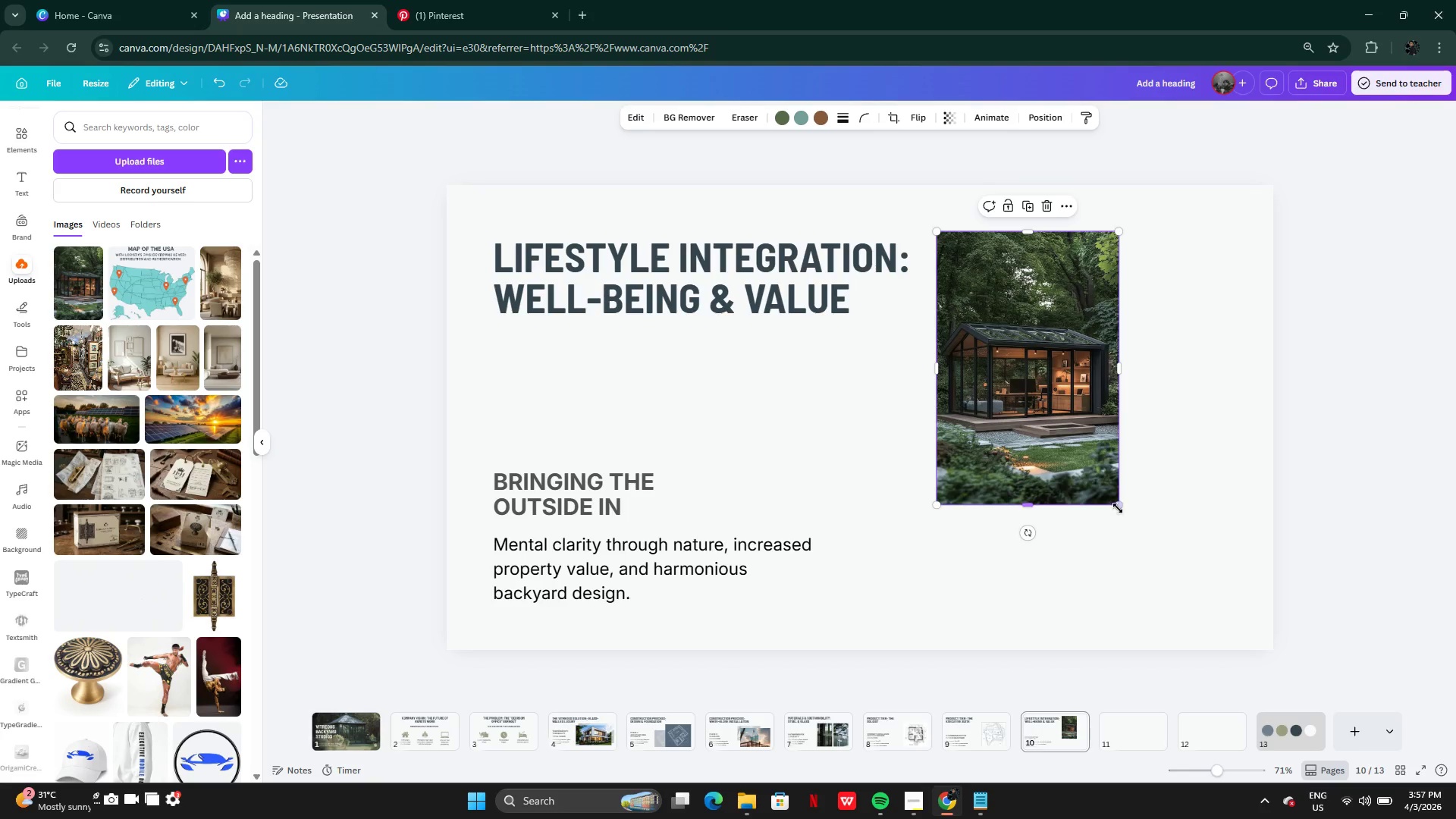 
left_click_drag(start_coordinate=[1119, 509], to_coordinate=[1291, 641])
 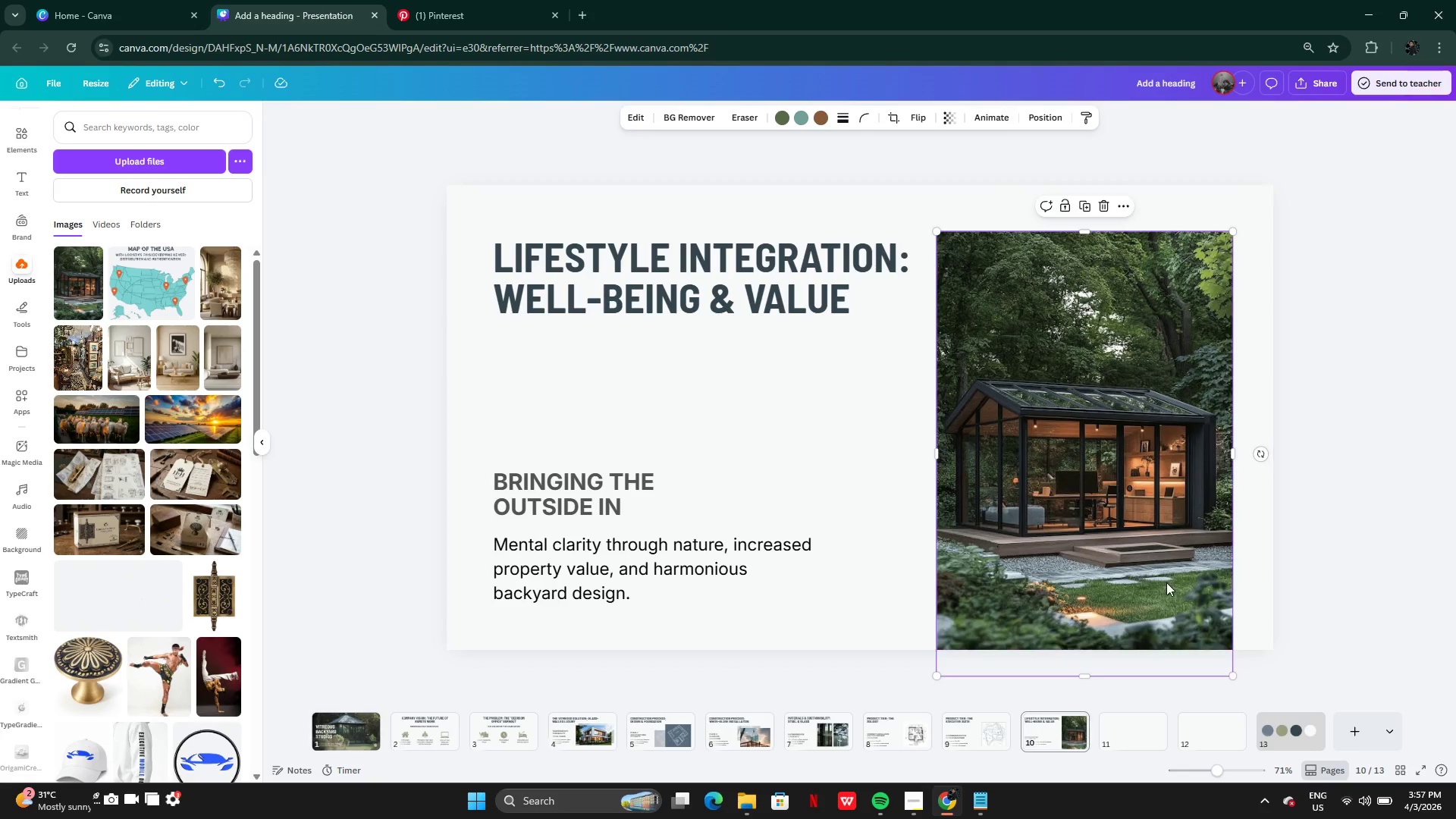 
left_click_drag(start_coordinate=[1166, 582], to_coordinate=[1207, 551])
 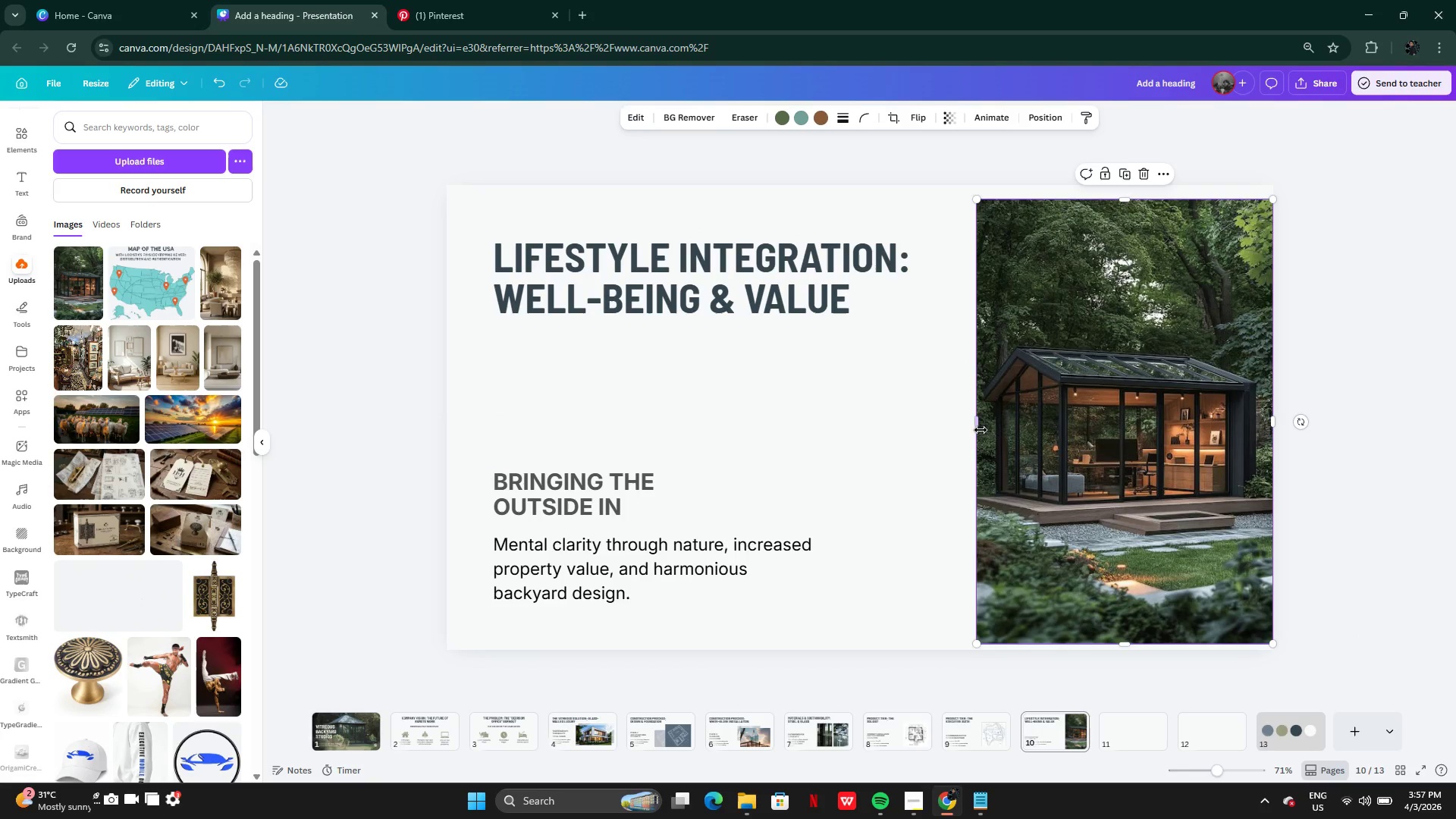 
left_click_drag(start_coordinate=[978, 430], to_coordinate=[932, 436])
 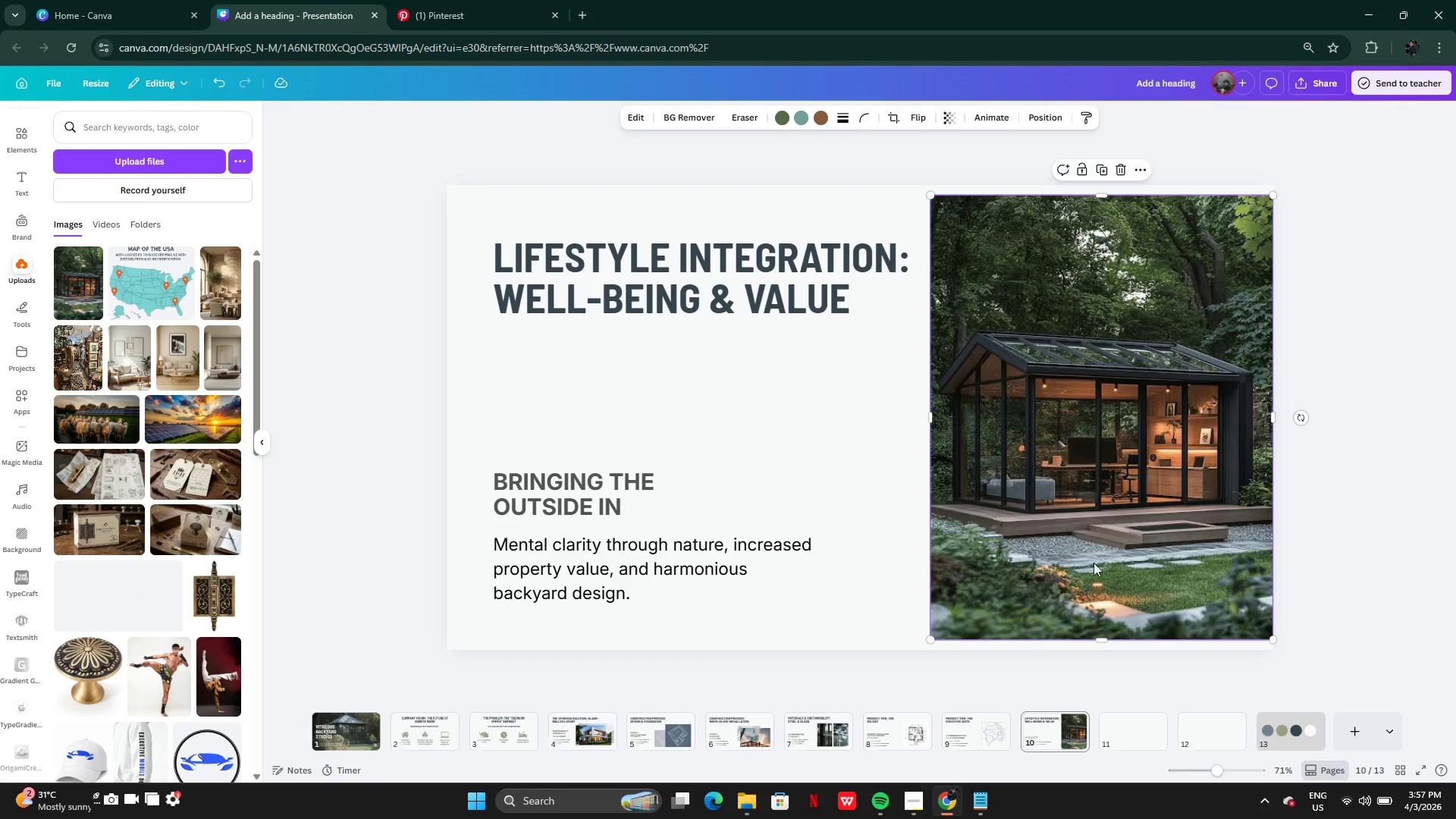 
left_click_drag(start_coordinate=[1105, 638], to_coordinate=[1105, 650])
 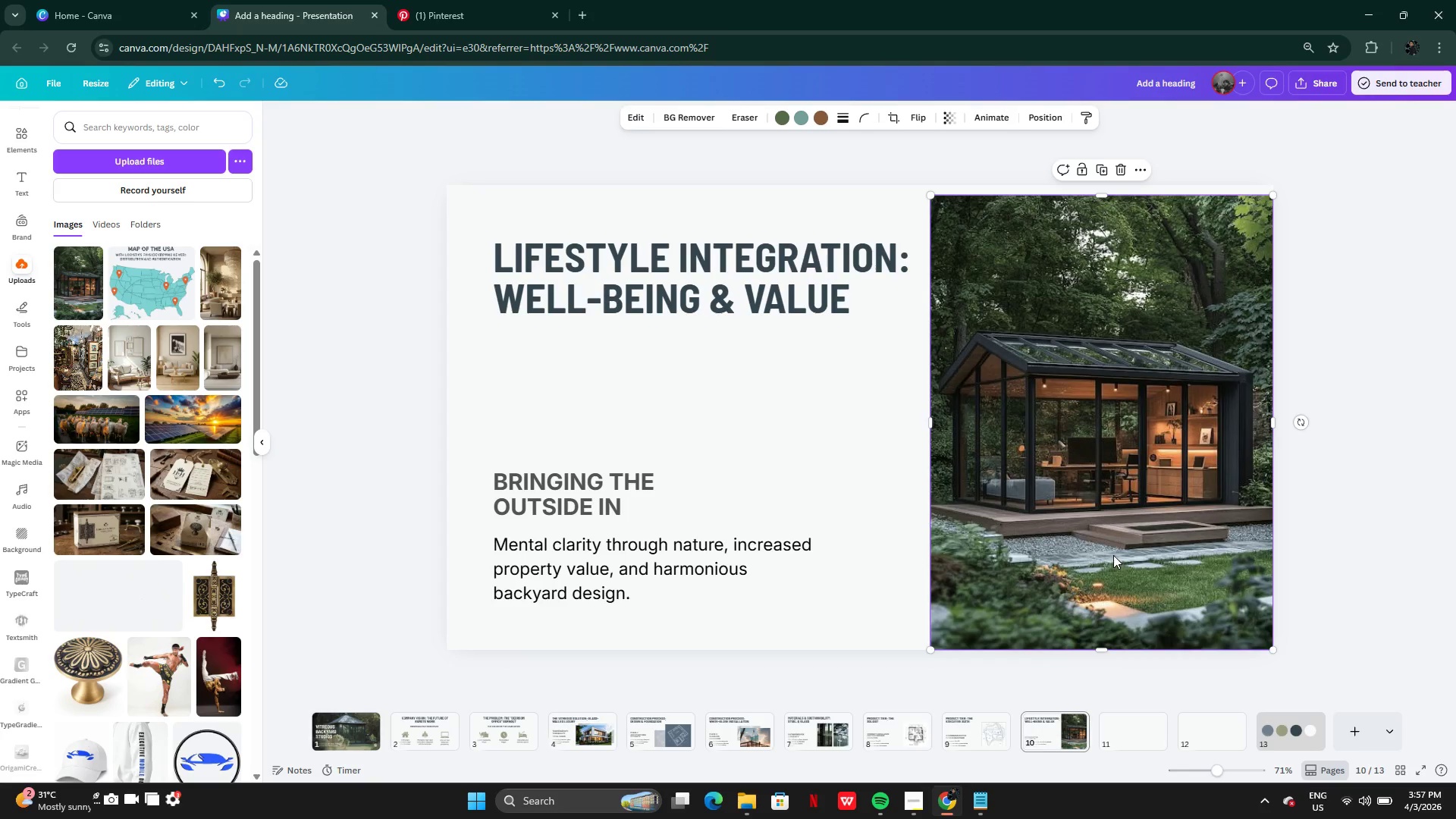 
left_click_drag(start_coordinate=[1113, 555], to_coordinate=[1112, 551])
 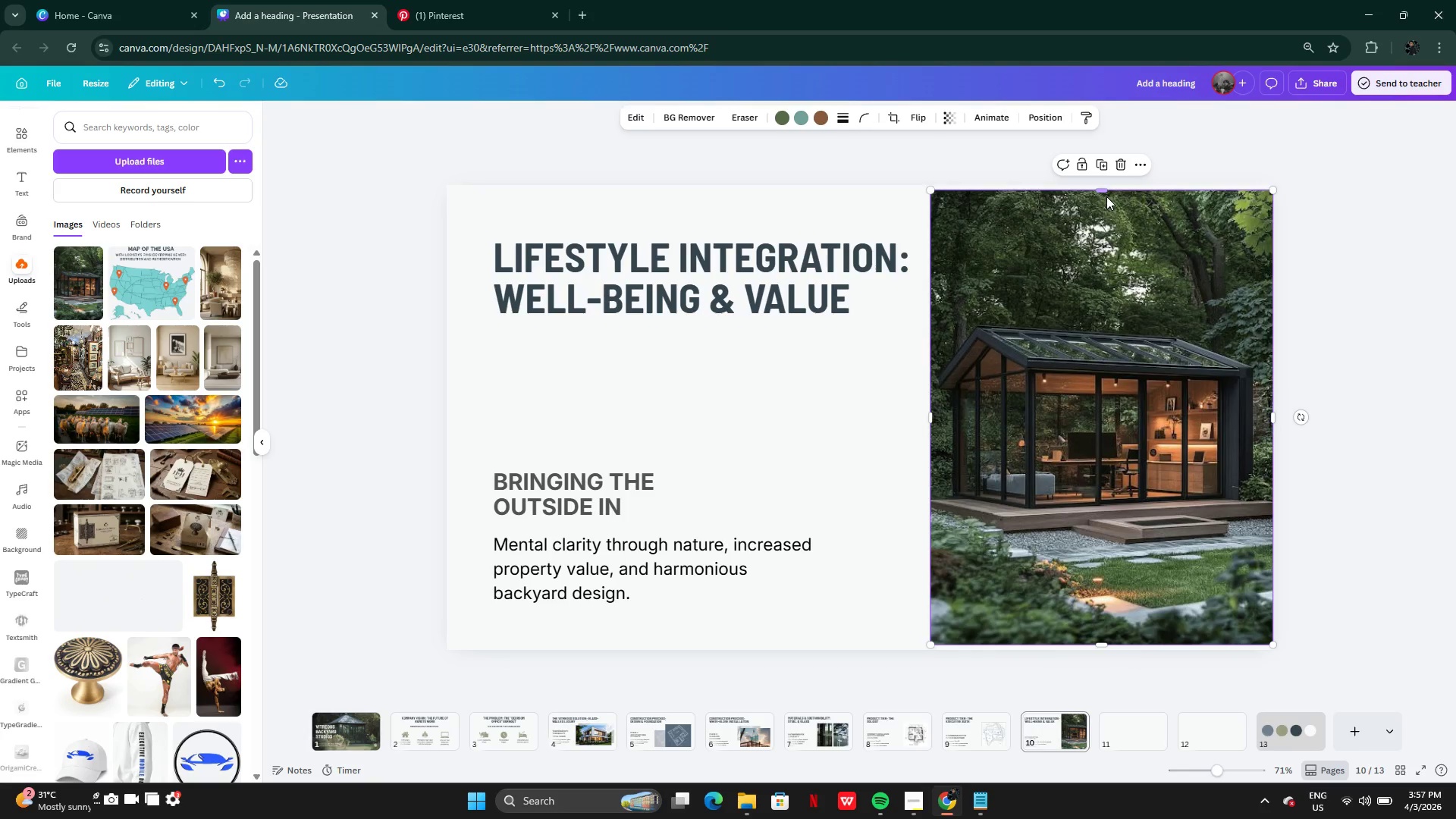 
left_click([1106, 196])
 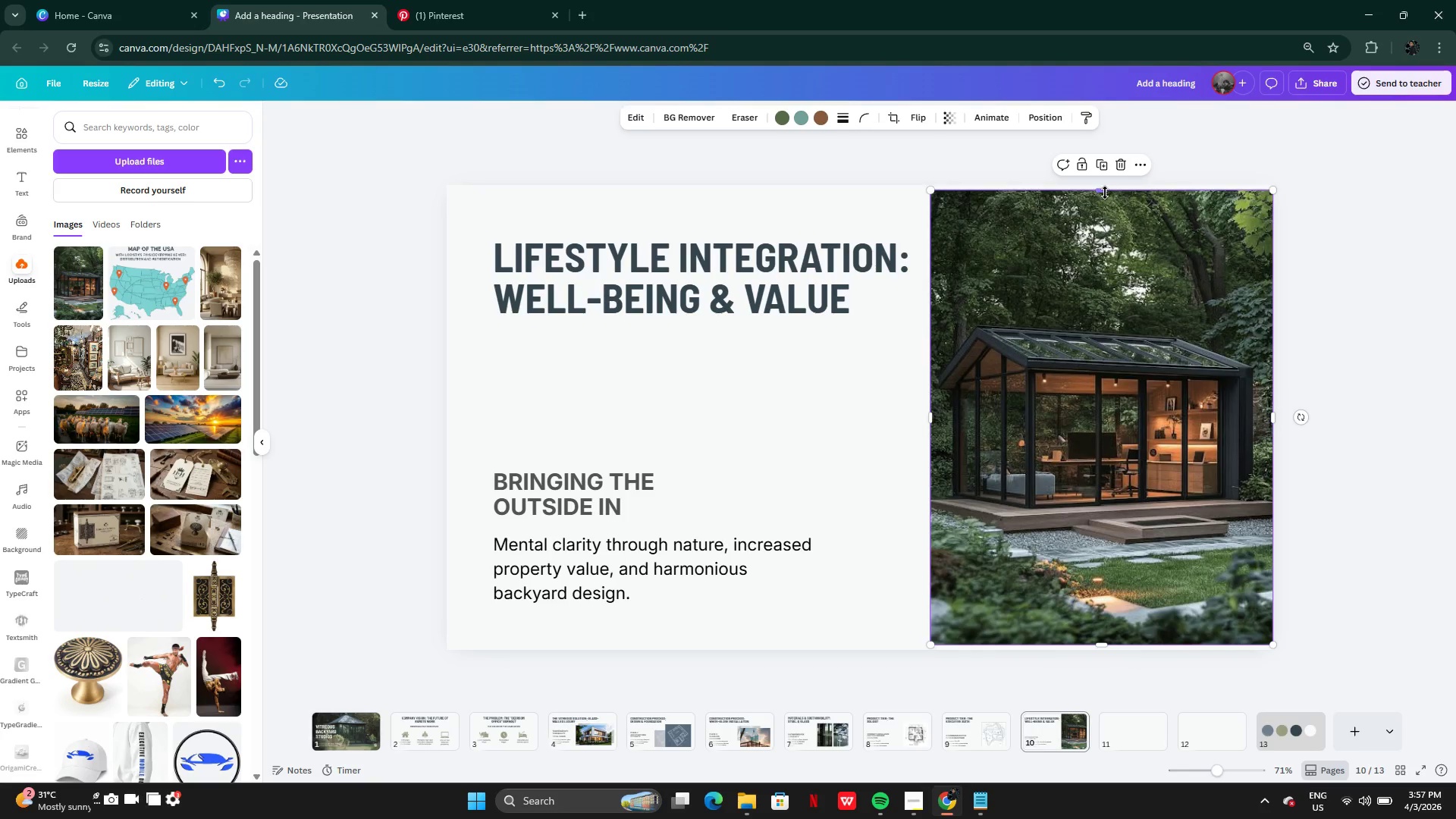 
left_click_drag(start_coordinate=[1105, 193], to_coordinate=[1103, 185])
 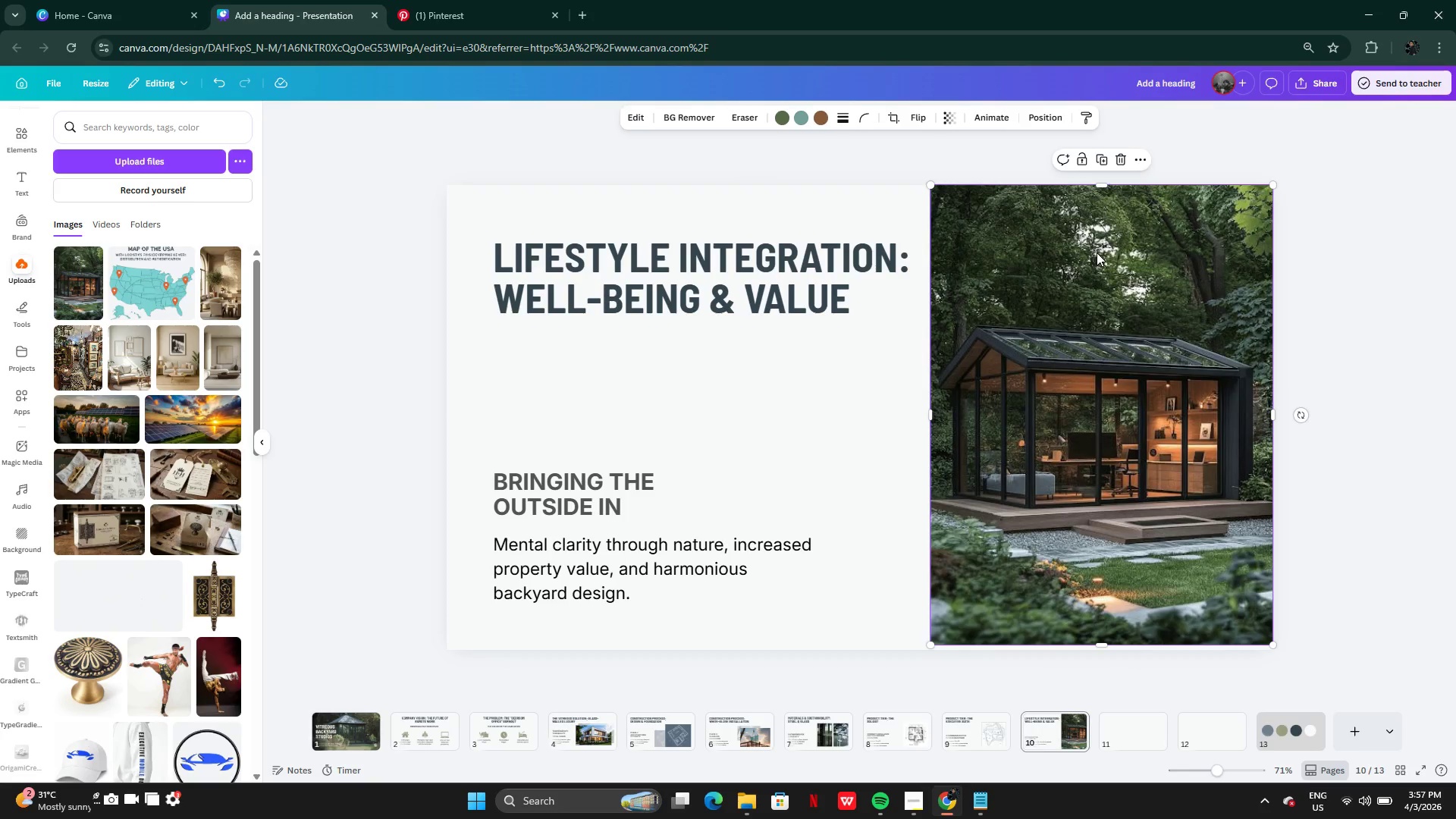 
double_click([1097, 253])
 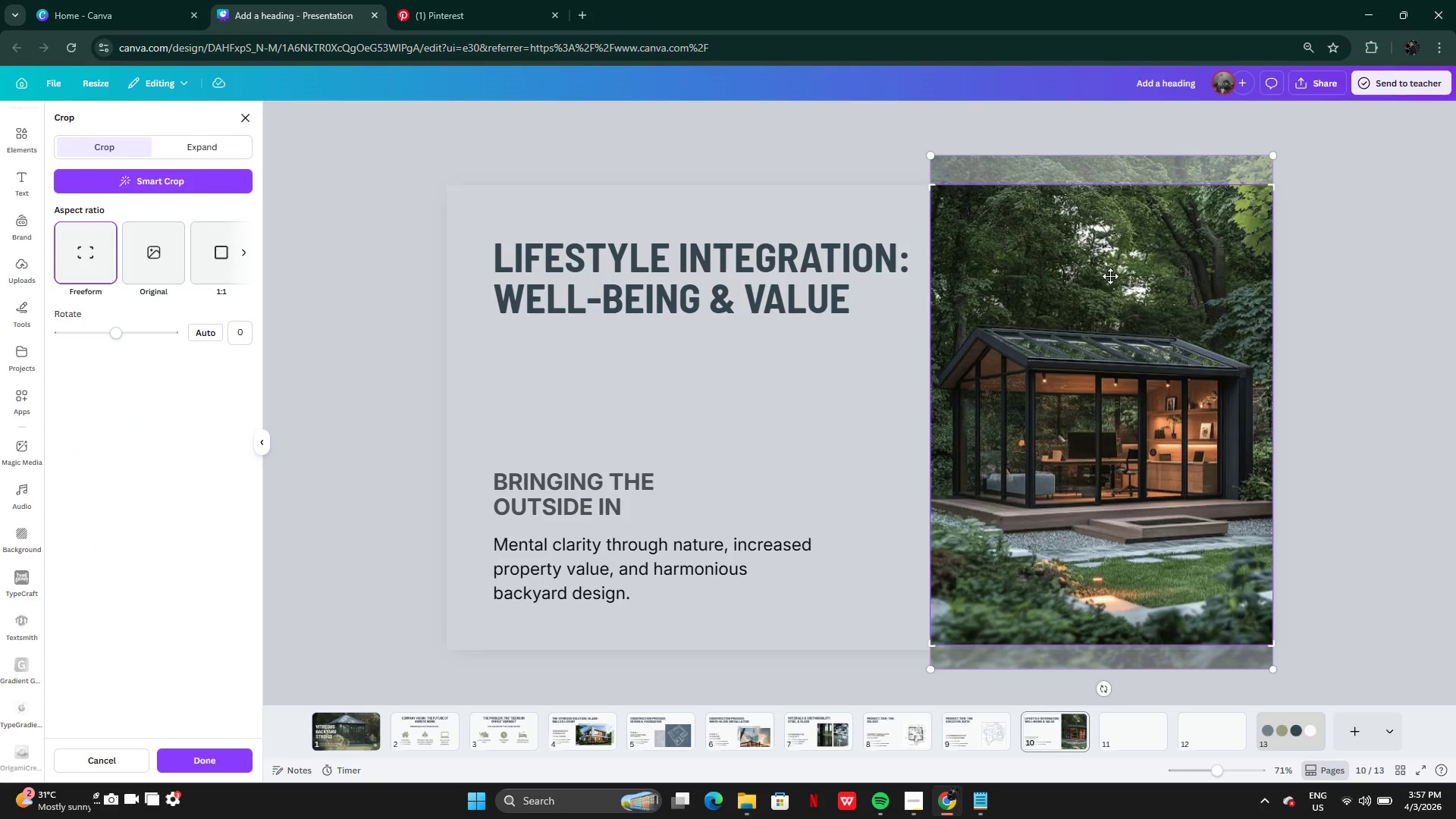 
left_click_drag(start_coordinate=[1110, 276], to_coordinate=[1110, 294])
 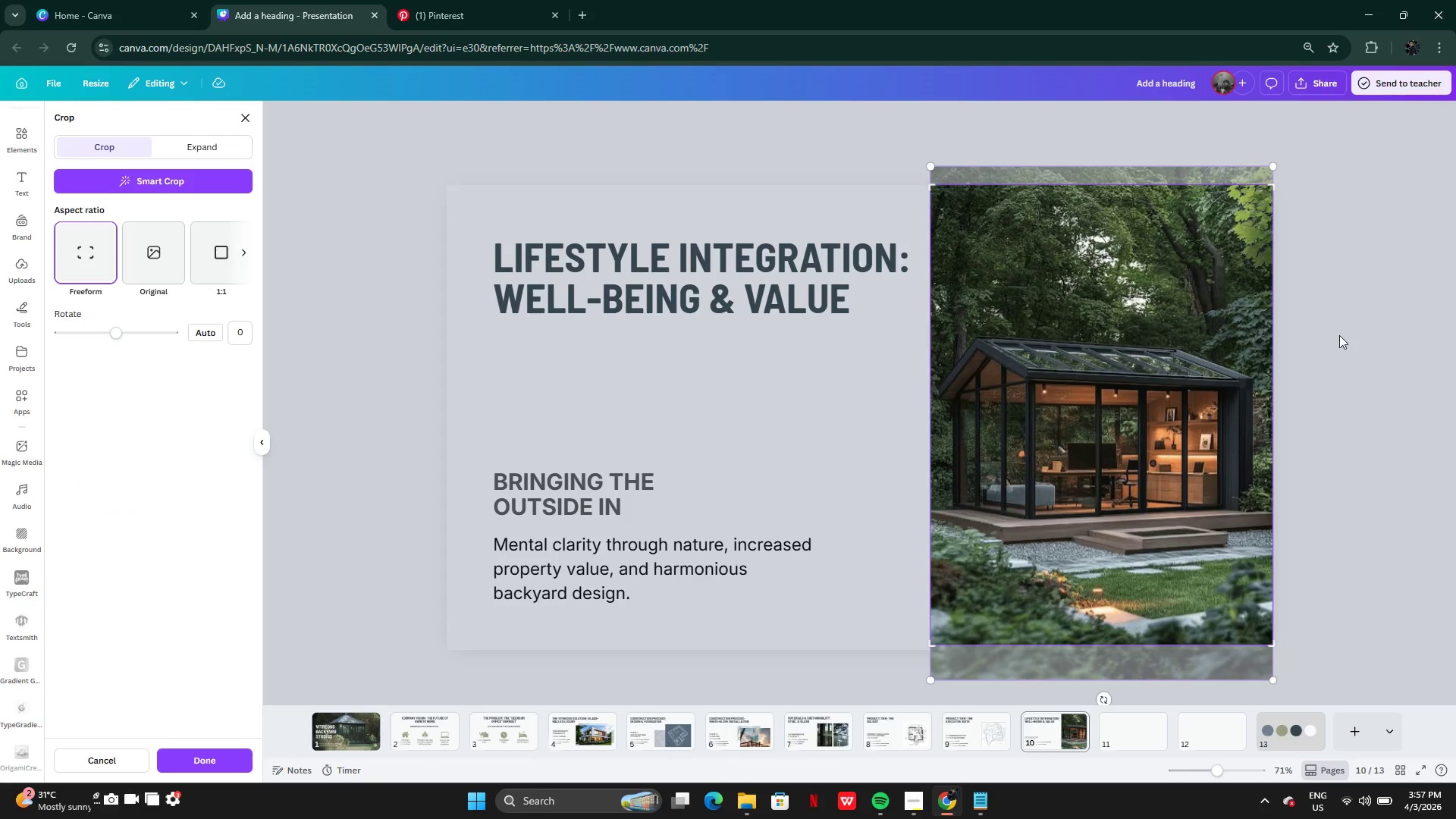 
left_click([1339, 335])
 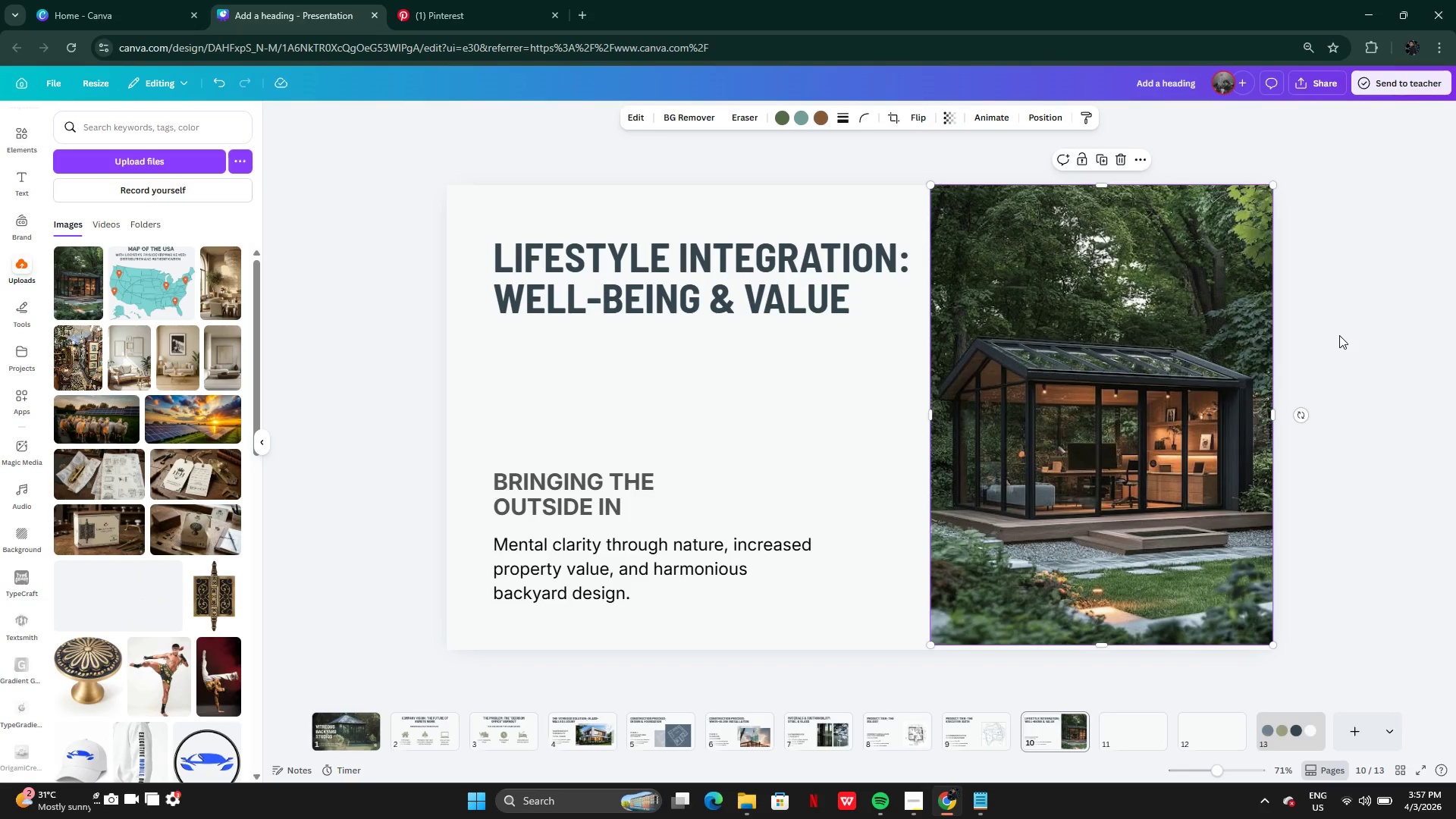 
wait(5.7)
 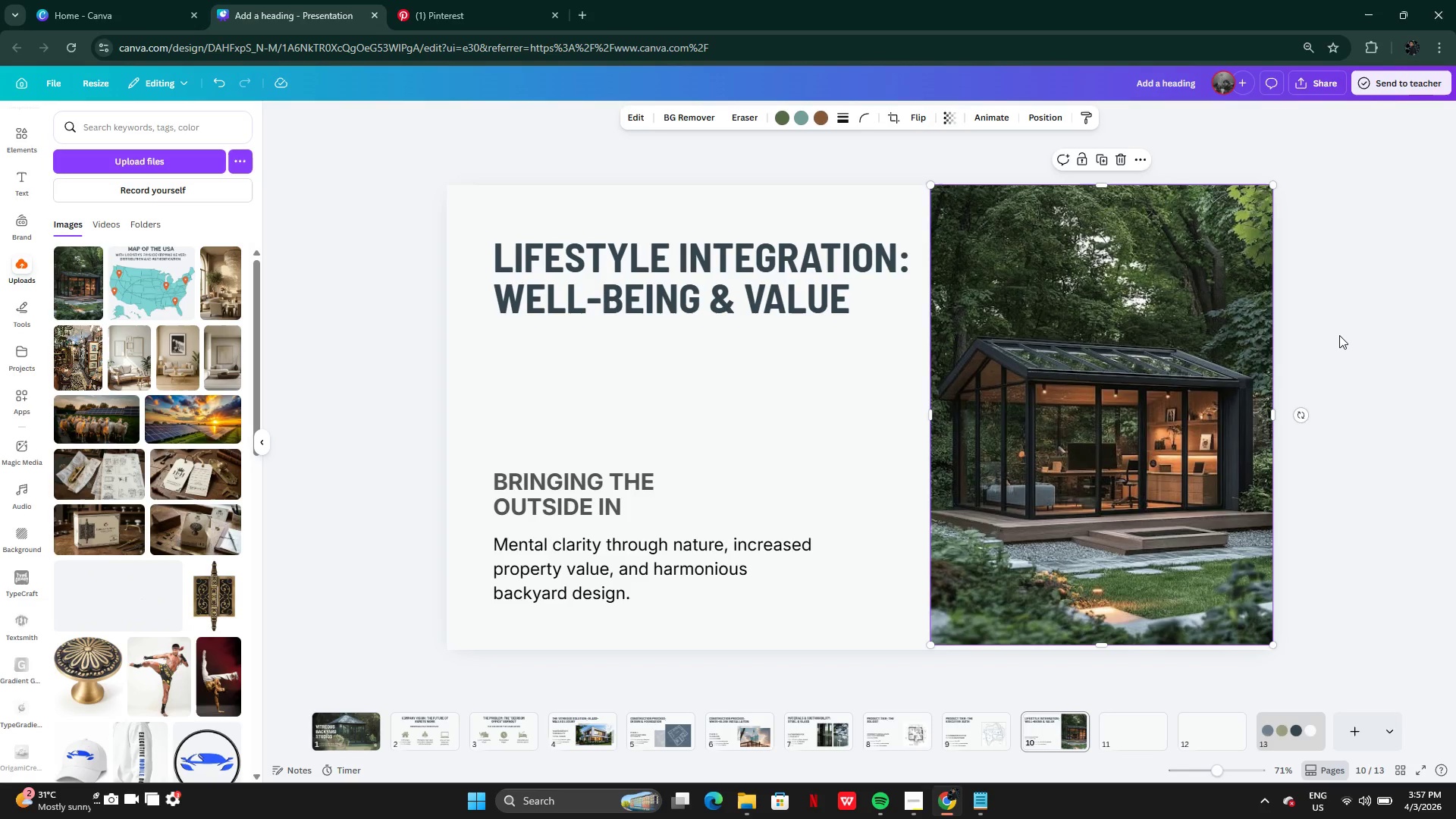 
left_click([1185, 544])
 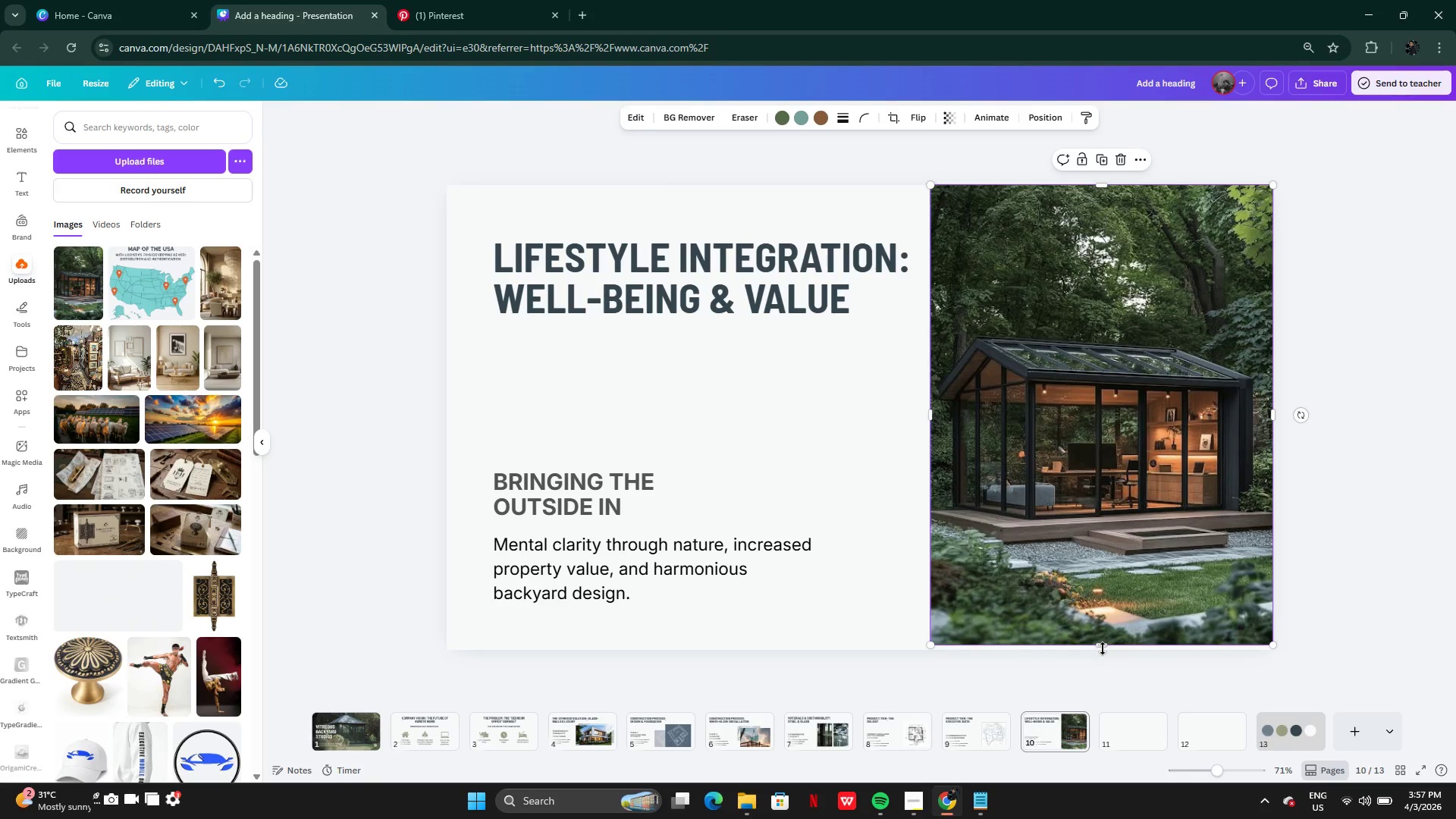 
left_click_drag(start_coordinate=[1103, 648], to_coordinate=[1106, 661])
 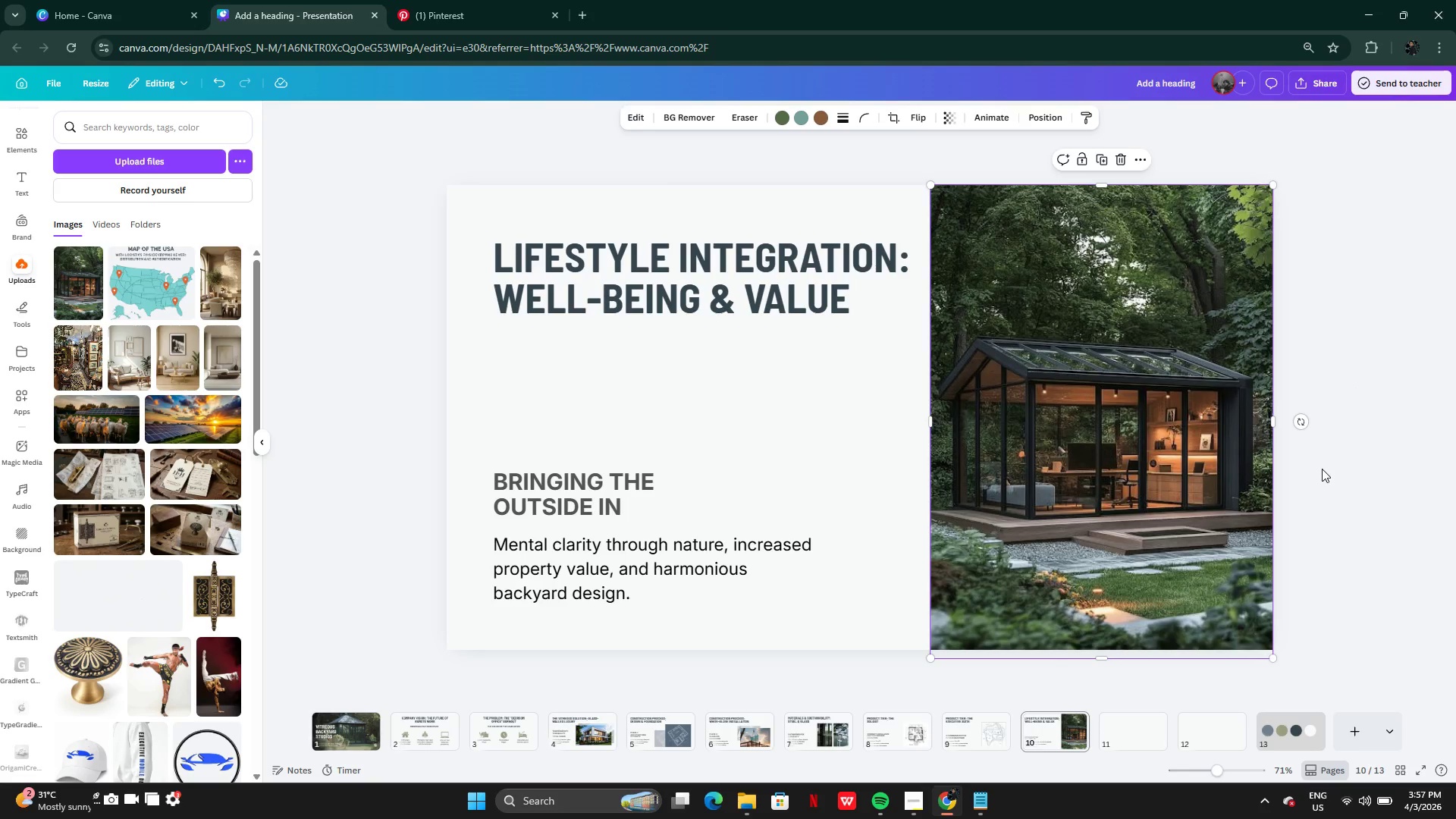 
left_click([1354, 469])
 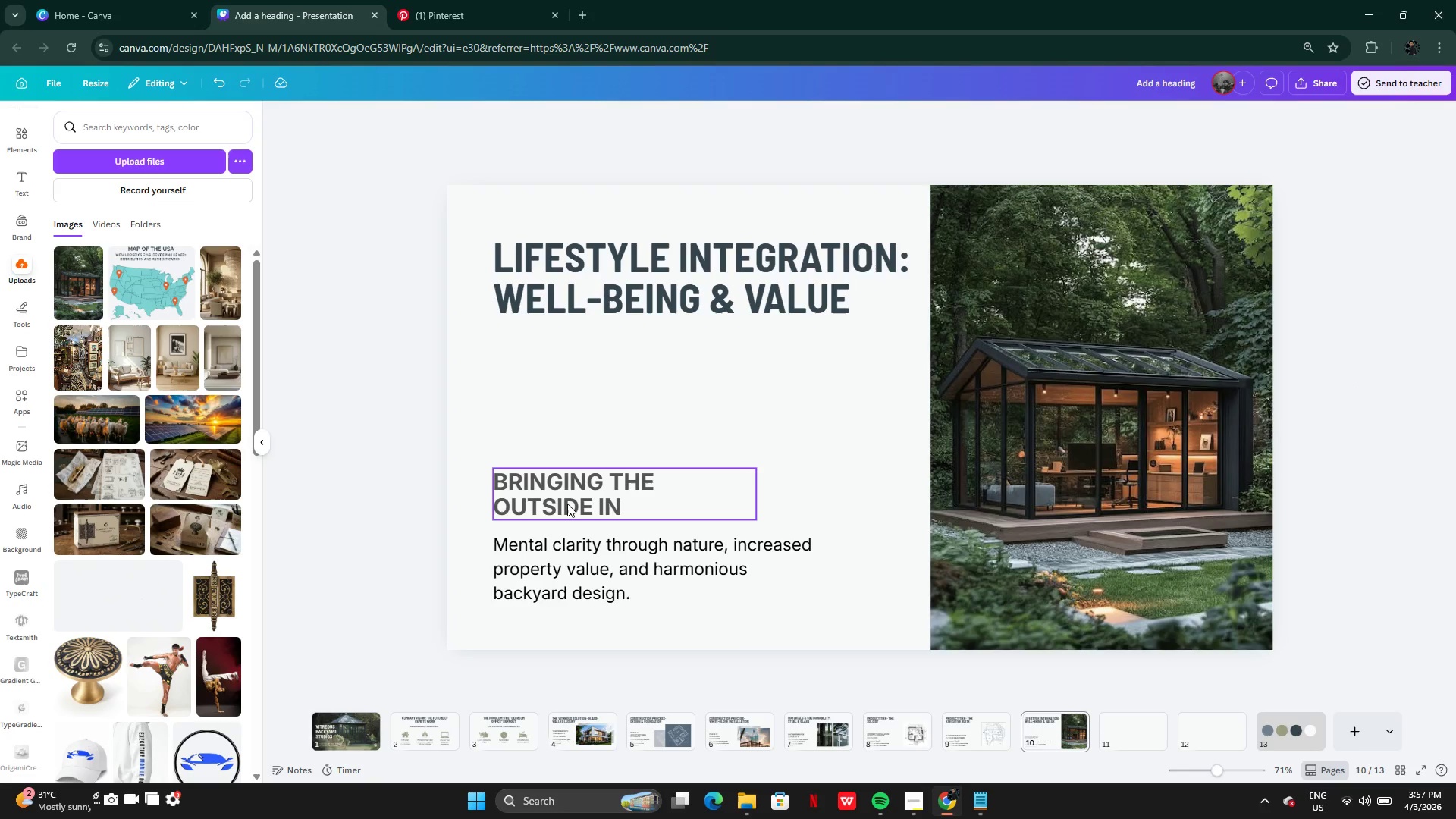 
left_click([680, 507])
 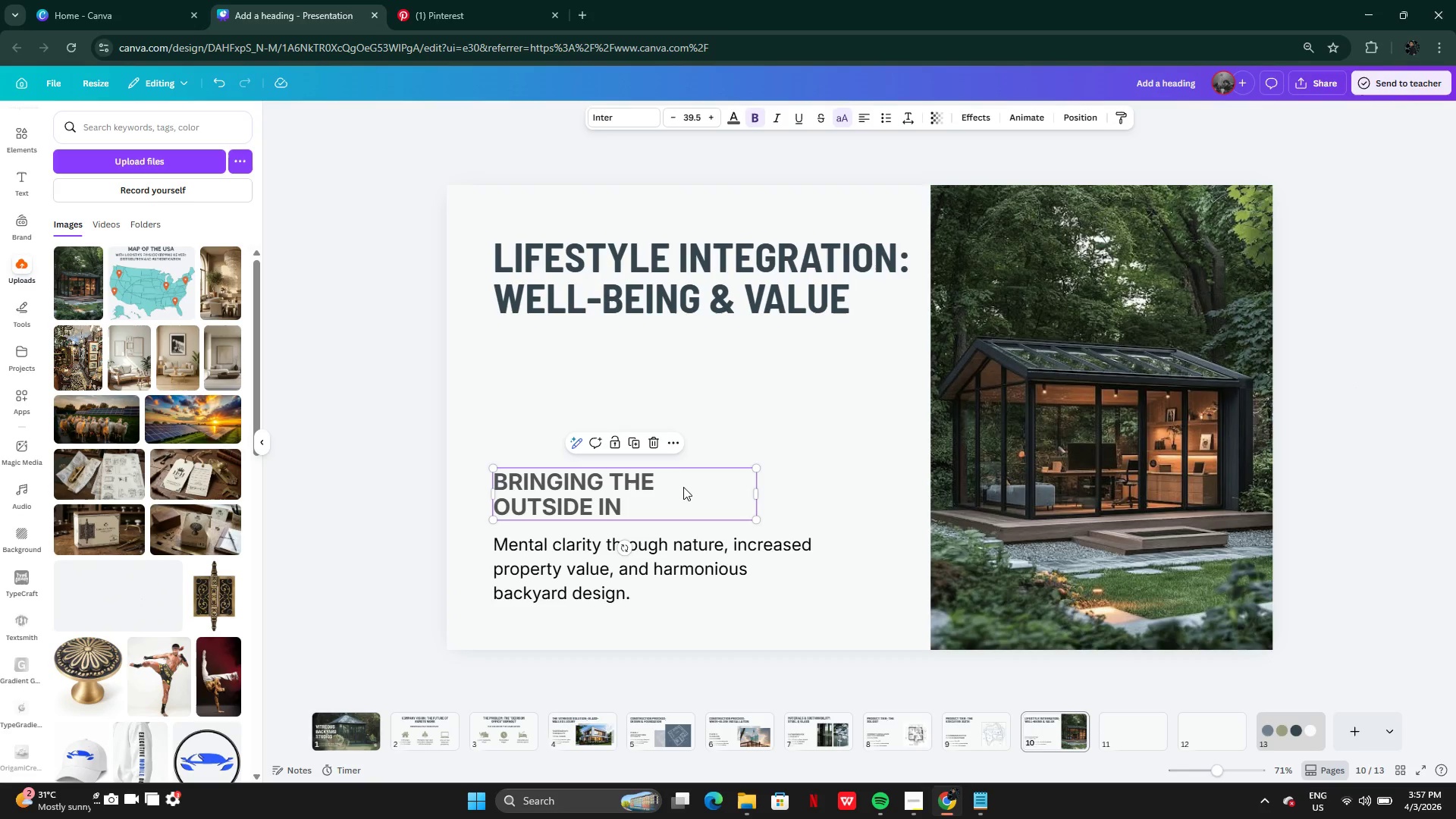 
left_click_drag(start_coordinate=[679, 487], to_coordinate=[676, 417])
 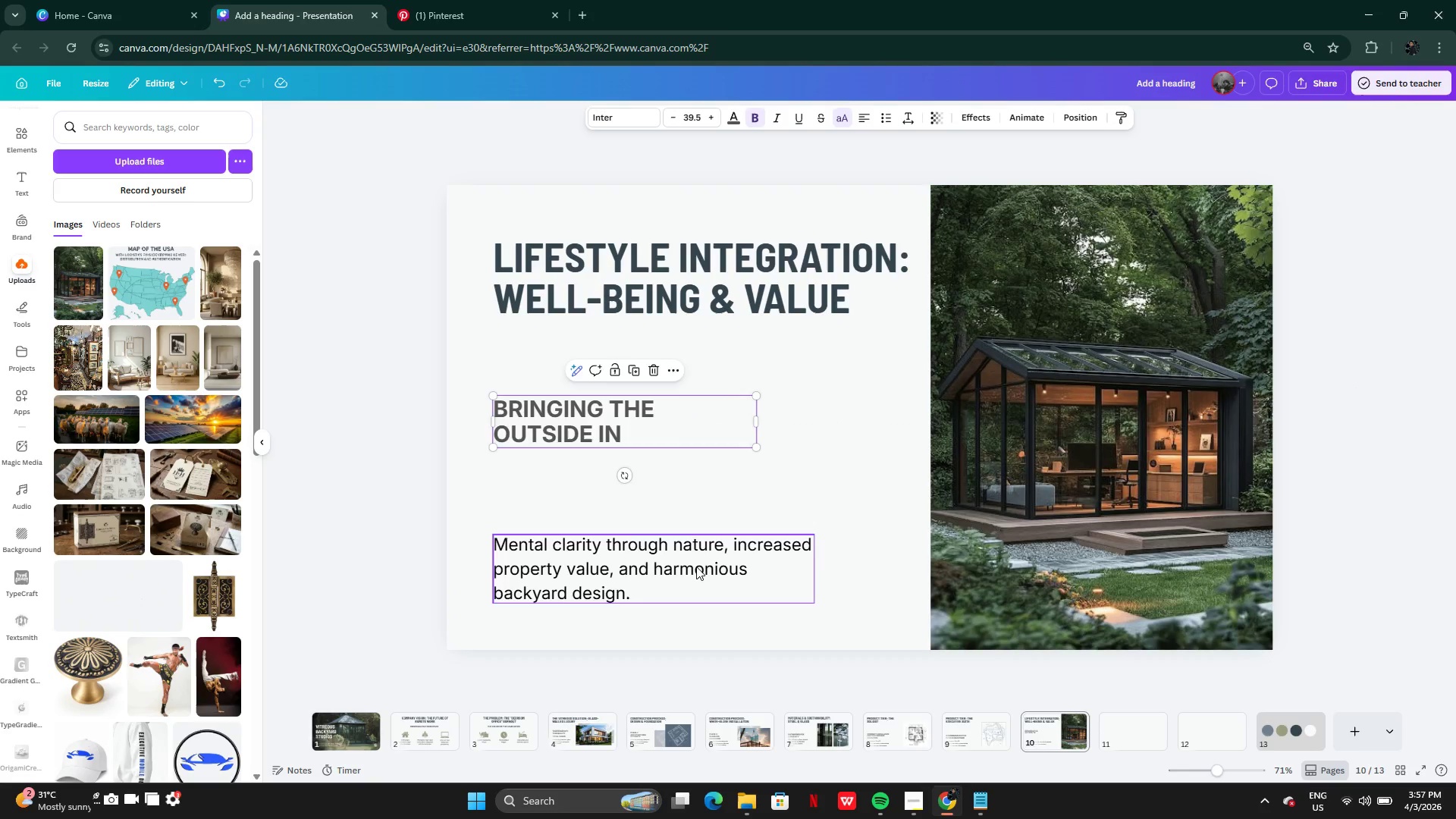 
left_click([696, 566])
 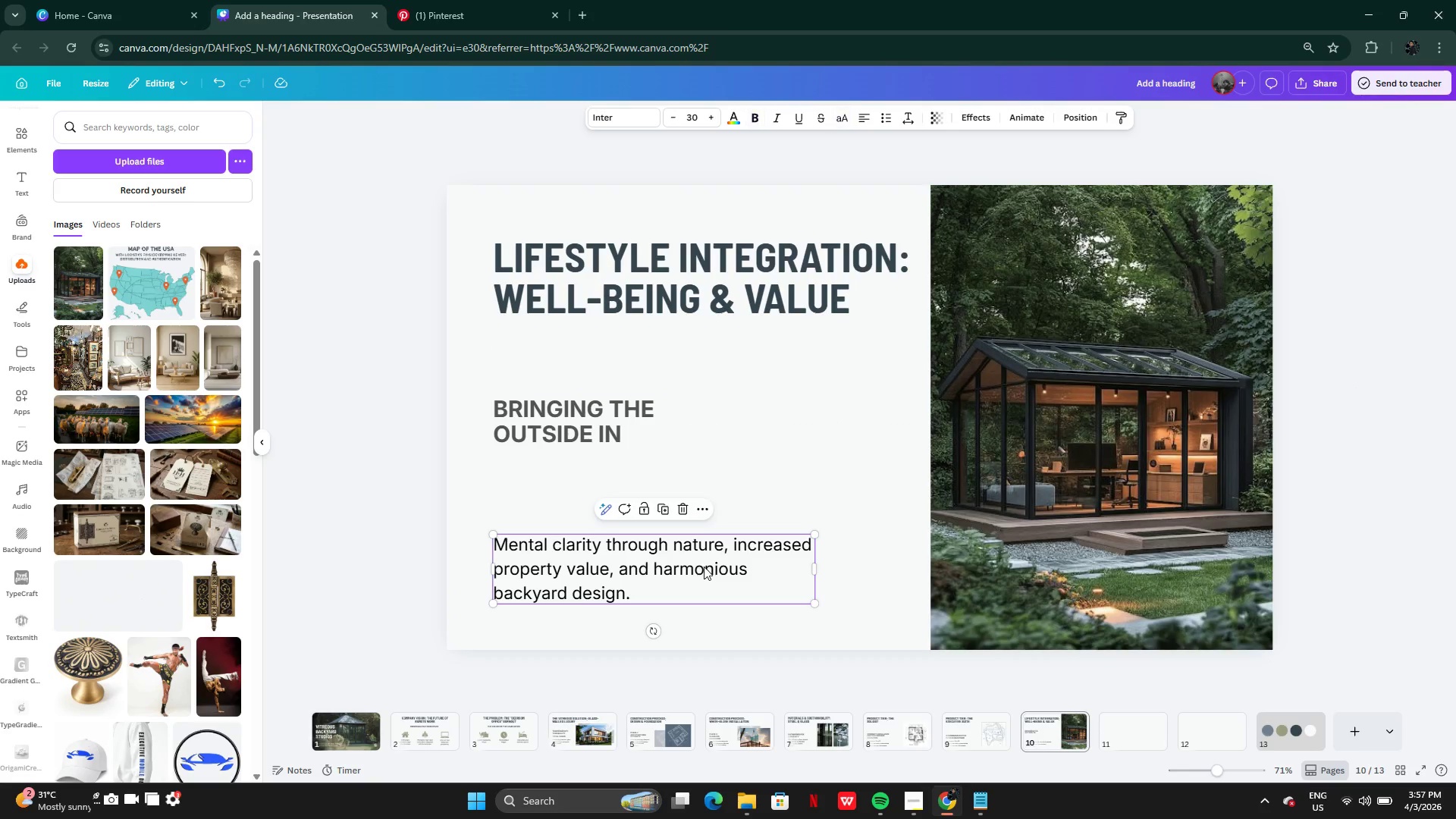 
left_click_drag(start_coordinate=[704, 566], to_coordinate=[704, 485])
 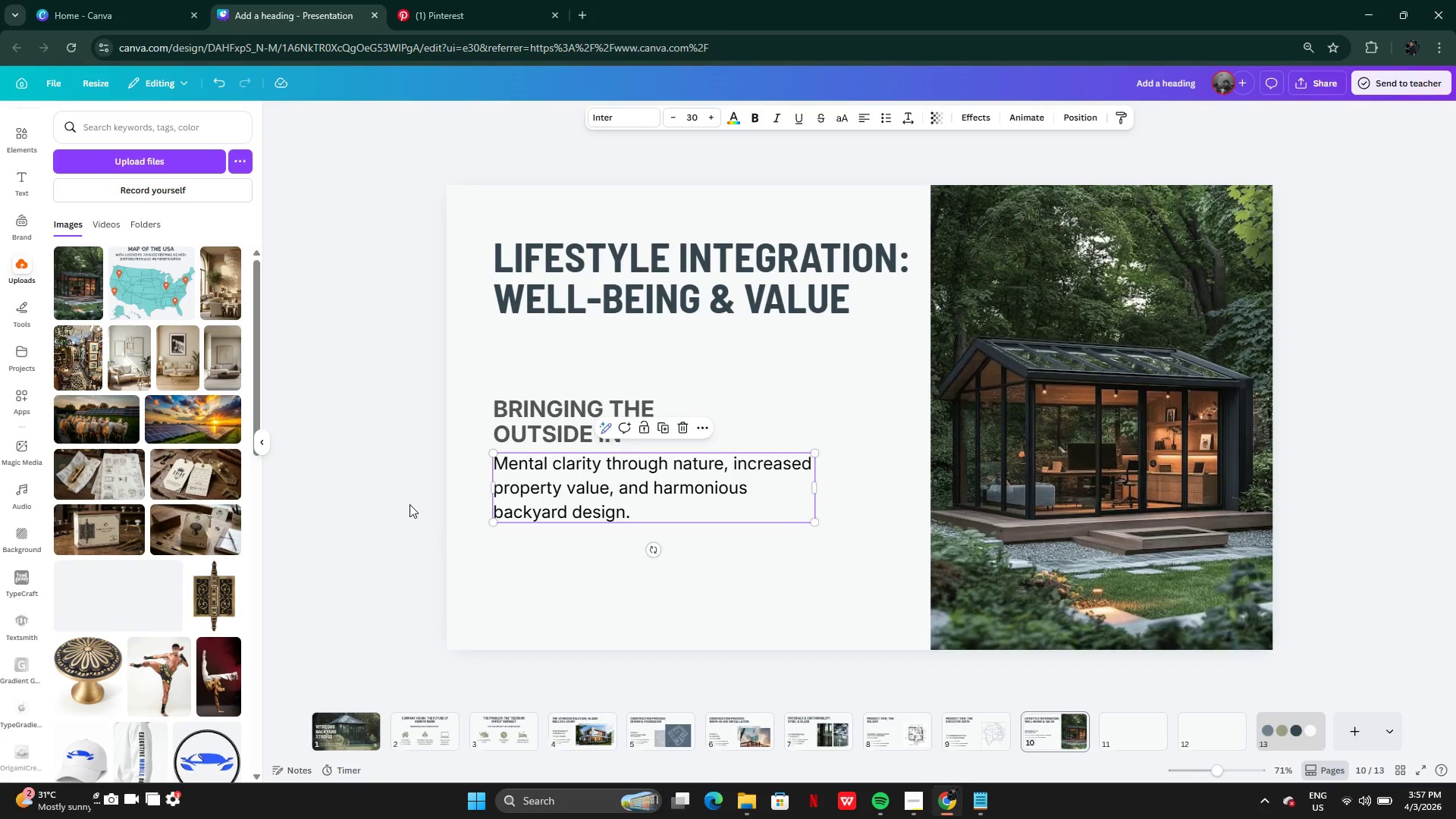 
left_click([410, 504])
 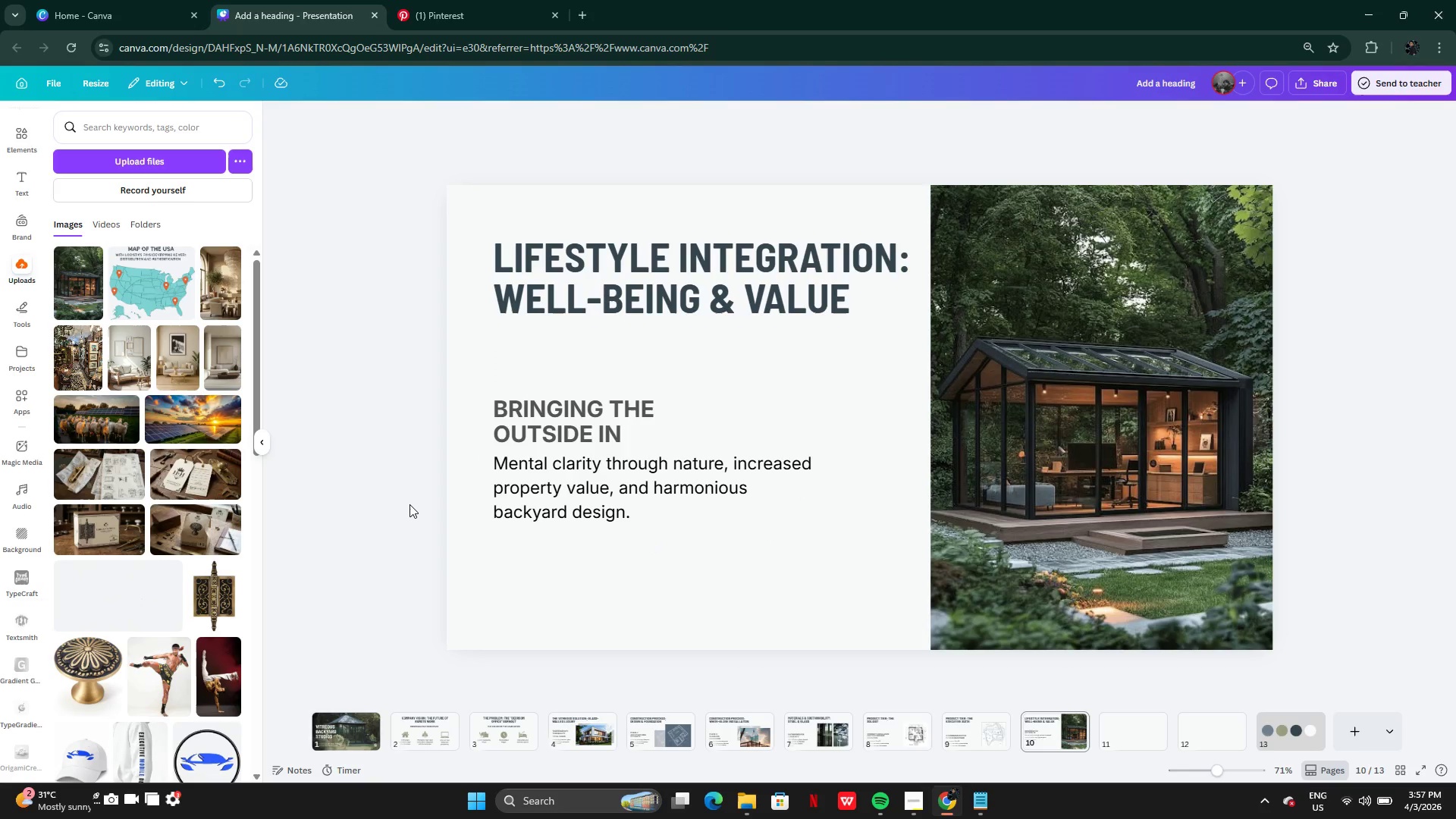 
key(Control+Z)
 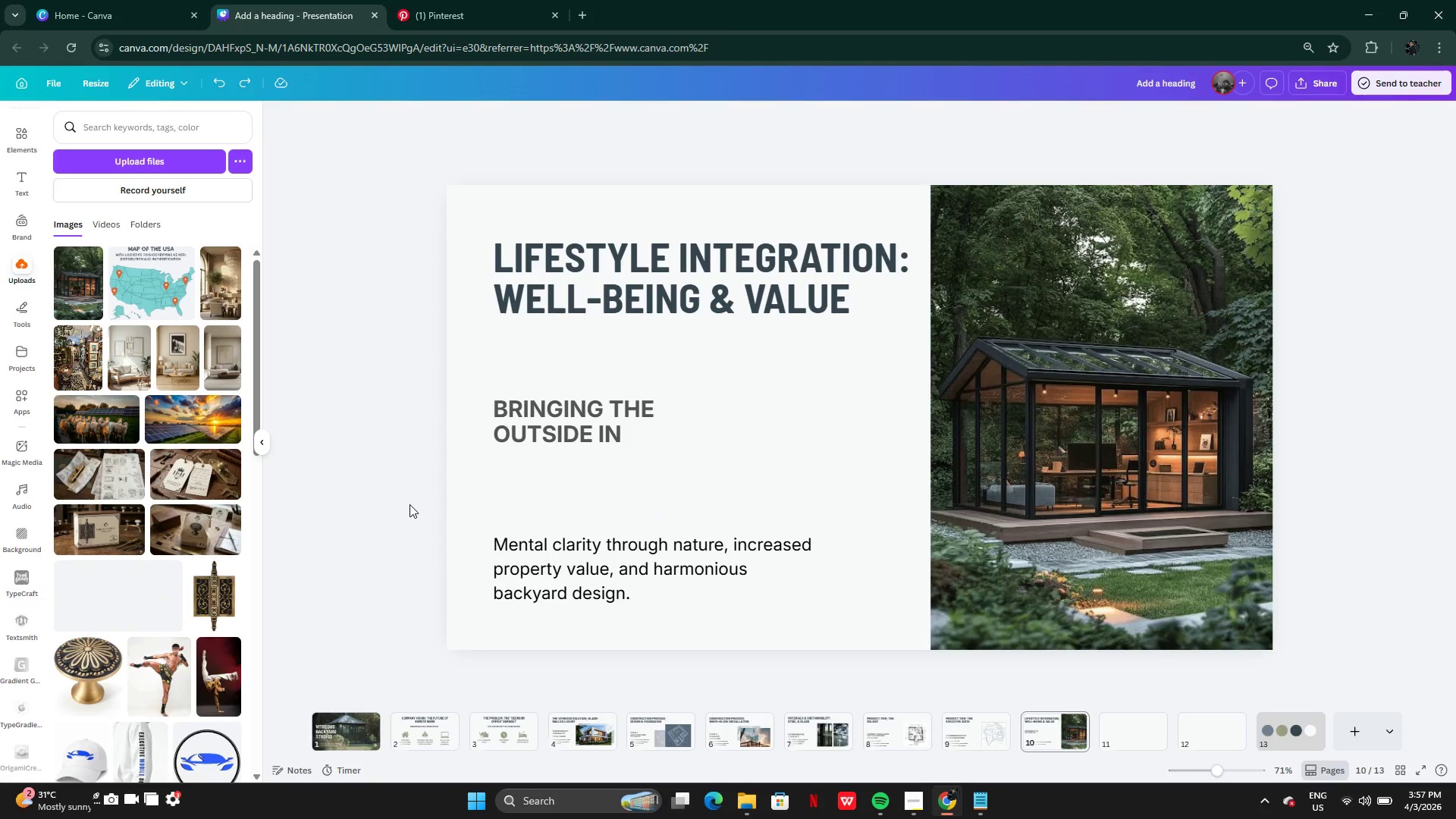 
key(Control+Z)
 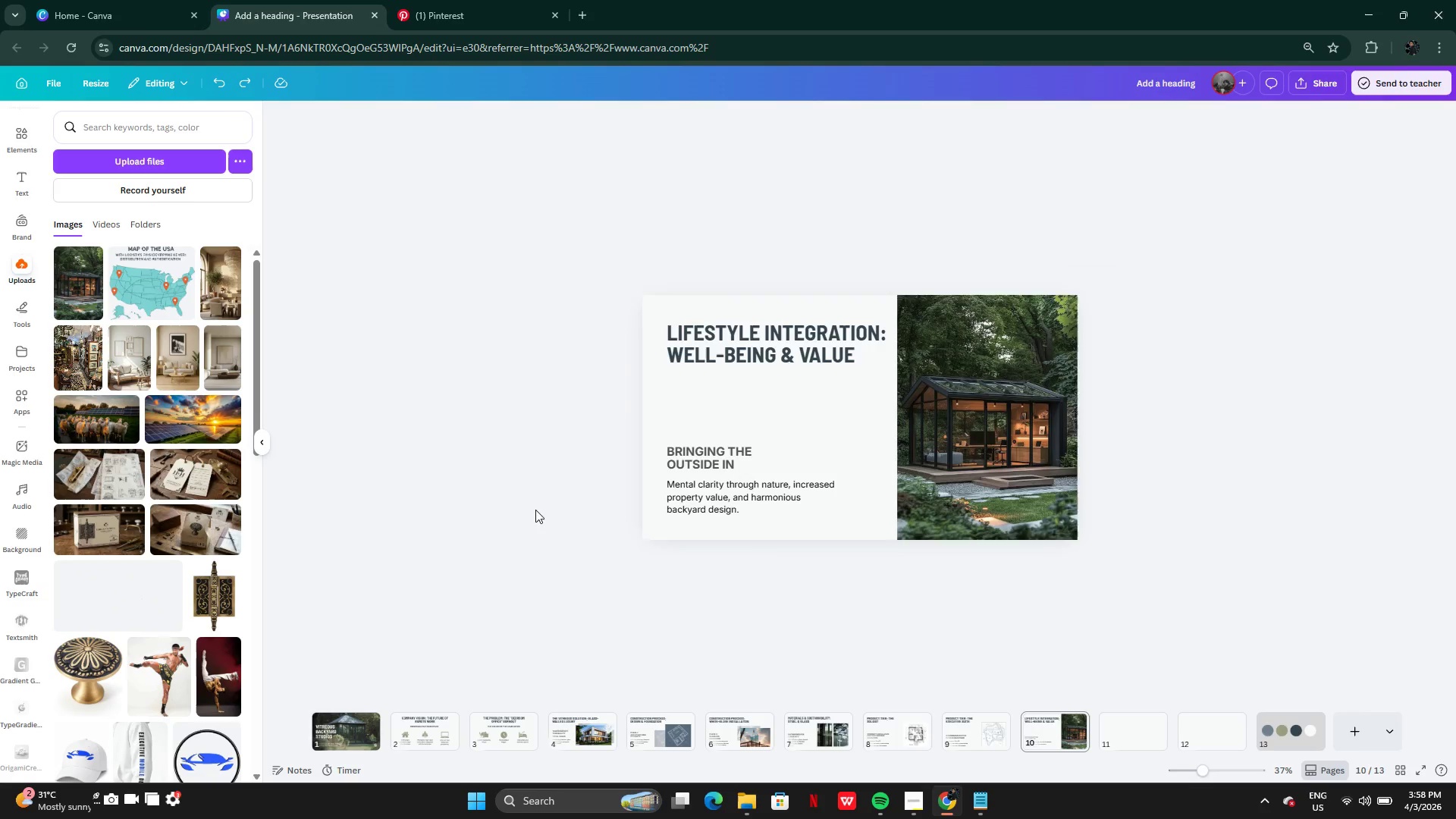 
left_click([861, 599])
 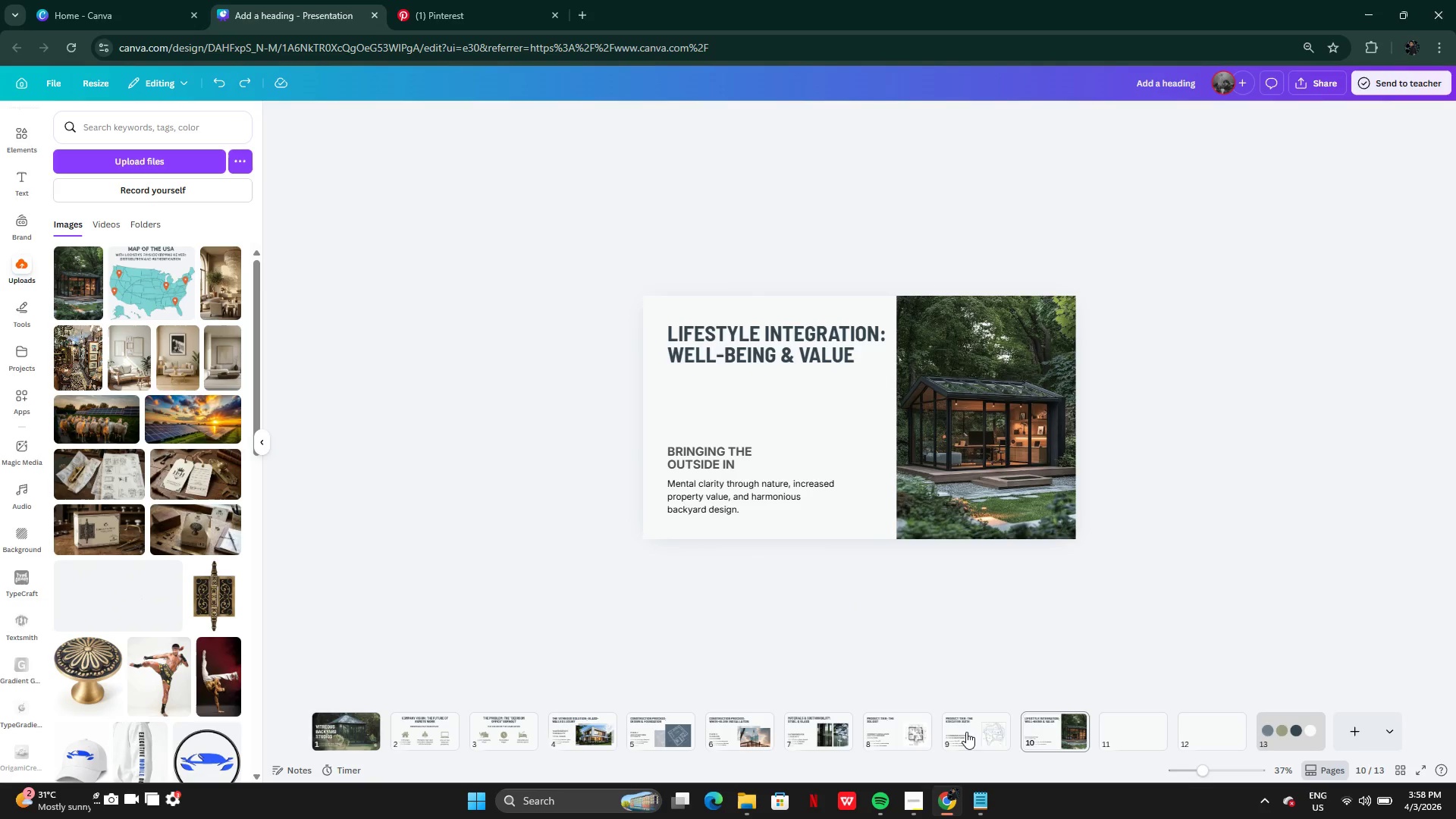 
left_click([967, 732])
 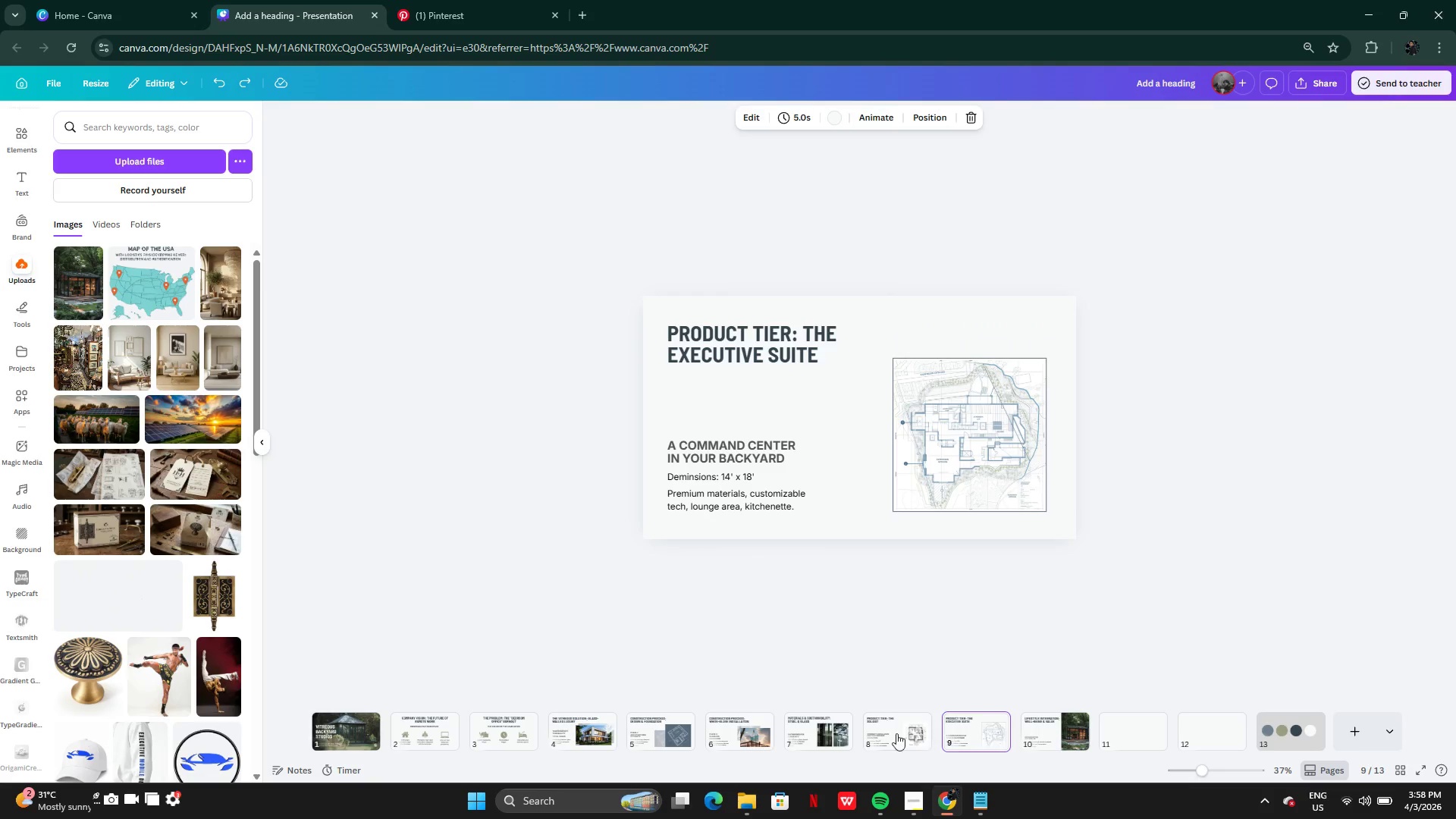 
left_click([886, 733])
 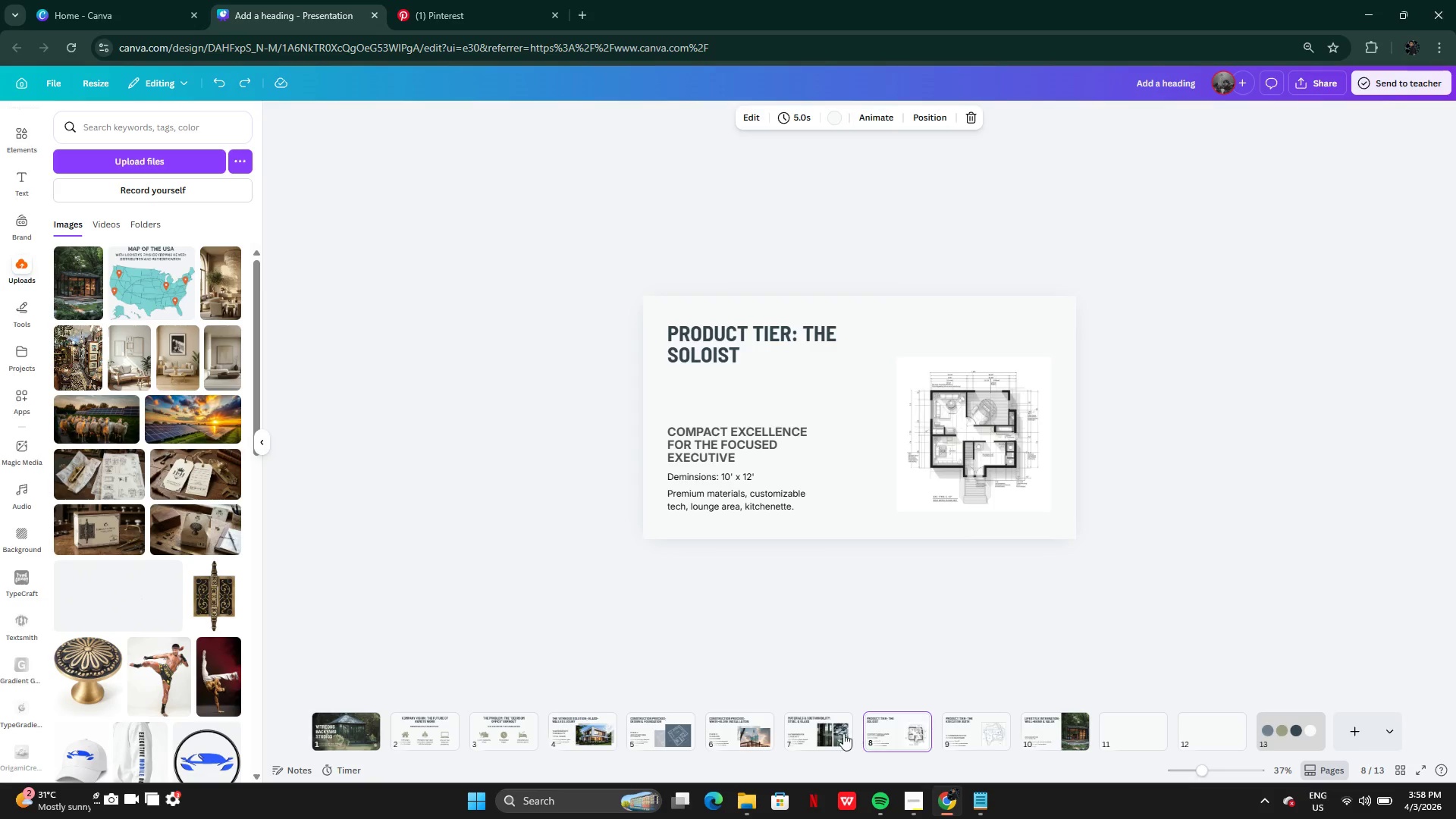 
left_click([815, 735])
 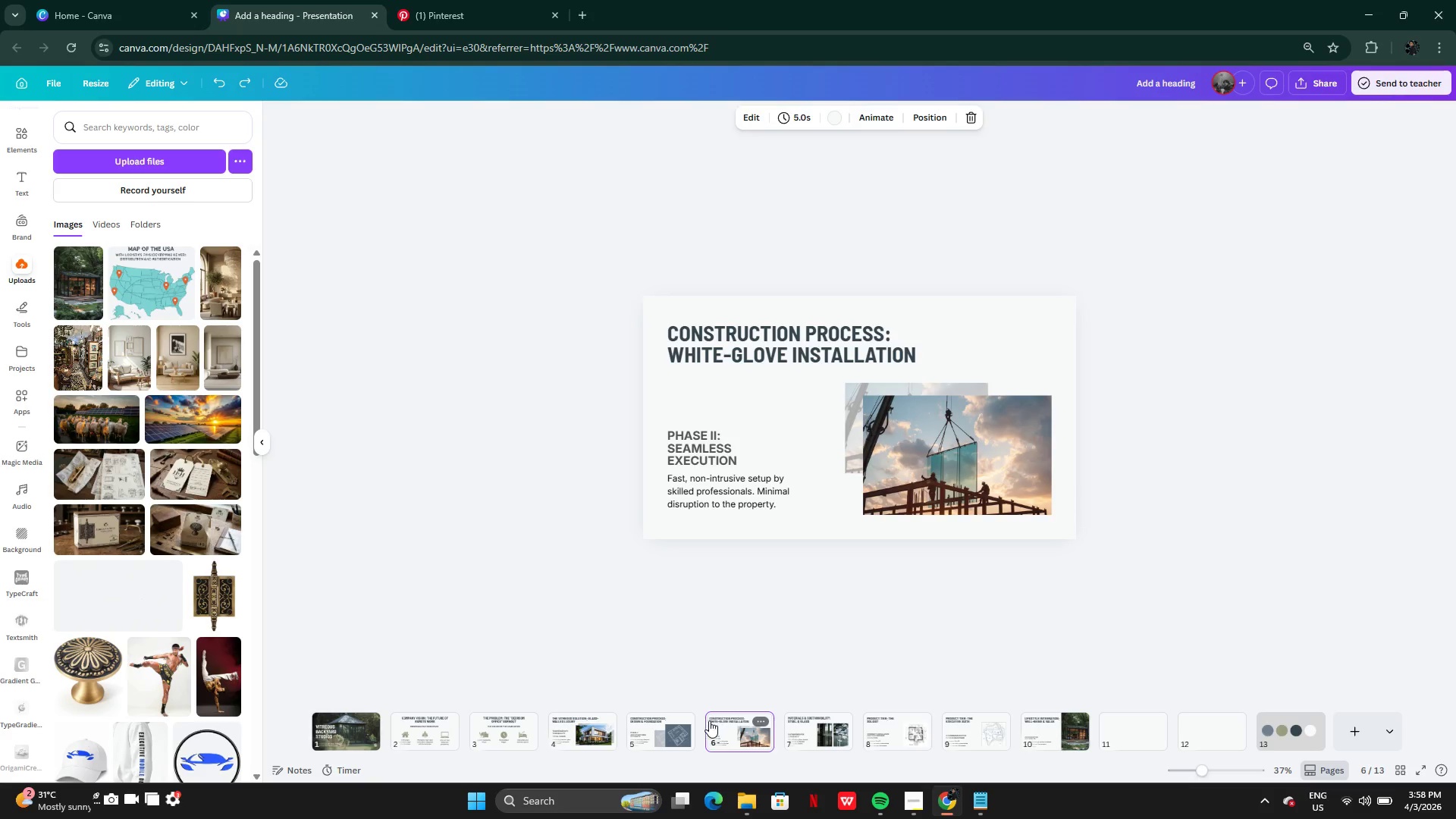 
left_click([684, 723])
 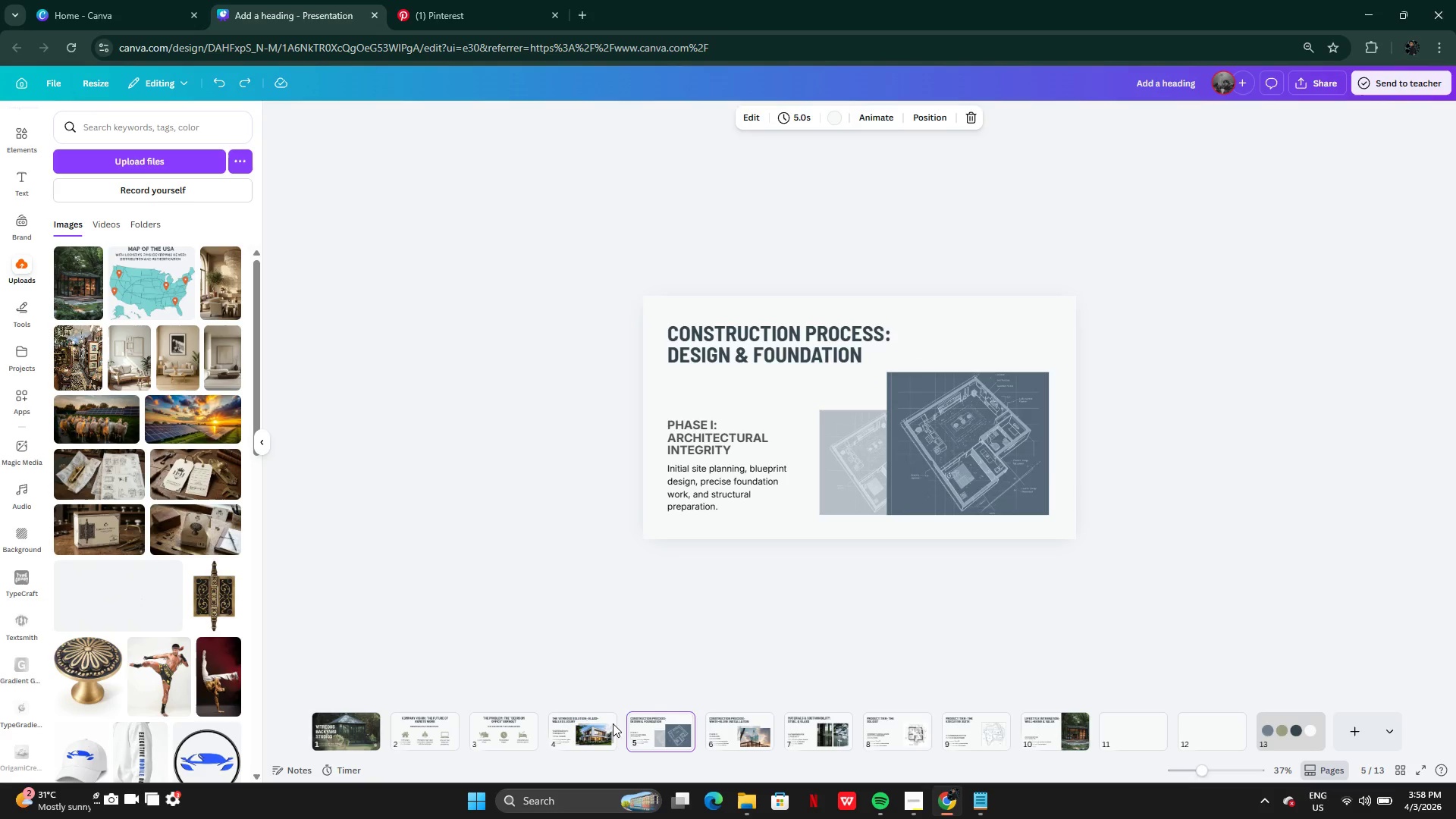 
left_click([595, 730])
 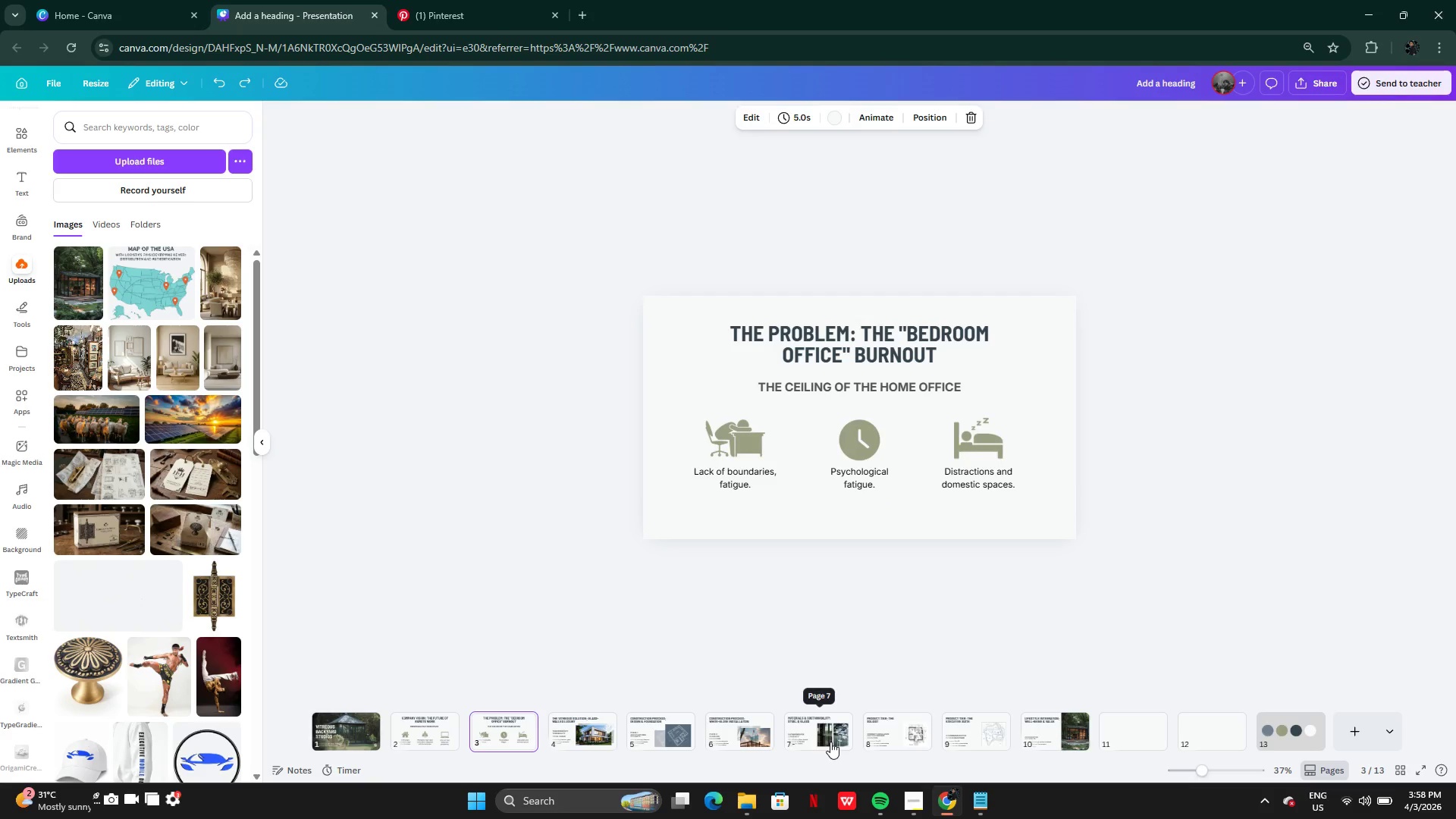 
left_click([830, 742])
 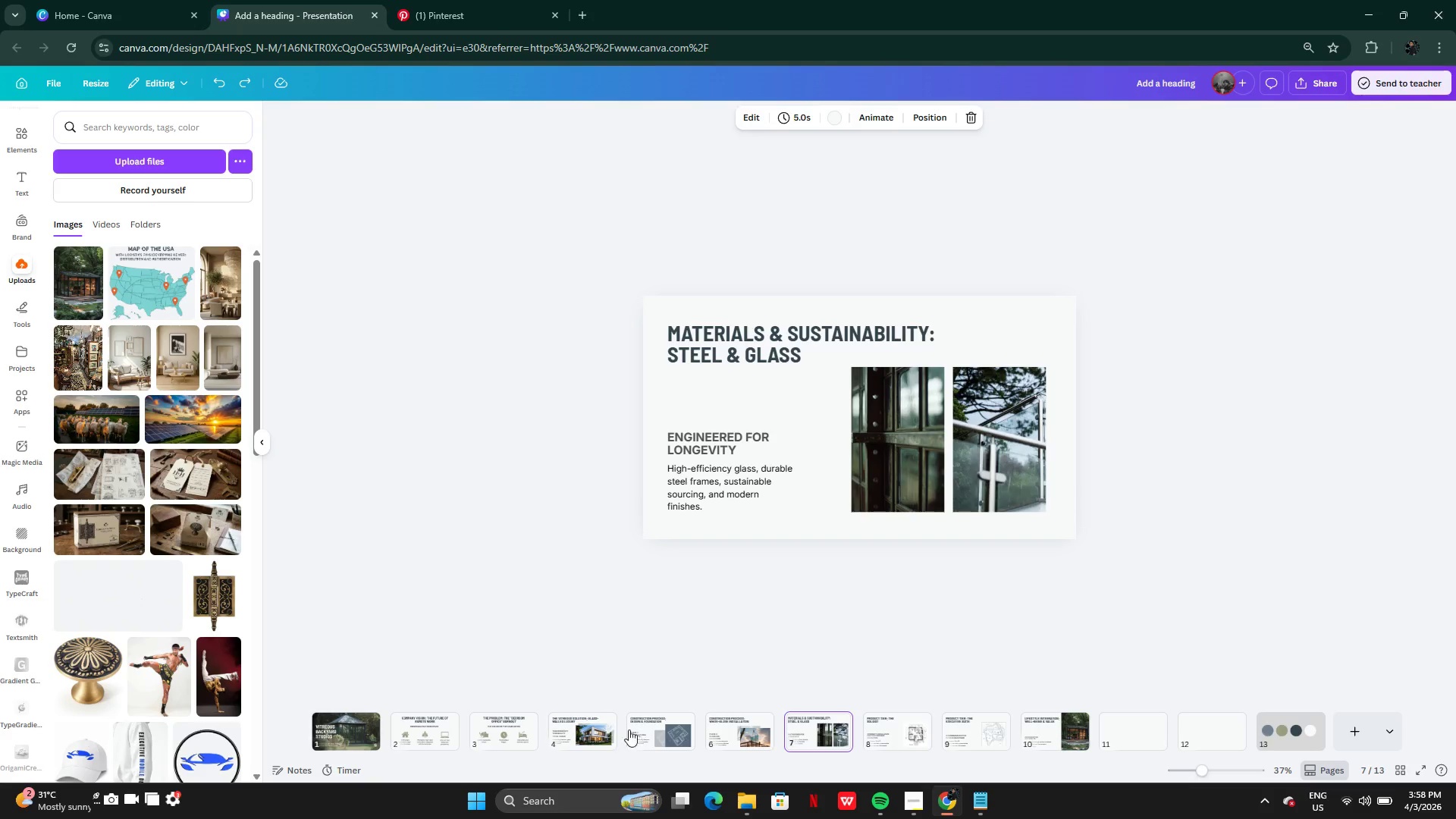 
left_click([581, 734])
 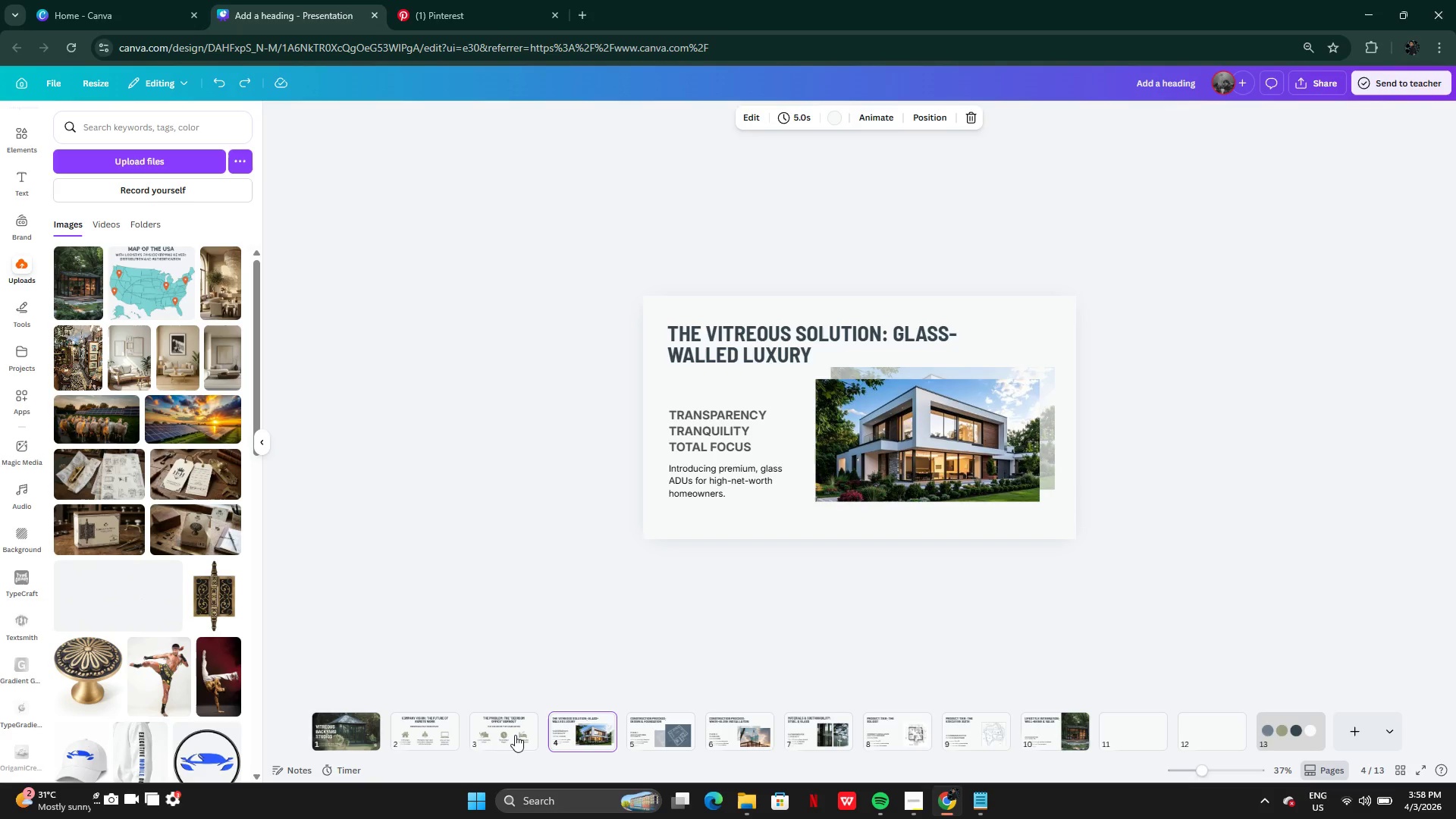 
left_click([496, 735])
 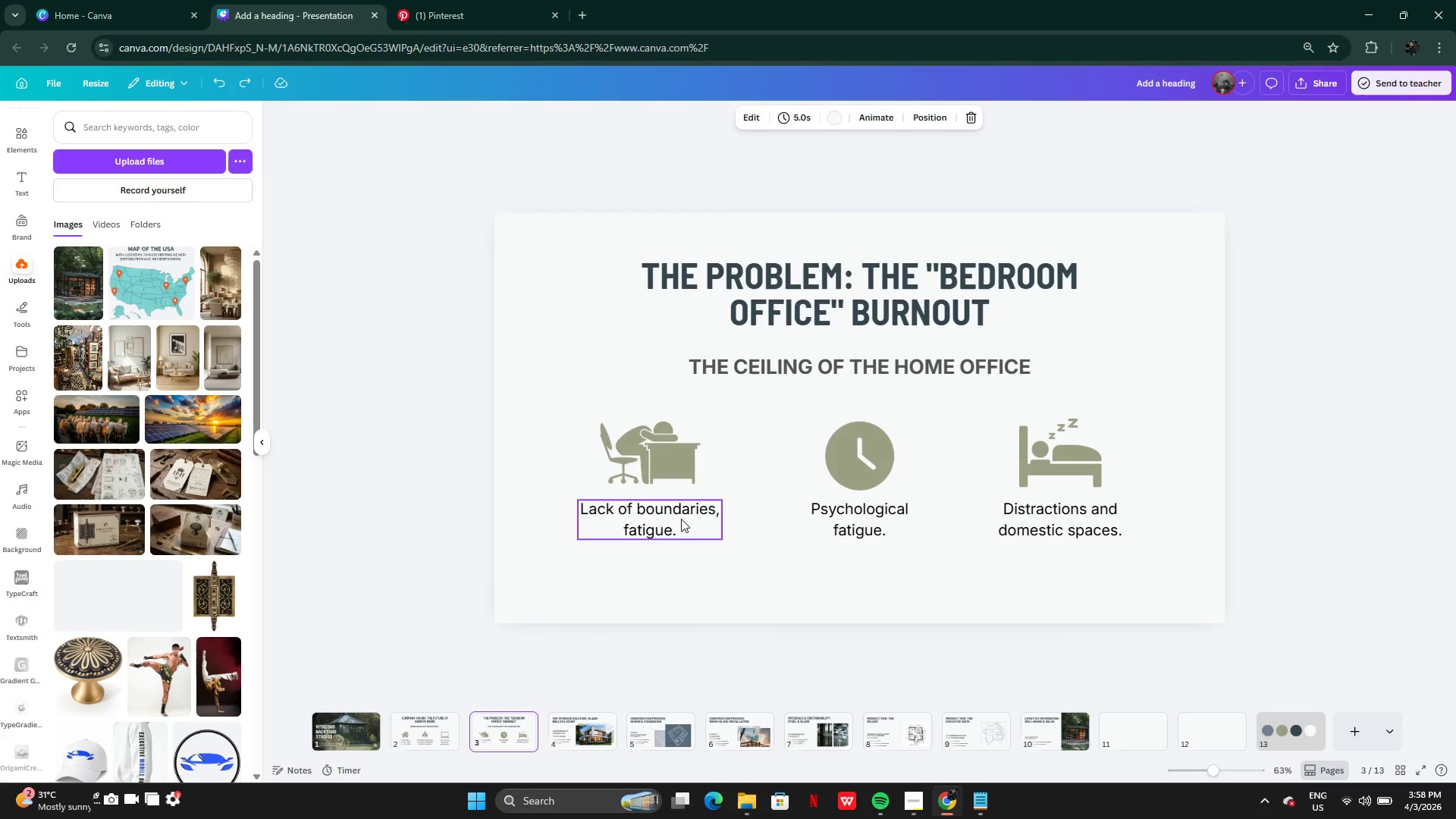 
double_click([680, 519])
 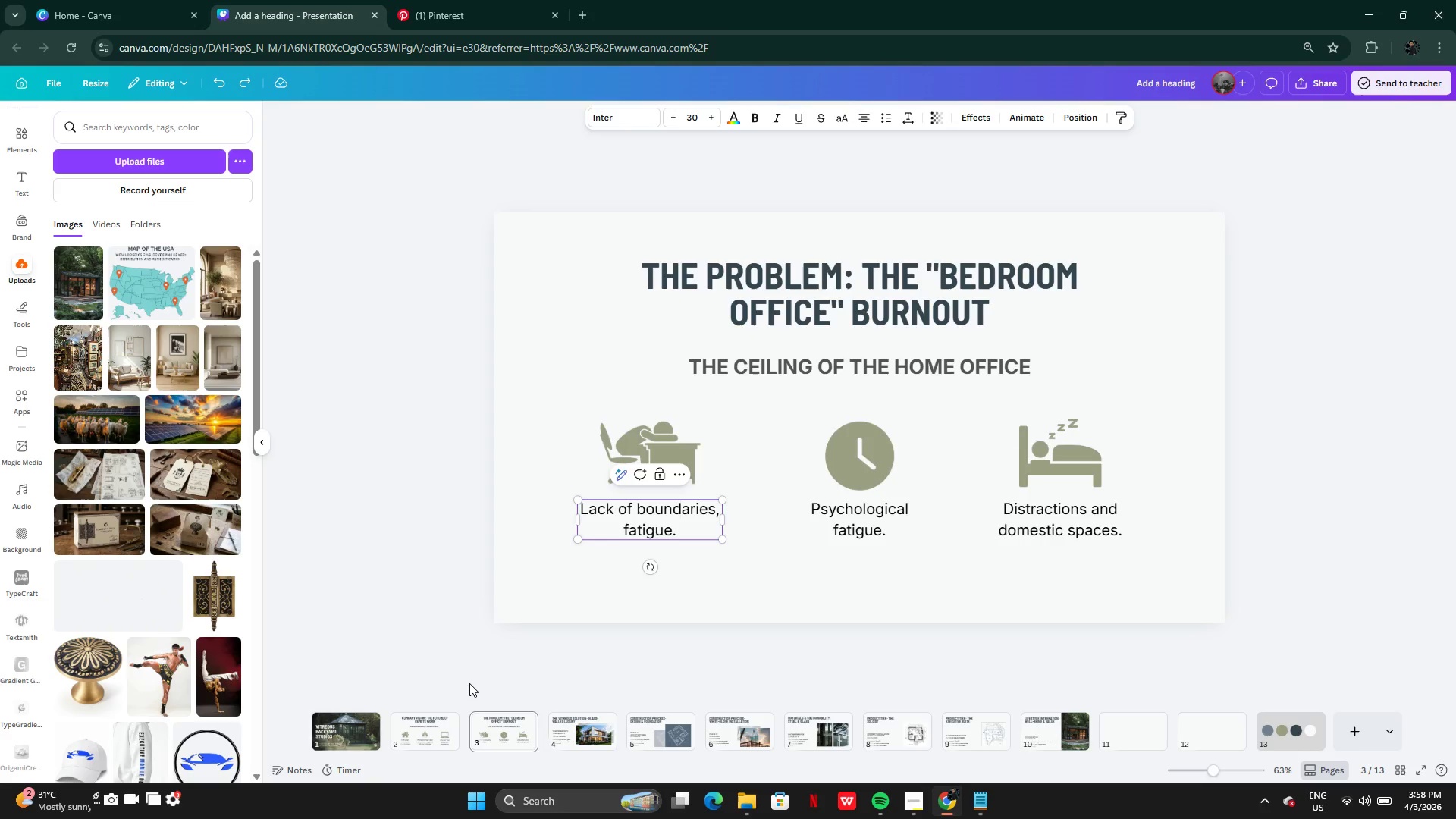 
wait(6.97)
 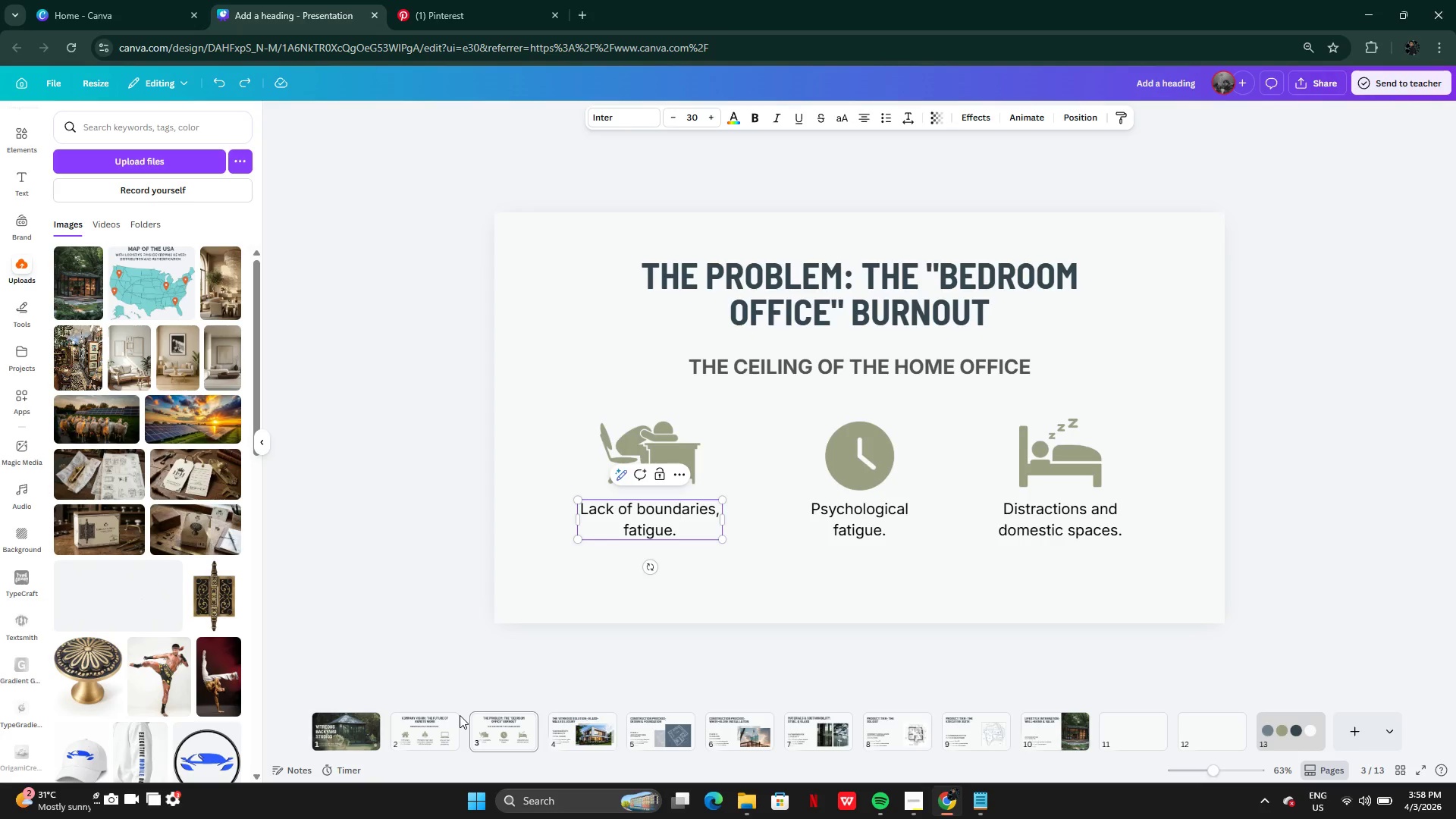 
left_click([507, 745])
 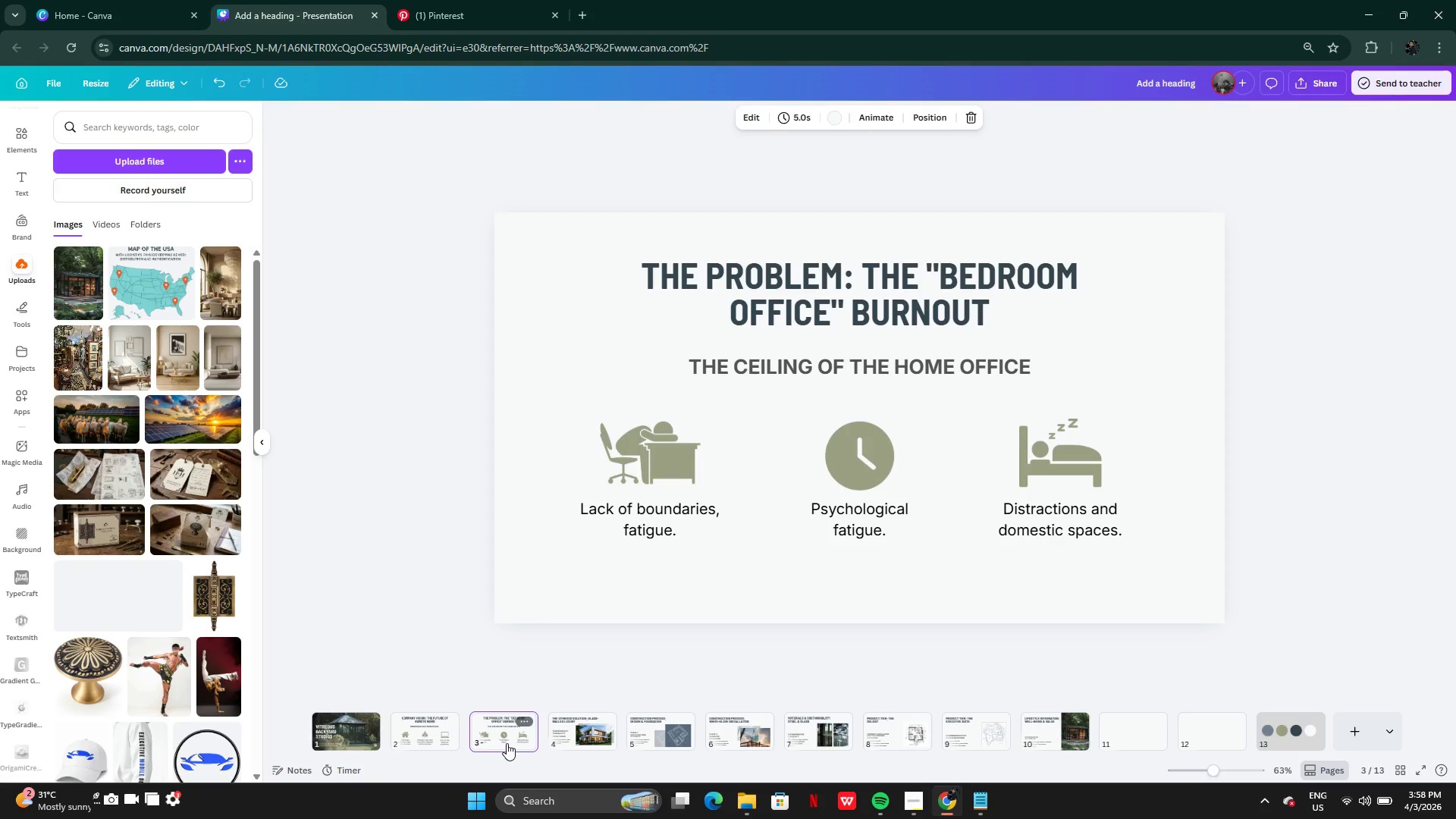 
left_click([509, 740])
 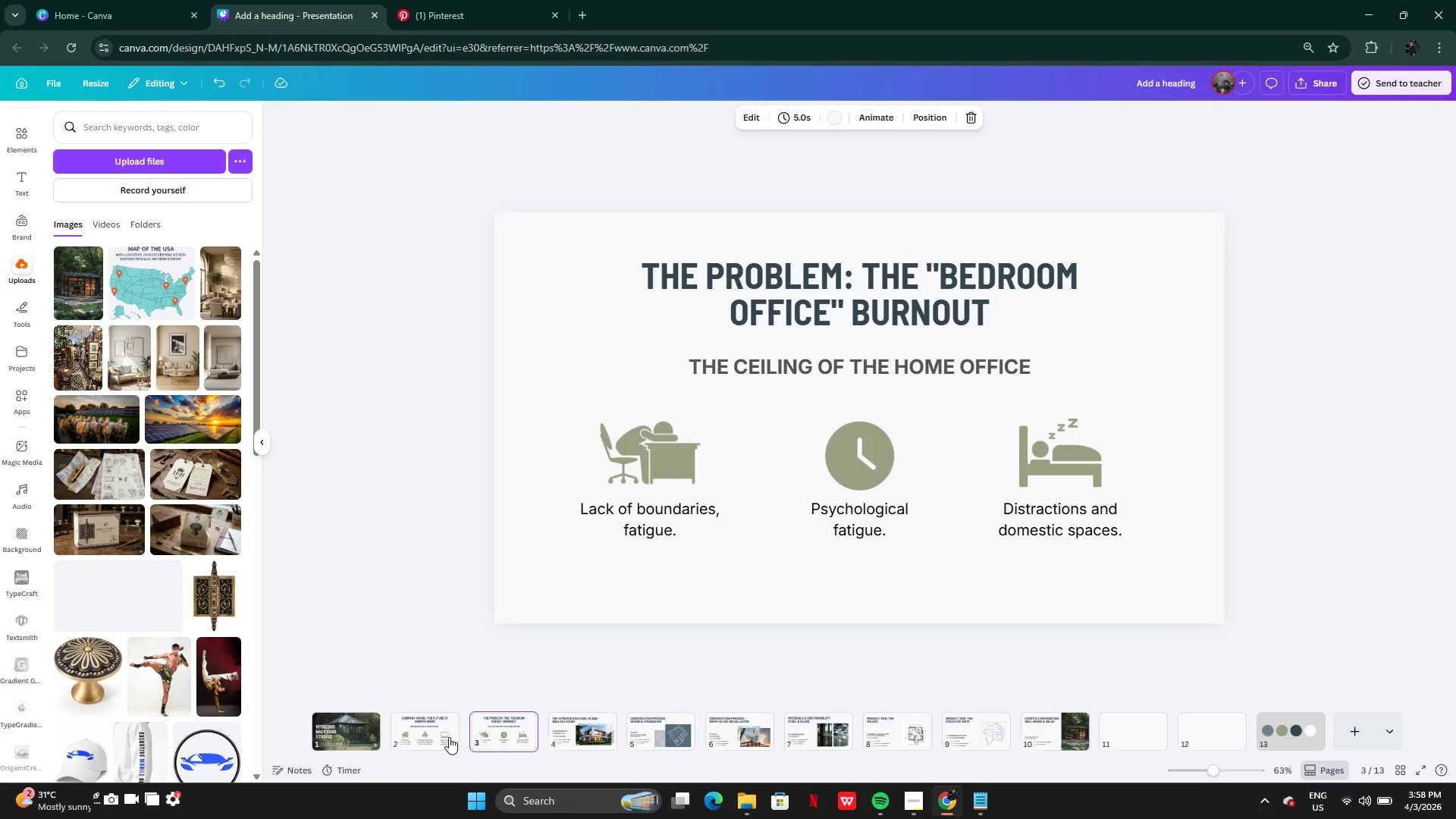 
left_click([449, 737])
 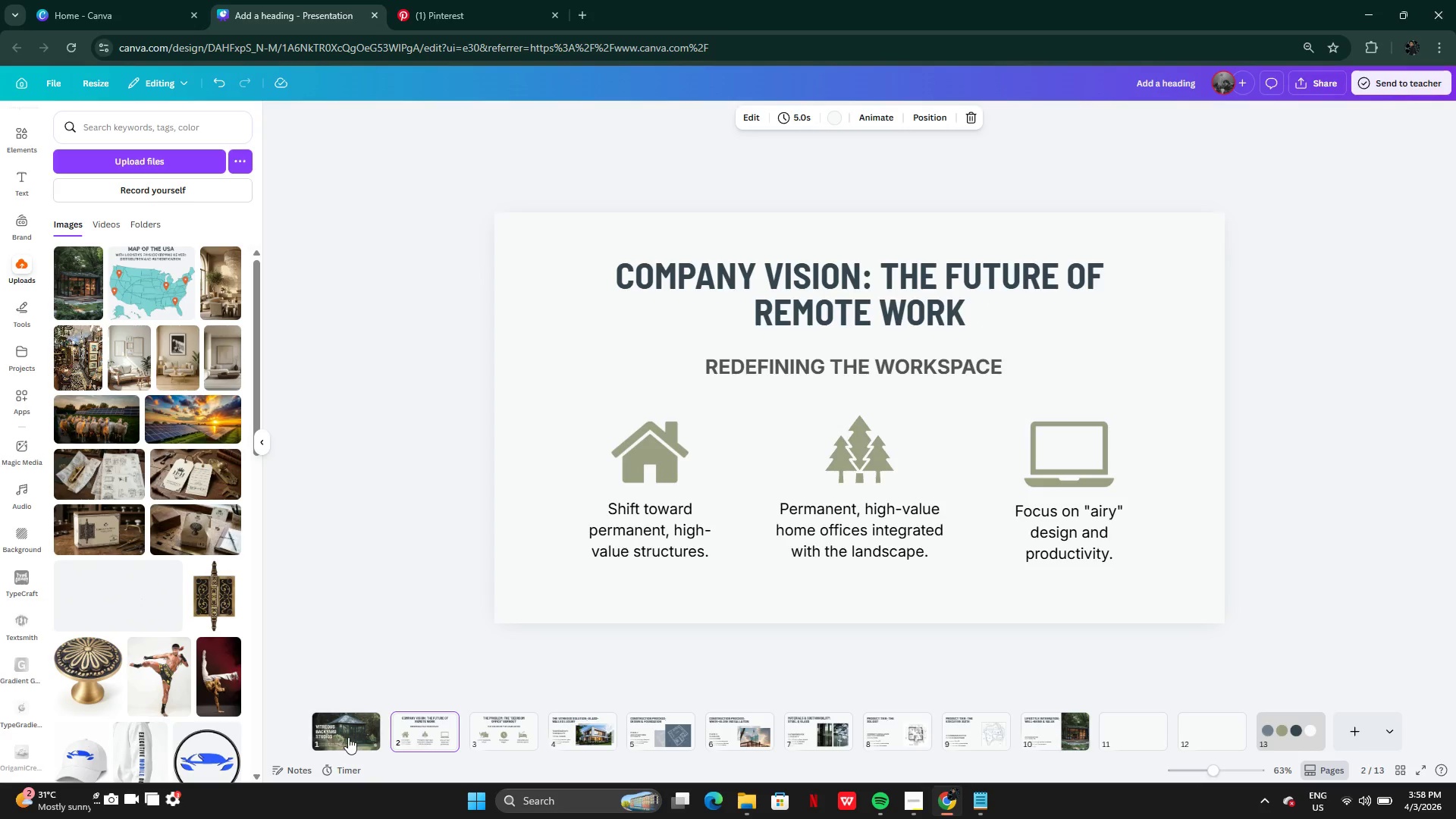 
left_click([348, 737])
 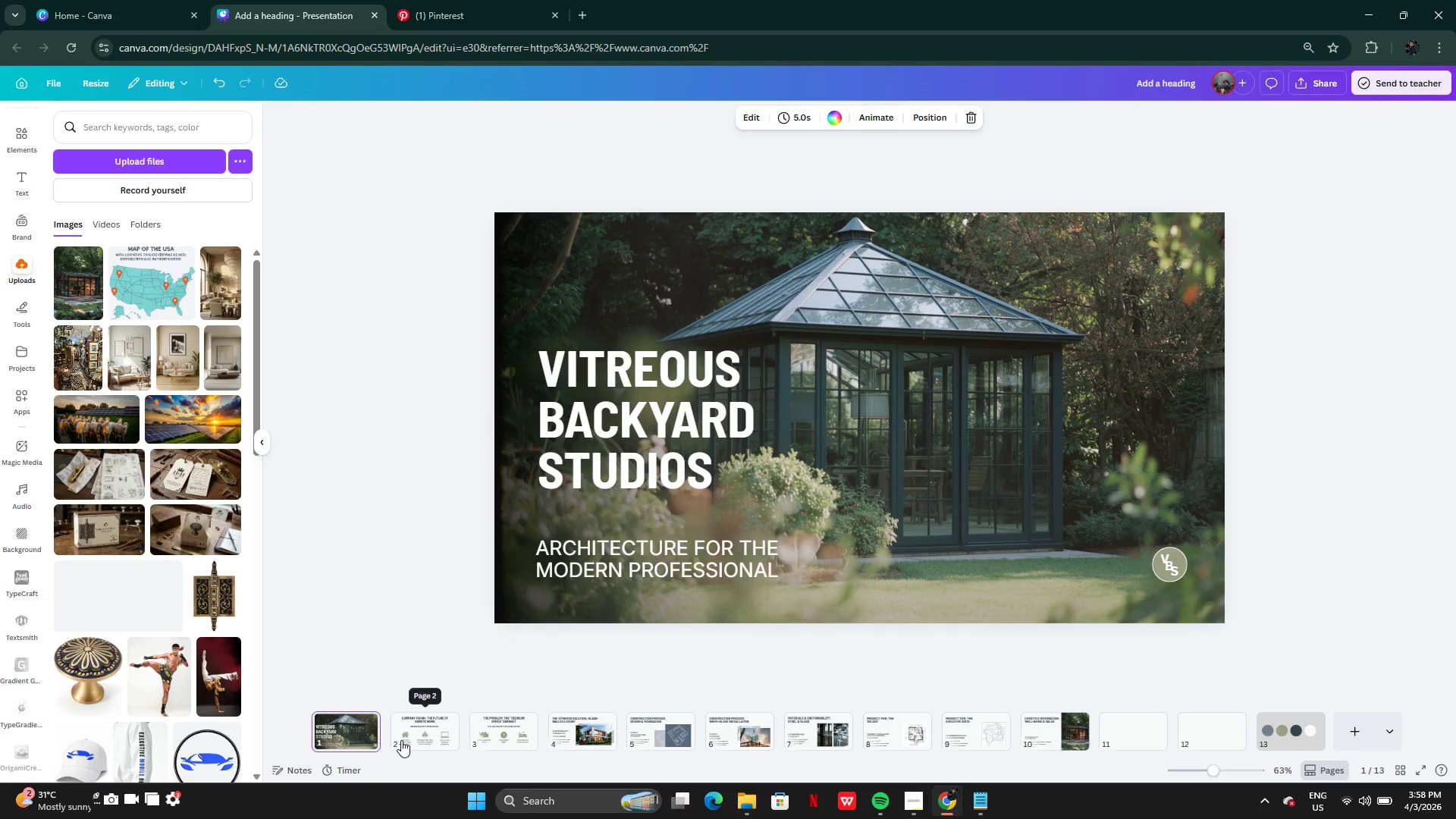 
left_click([401, 740])
 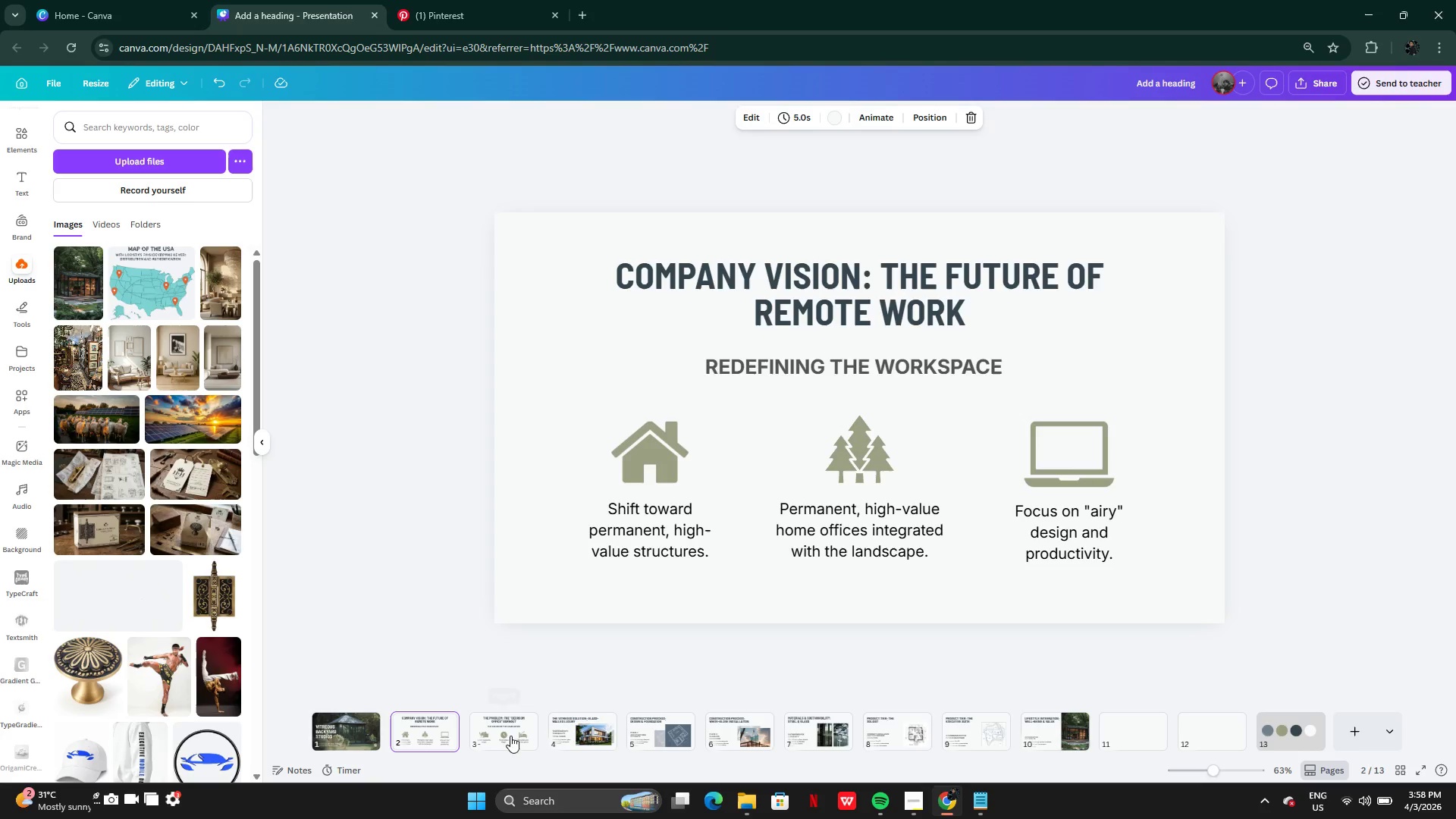 
left_click([508, 745])
 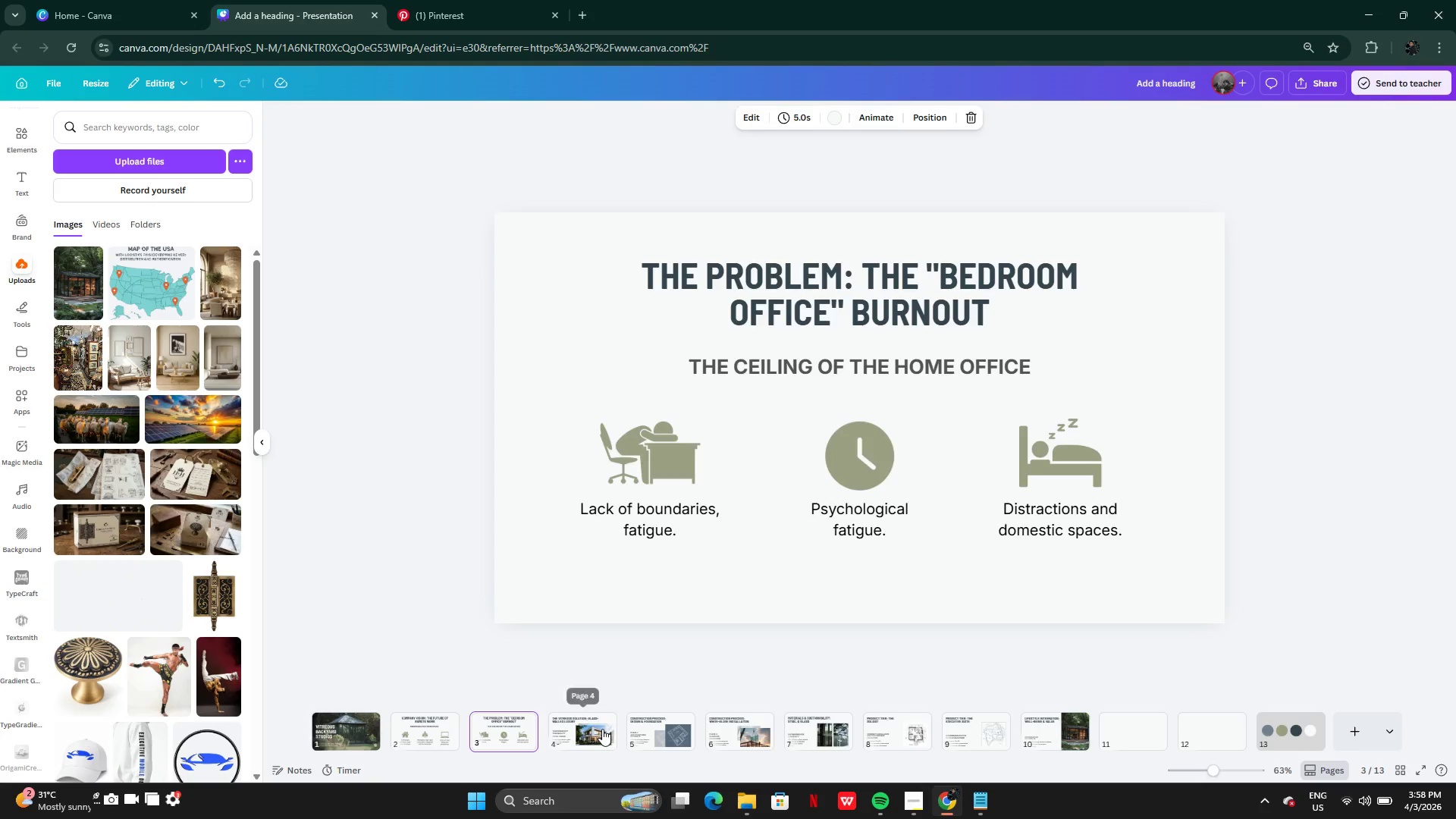 
left_click([680, 726])
 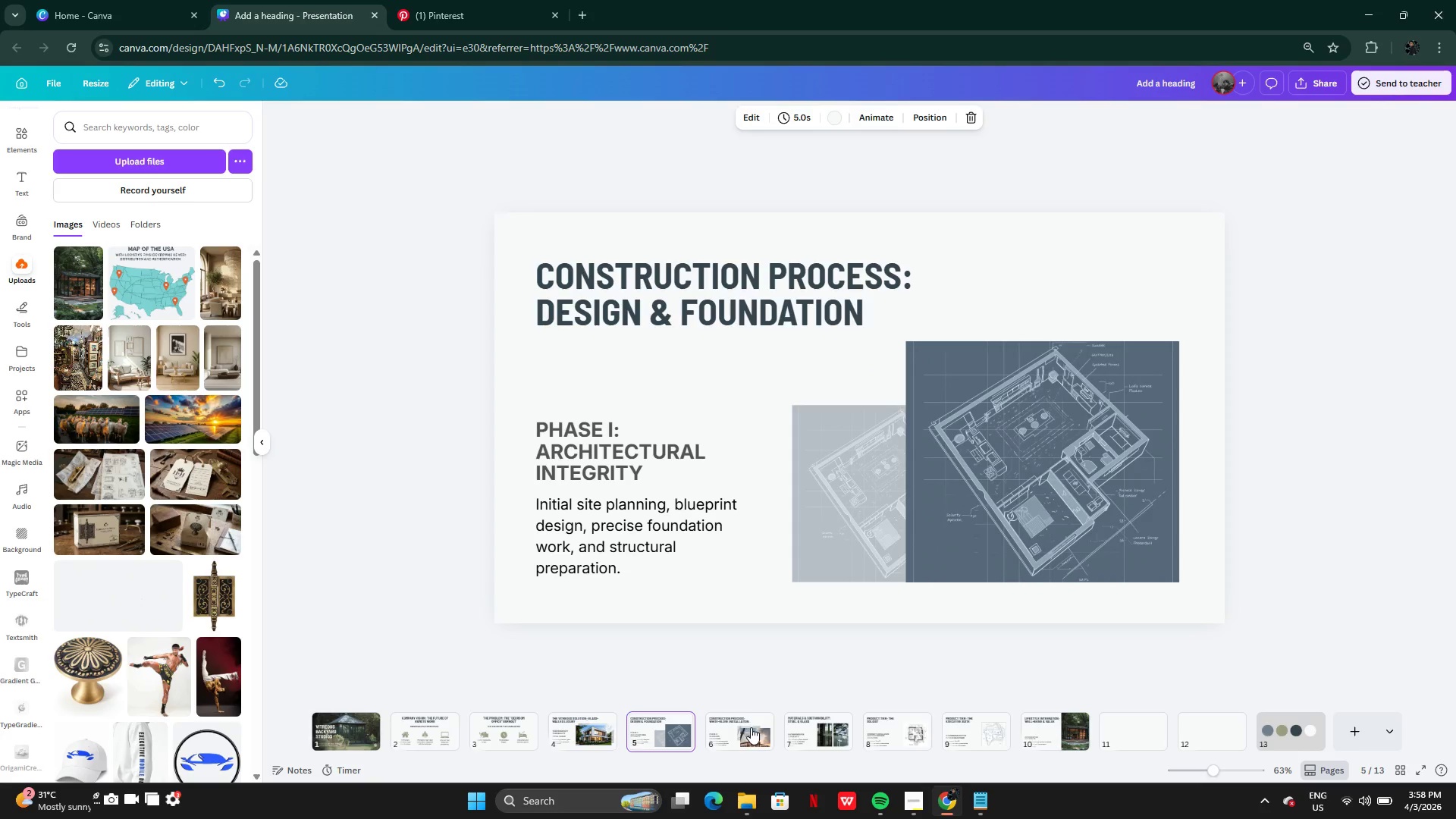 
left_click([755, 725])
 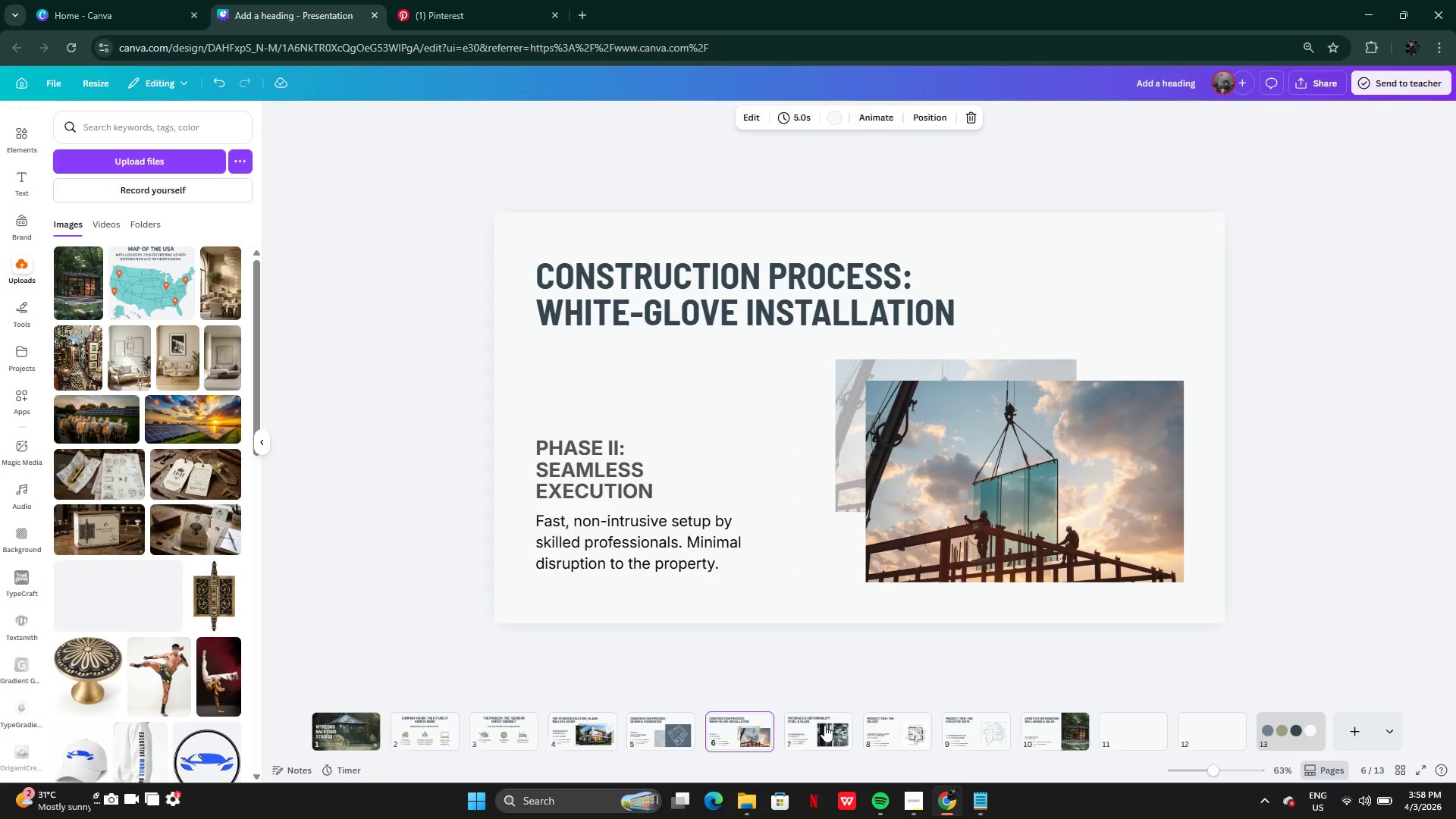 
left_click([826, 725])
 